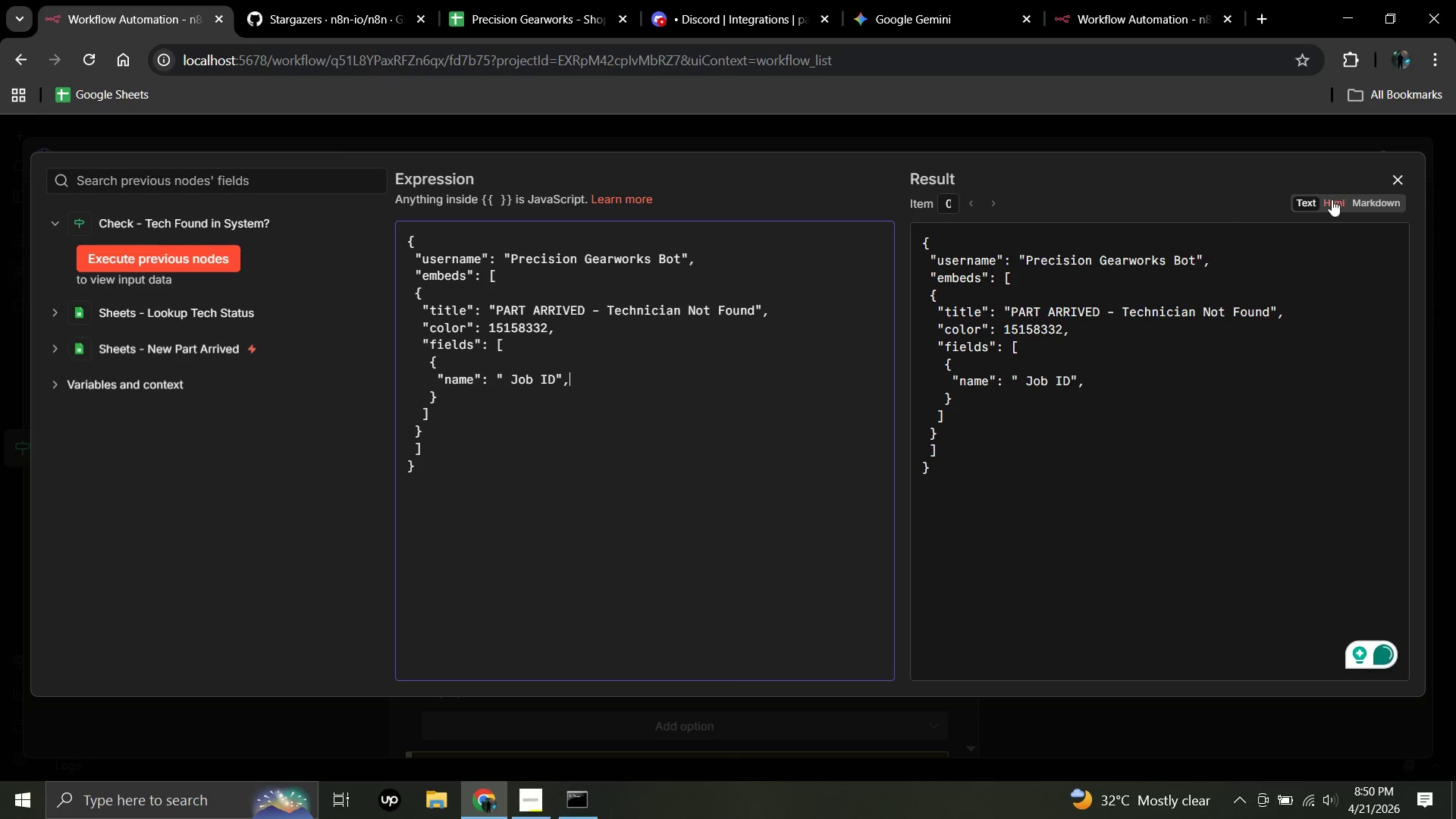 
left_click([1332, 201])
 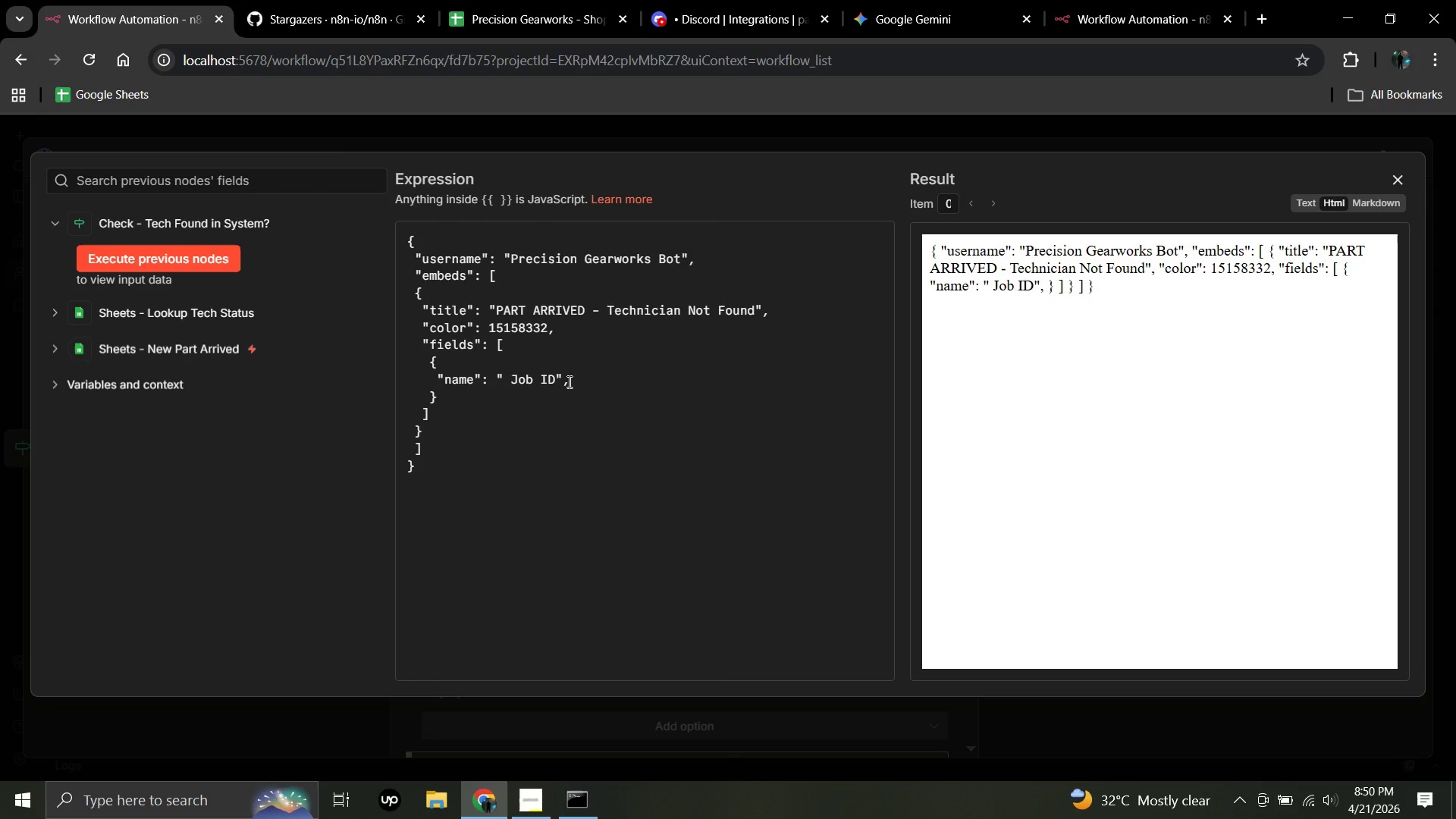 
left_click([568, 381])
 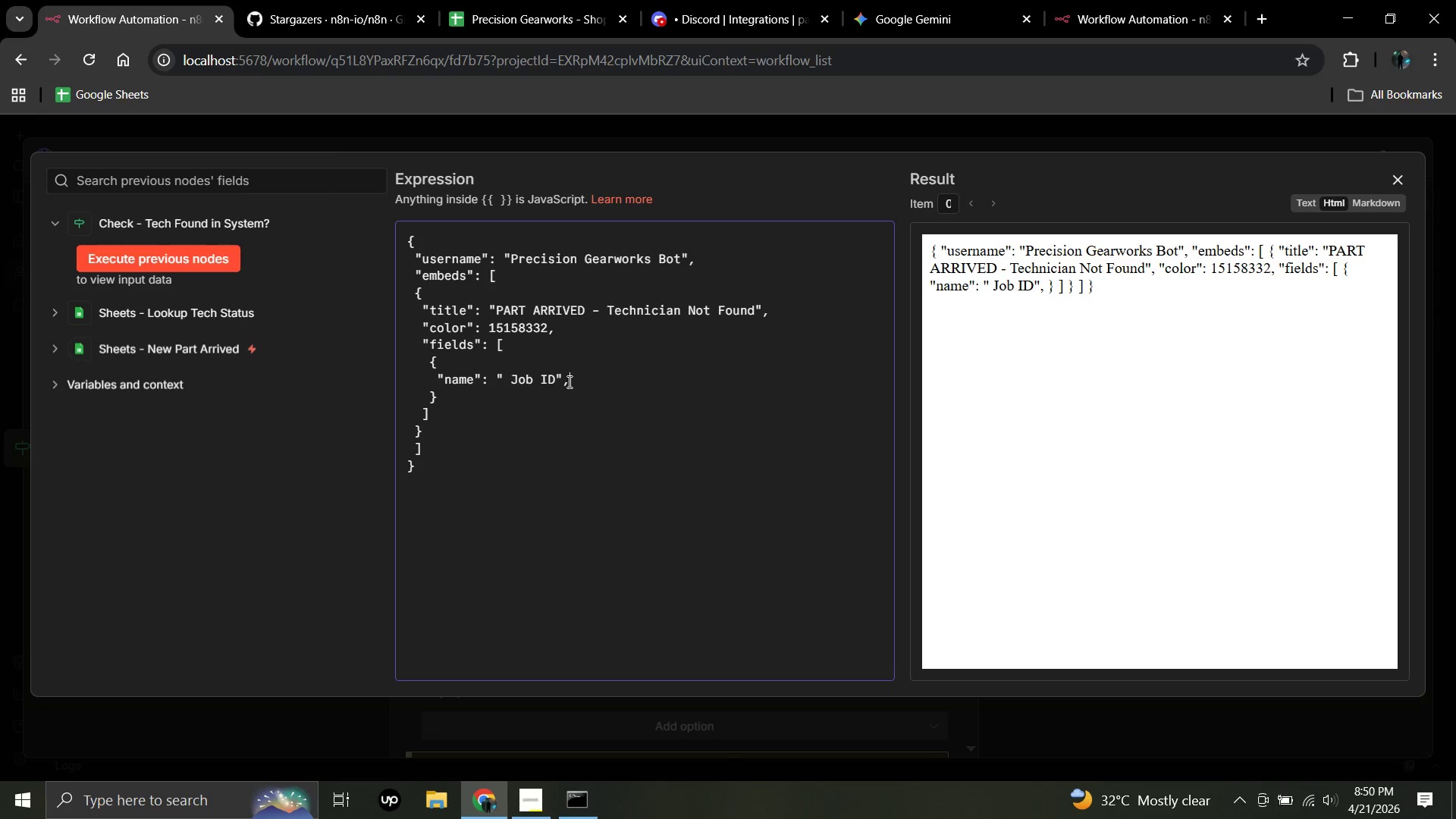 
wait(7.0)
 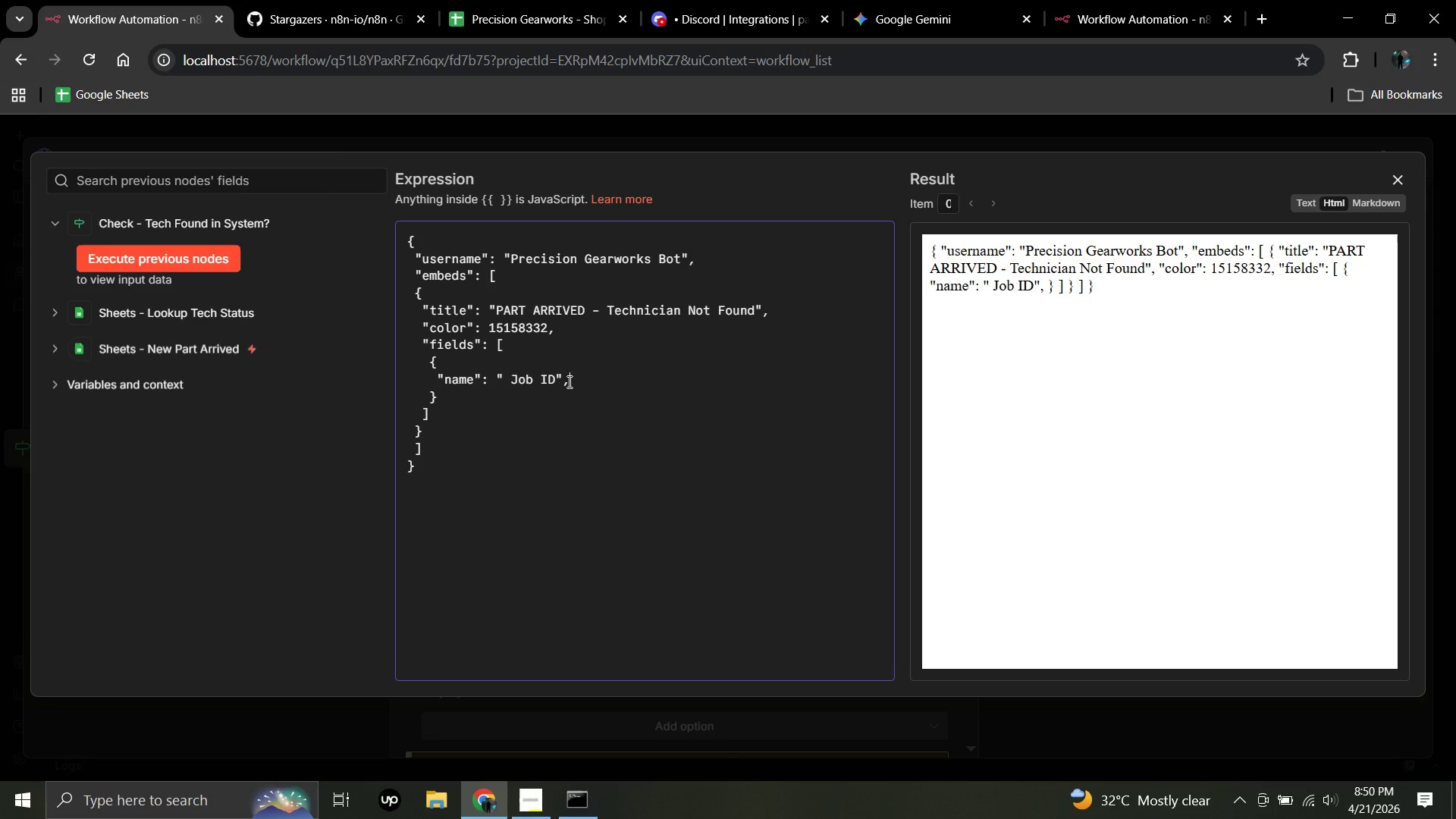 
key(Enter)
 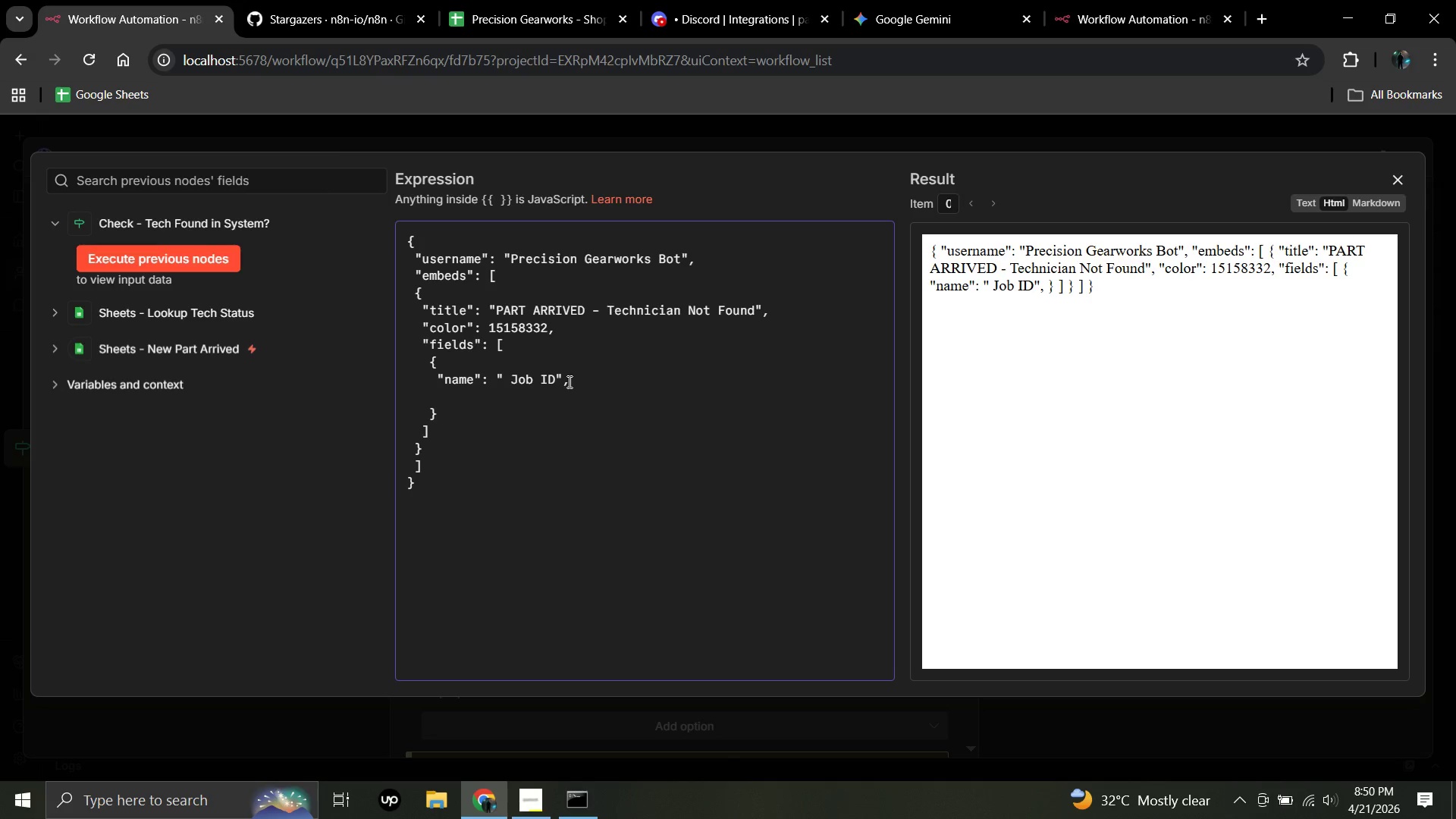 
key(Space)
 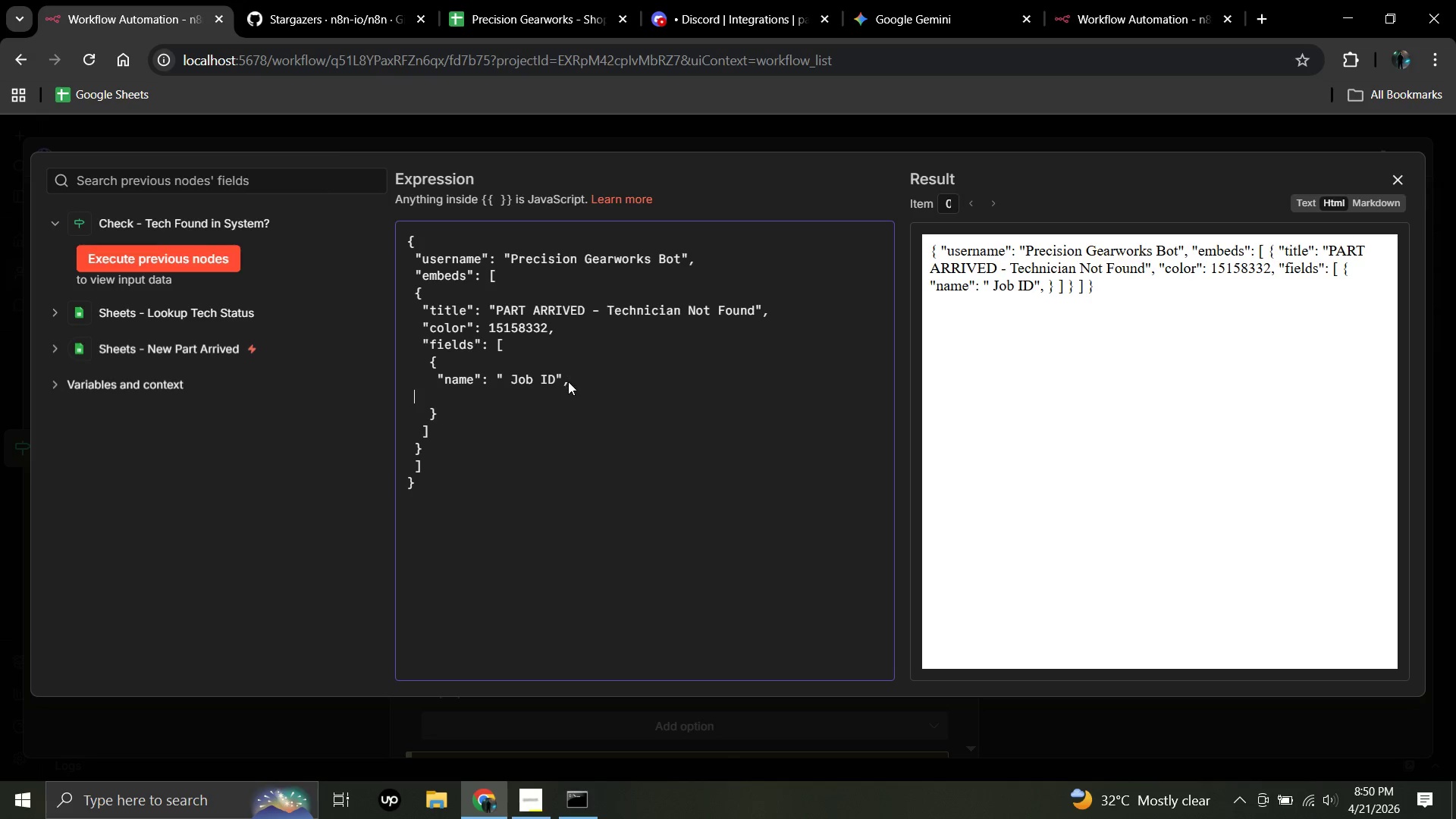 
key(Space)
 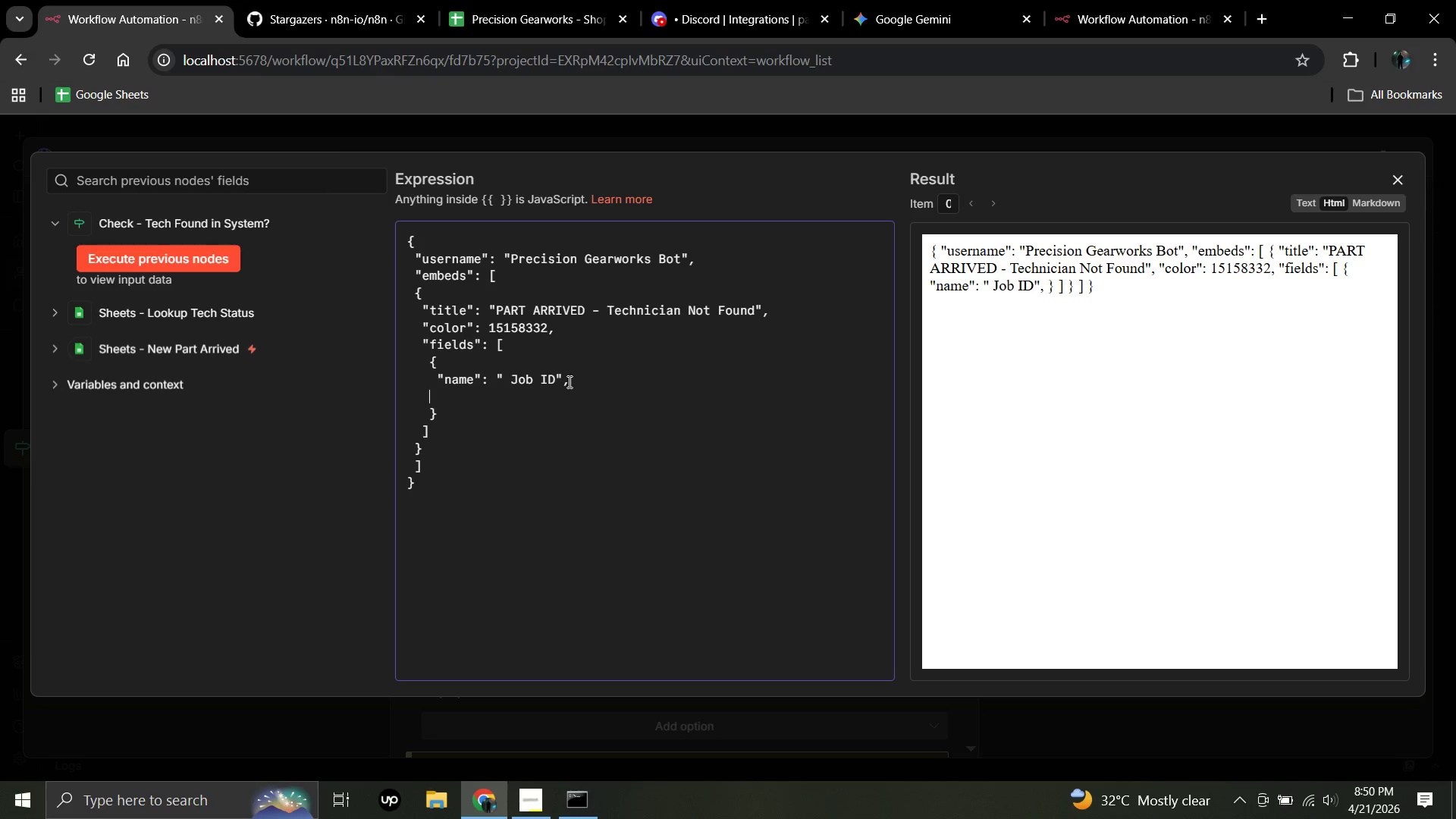 
key(Space)
 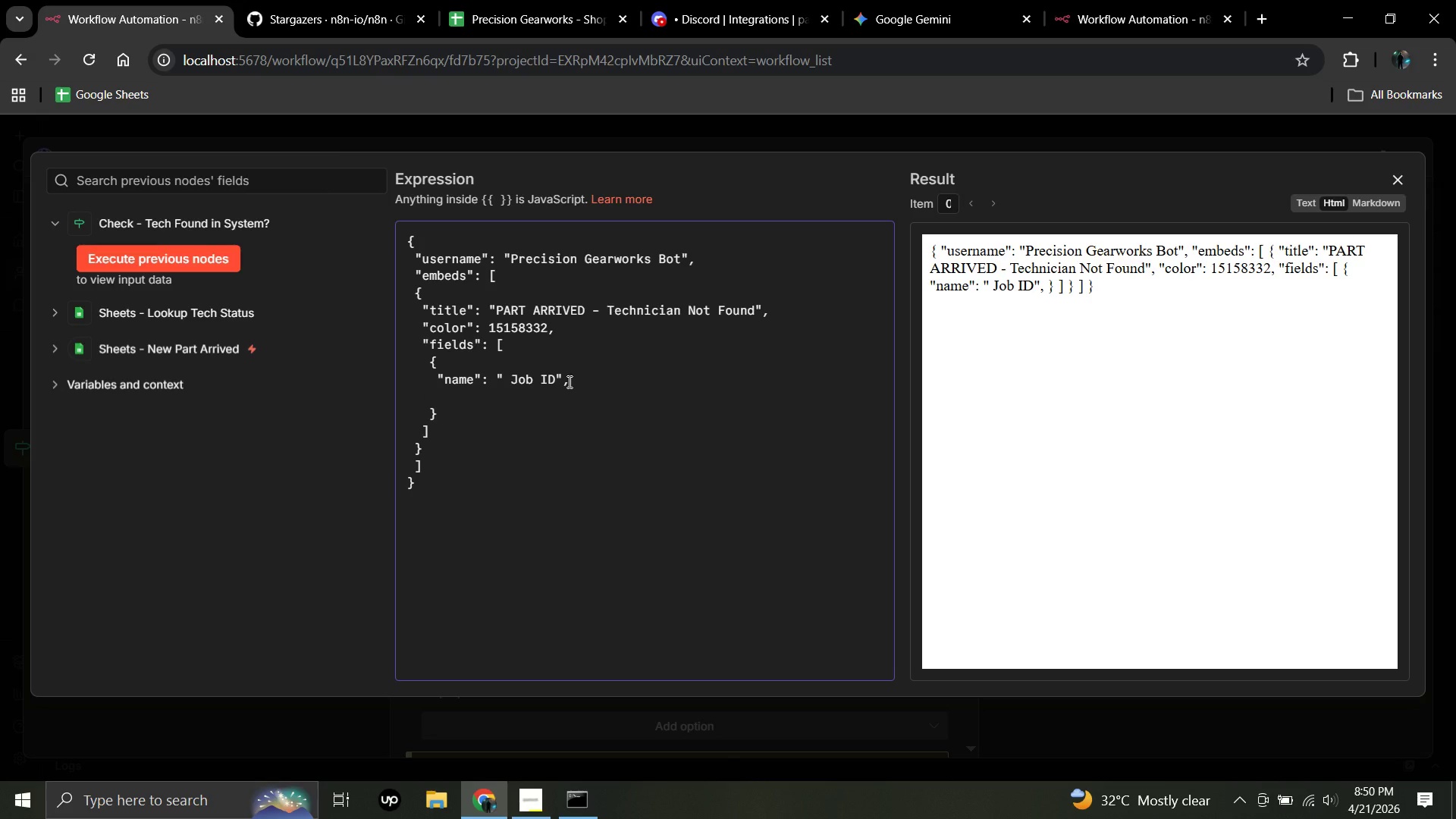 
key(Space)
 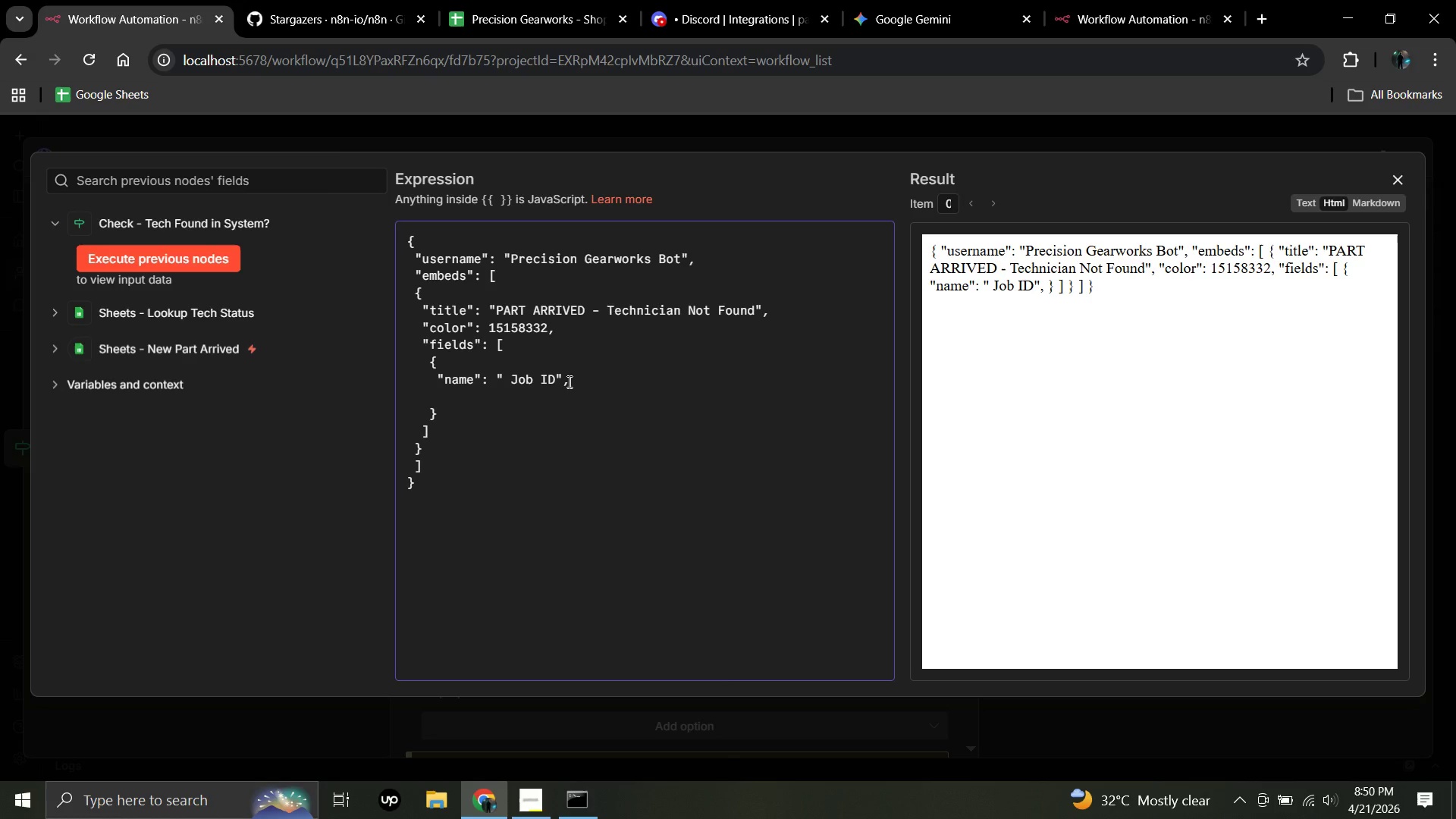 
key(Shift+Quote)
 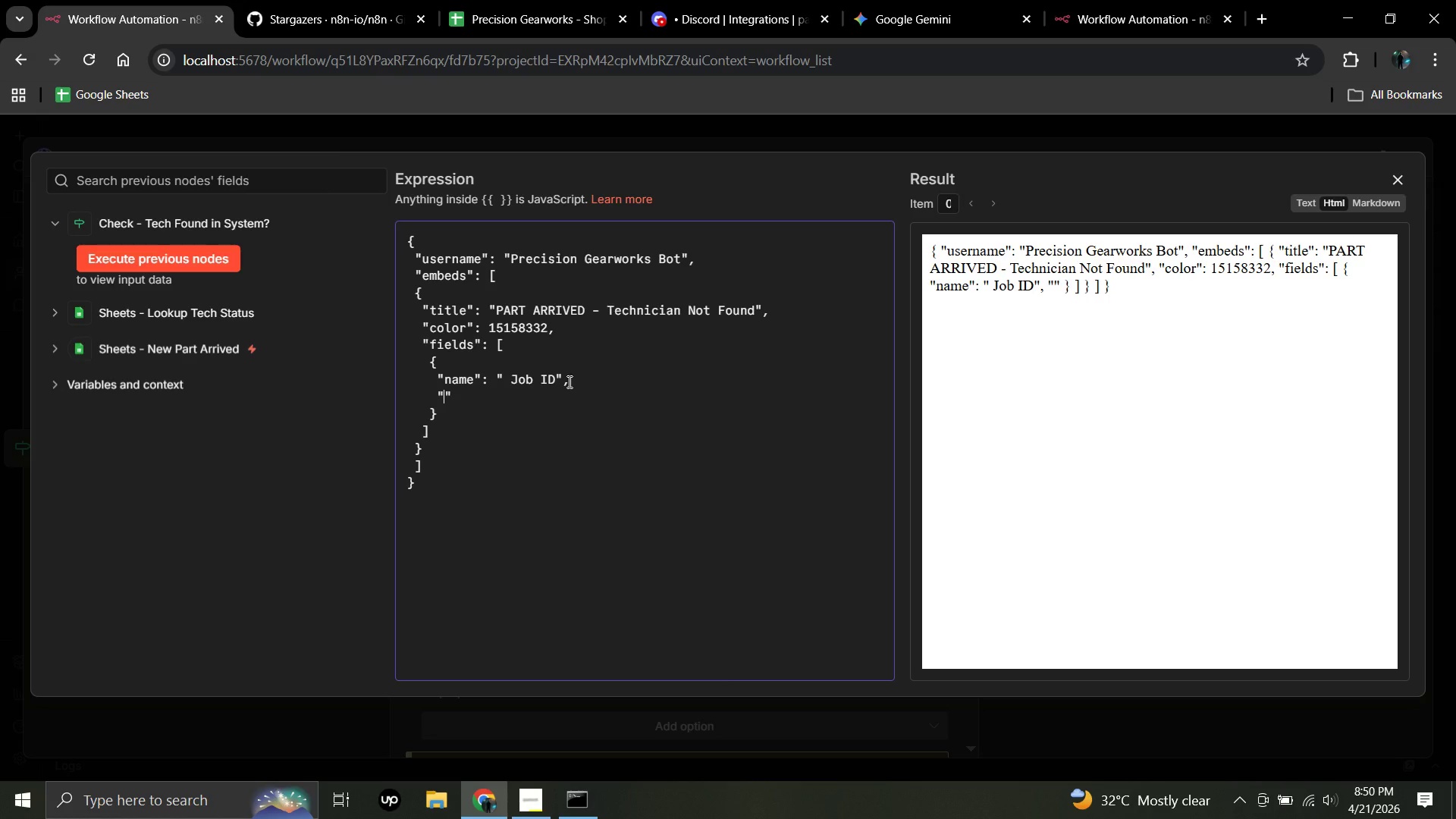 
type(value)
 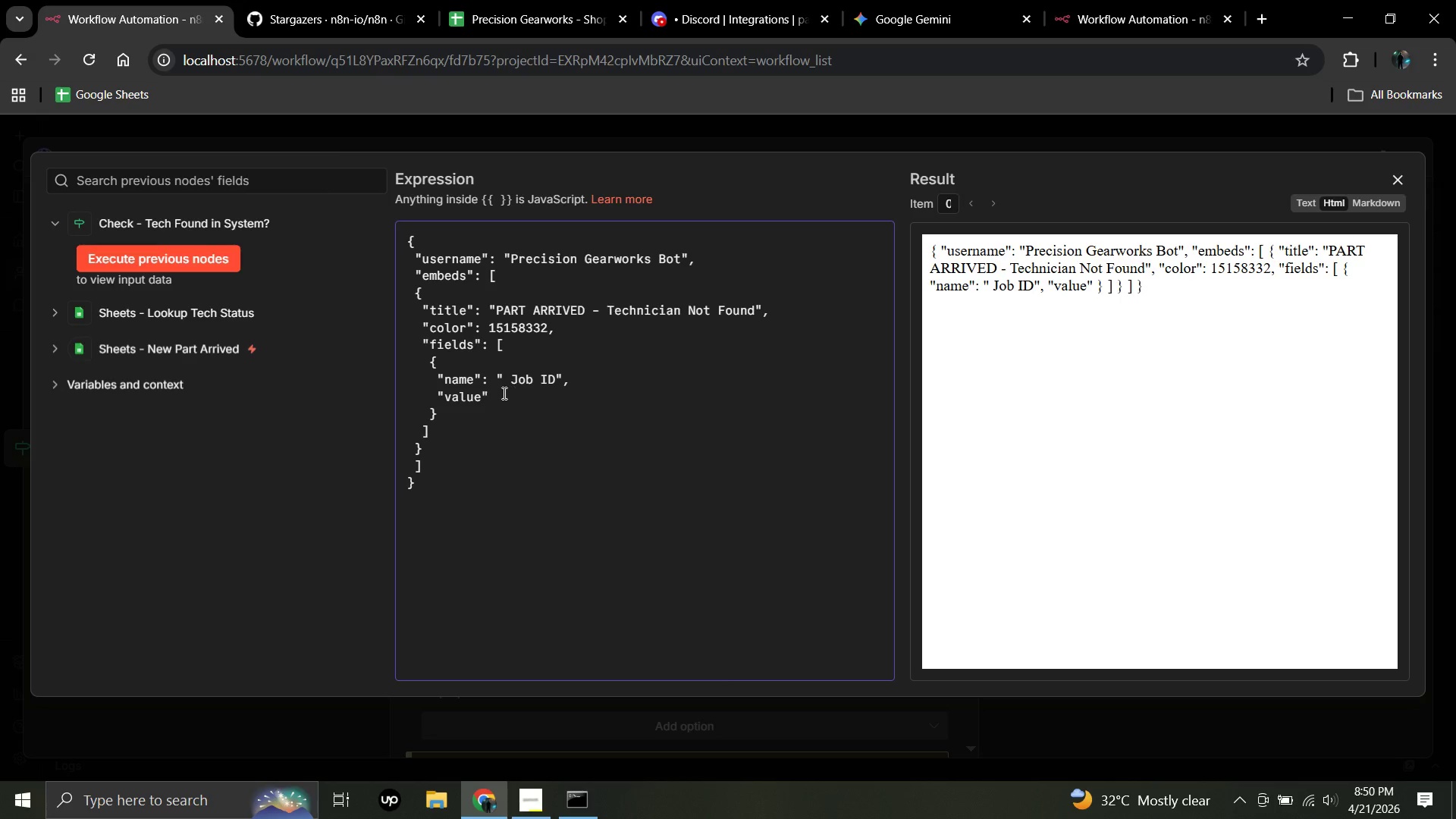 
left_click([494, 397])
 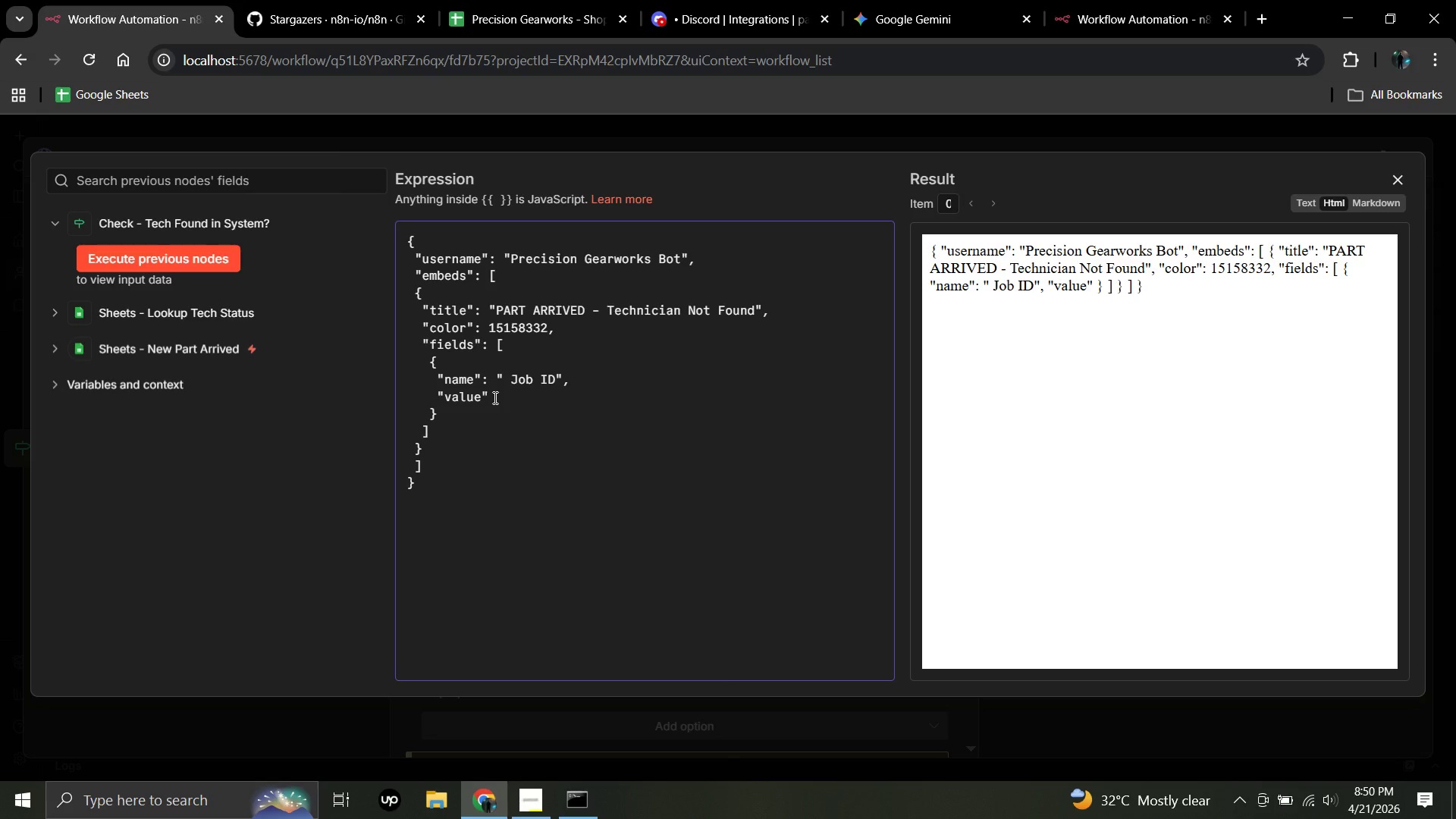 
key(Shift+Semicolon)
 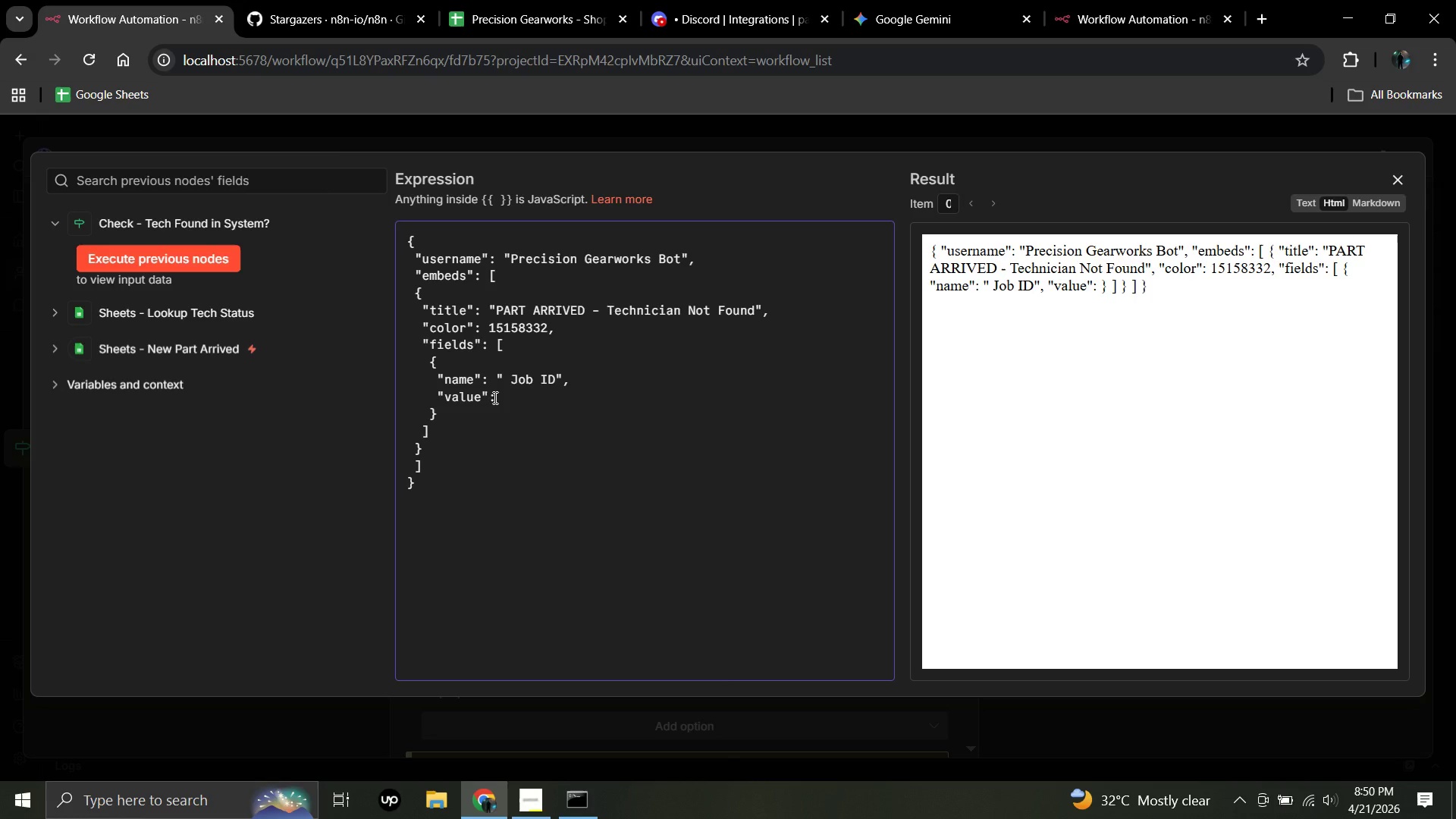 
key(Space)
 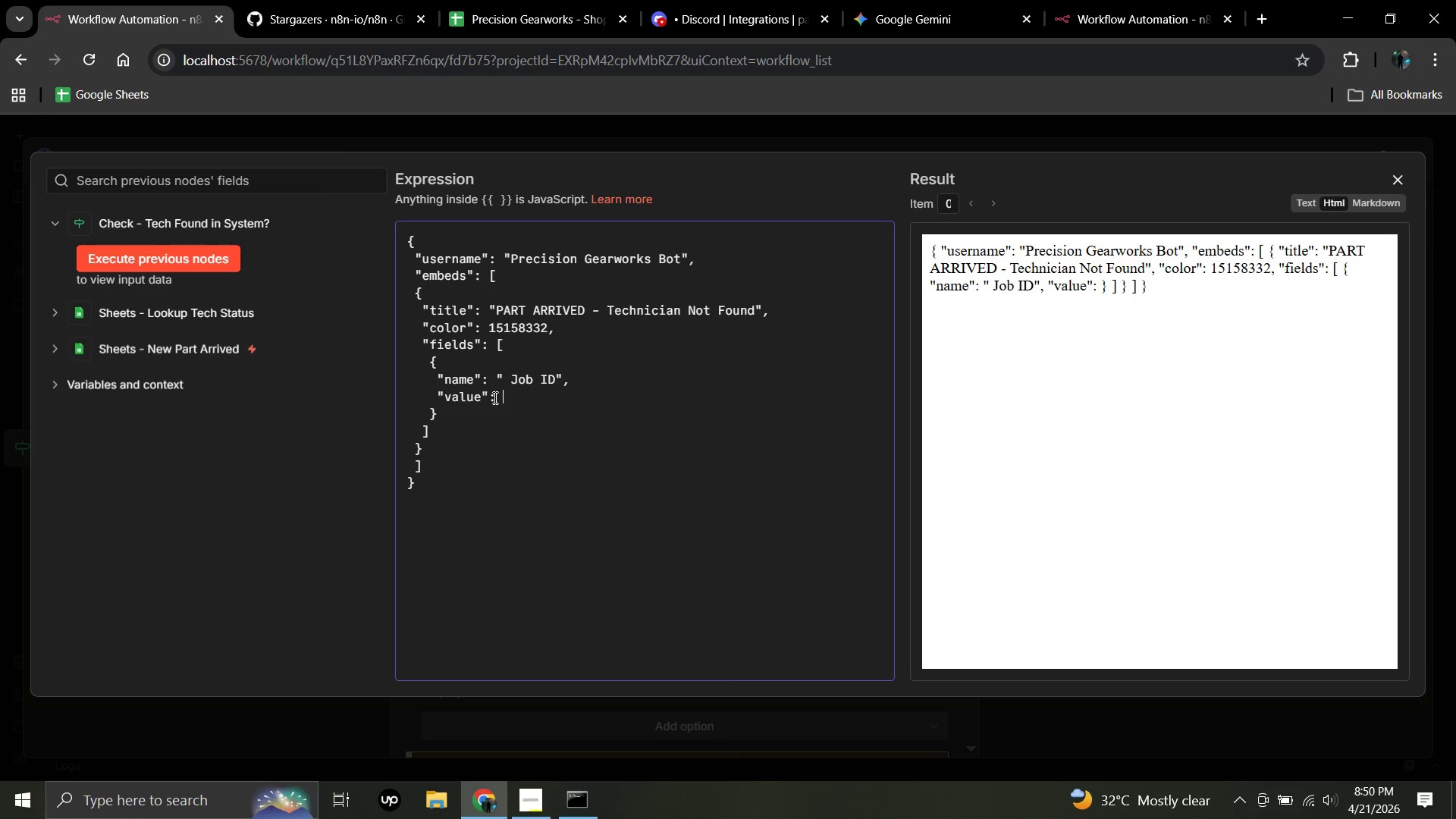 
key(Shift+Quote)
 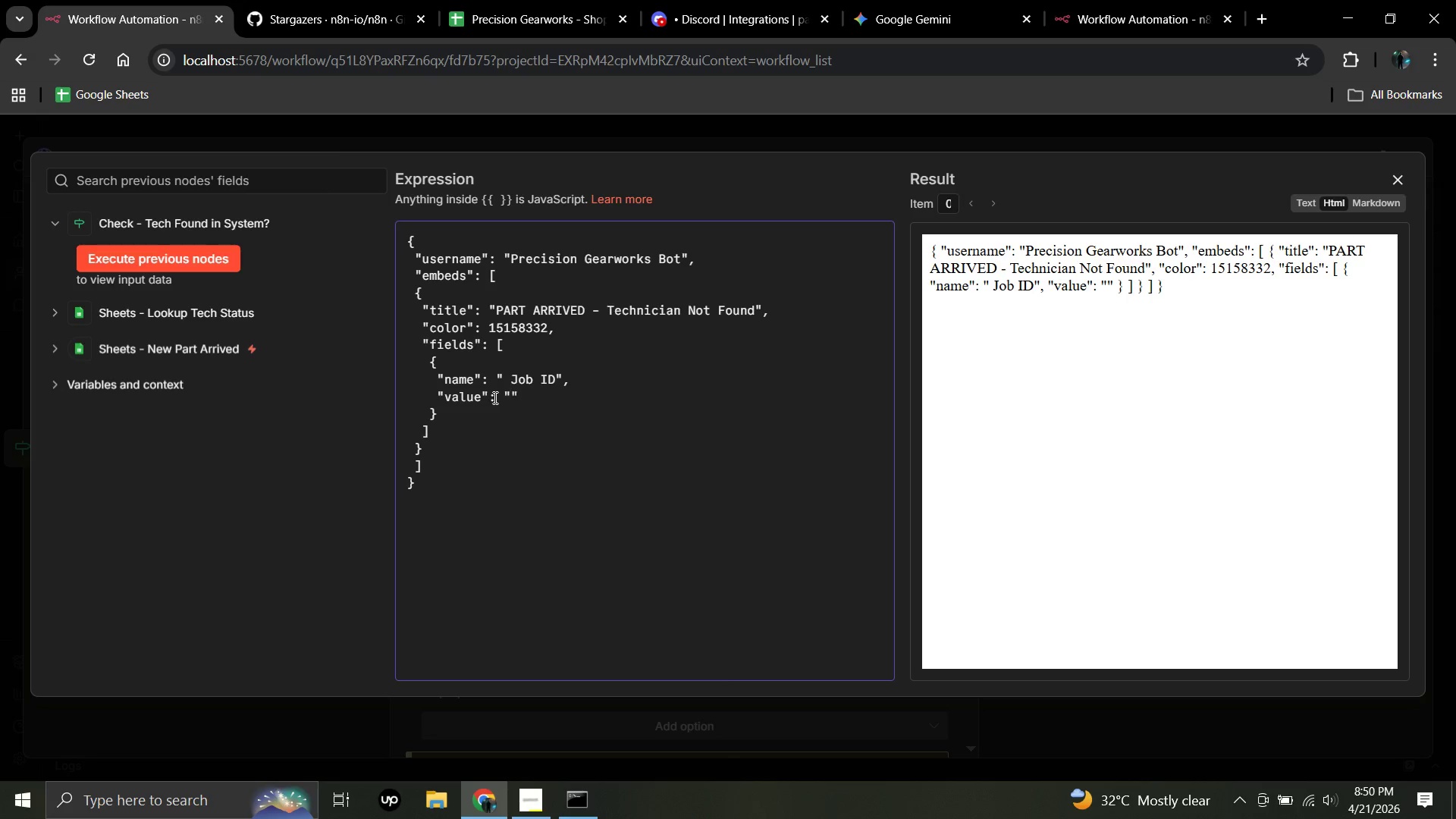 
key(Equal)
 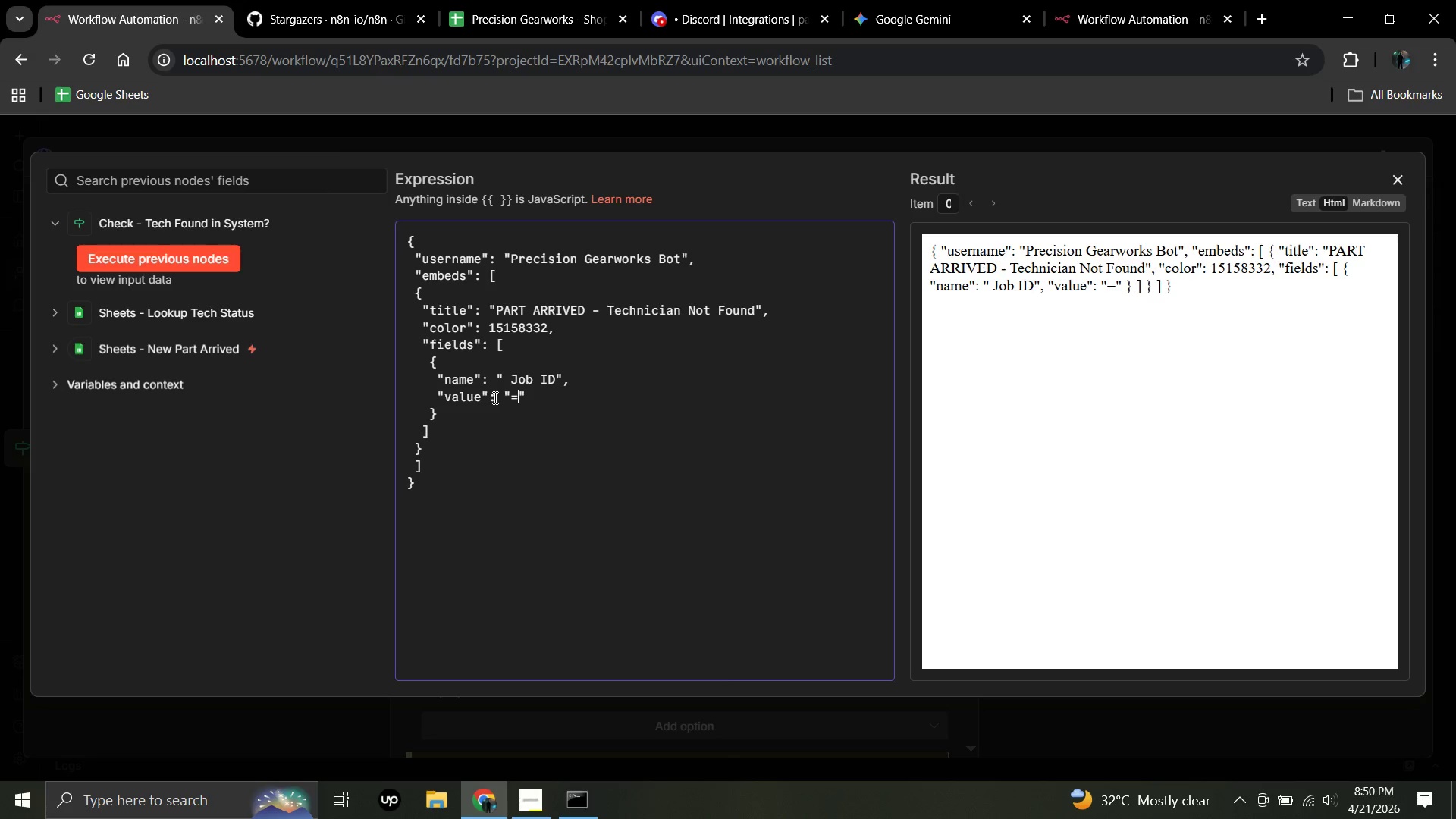 
key(Shift+BracketLeft)
 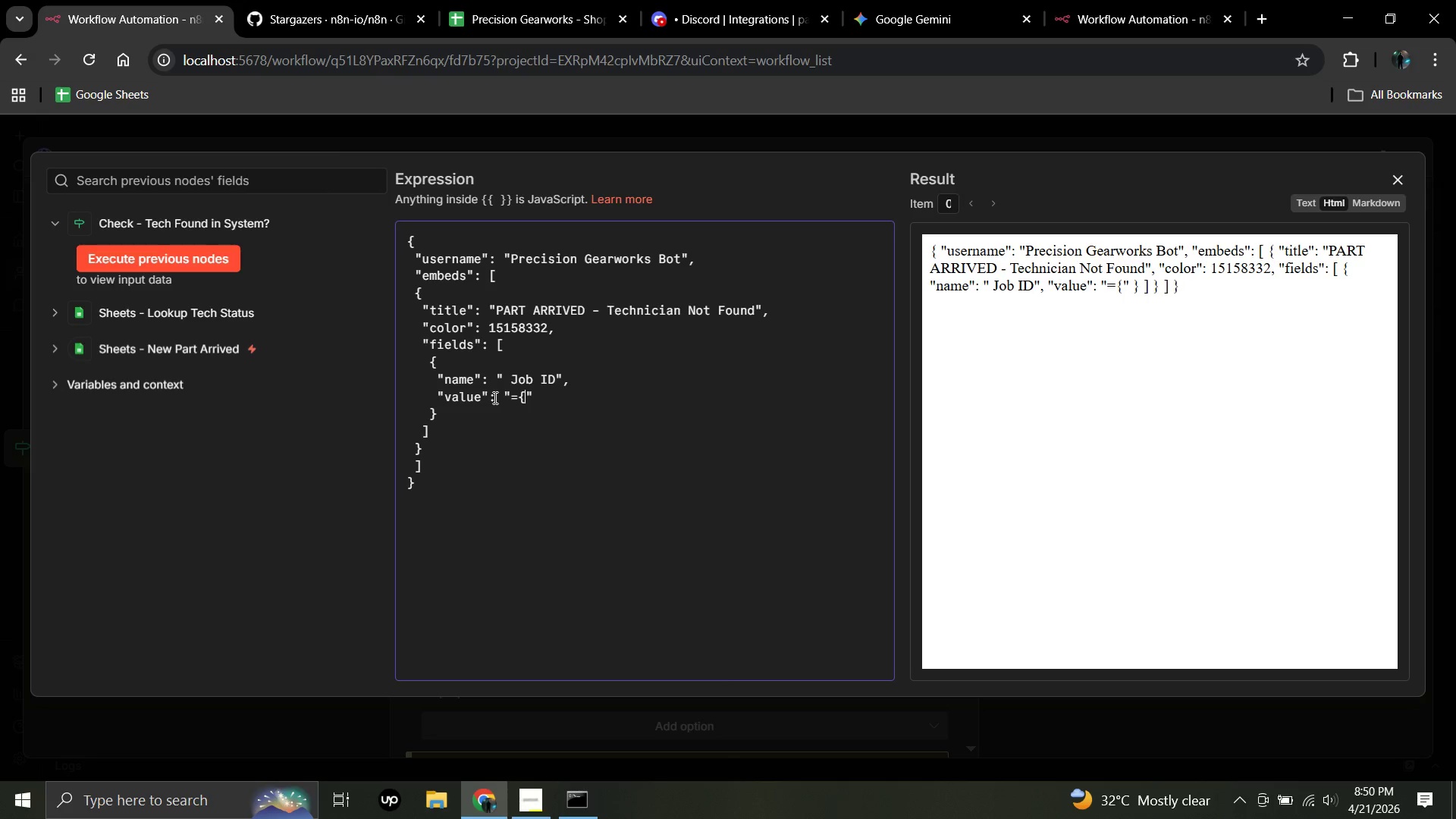 
key(Backspace)
 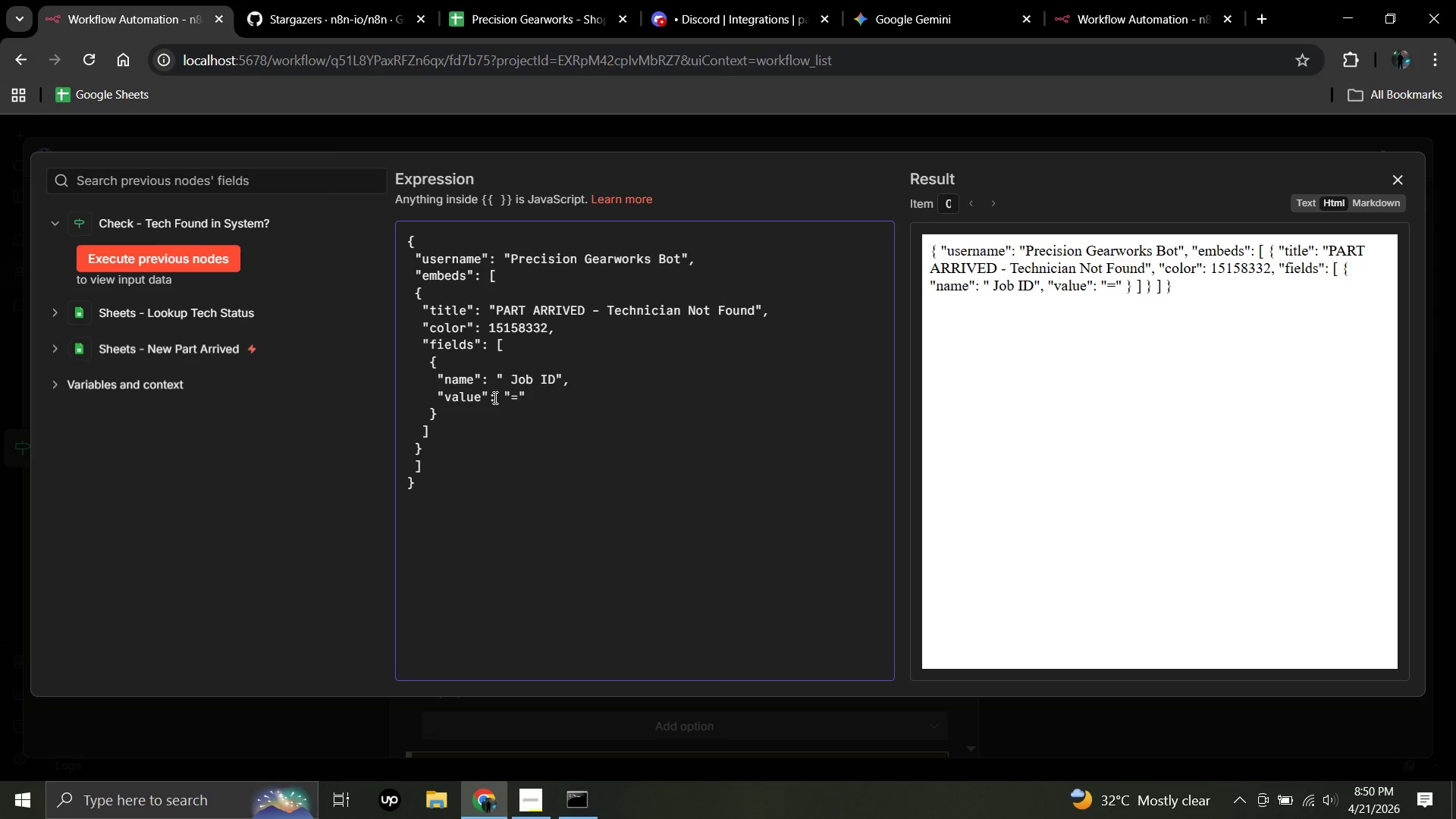 
key(Space)
 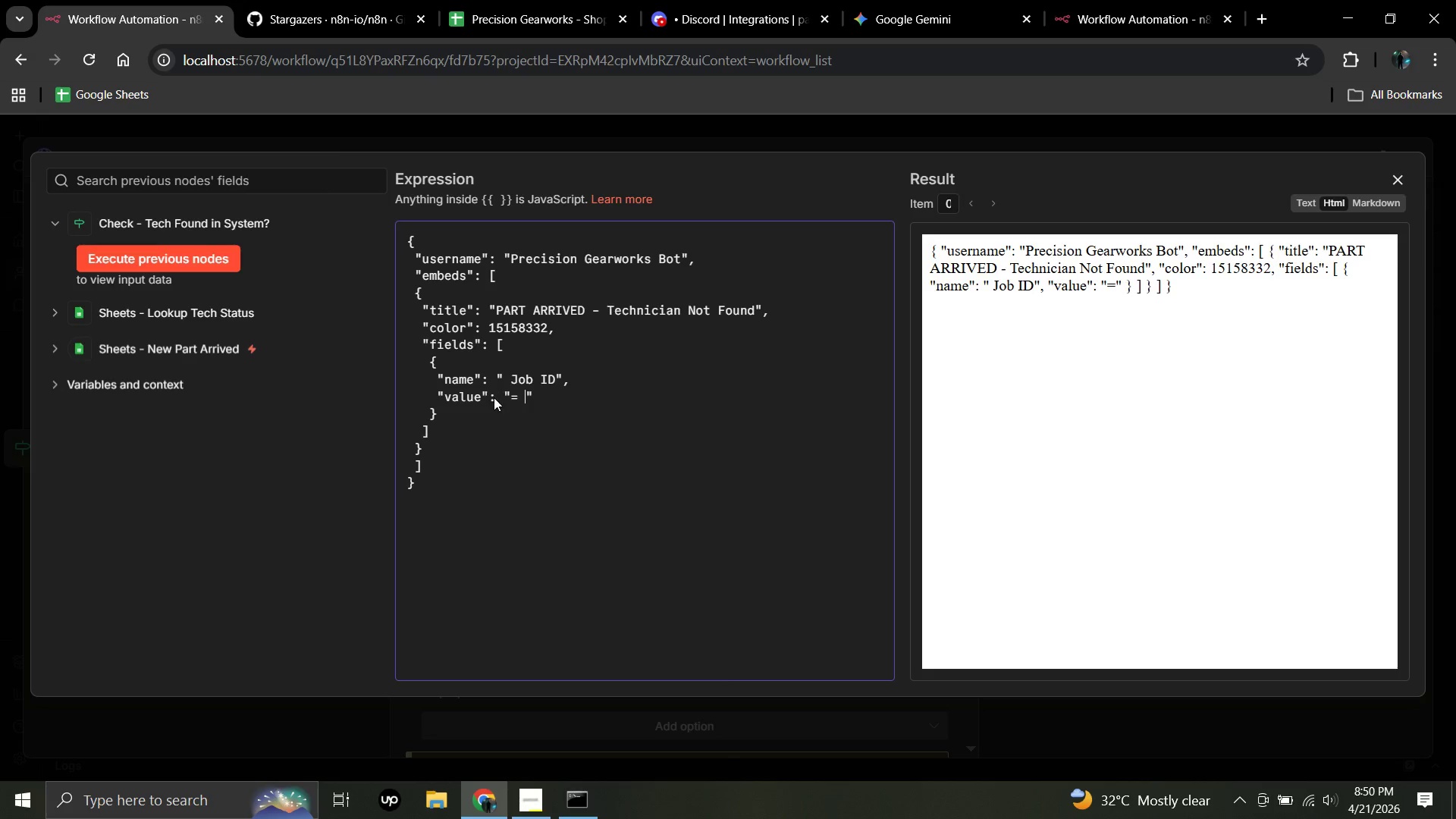 
key(Space)
 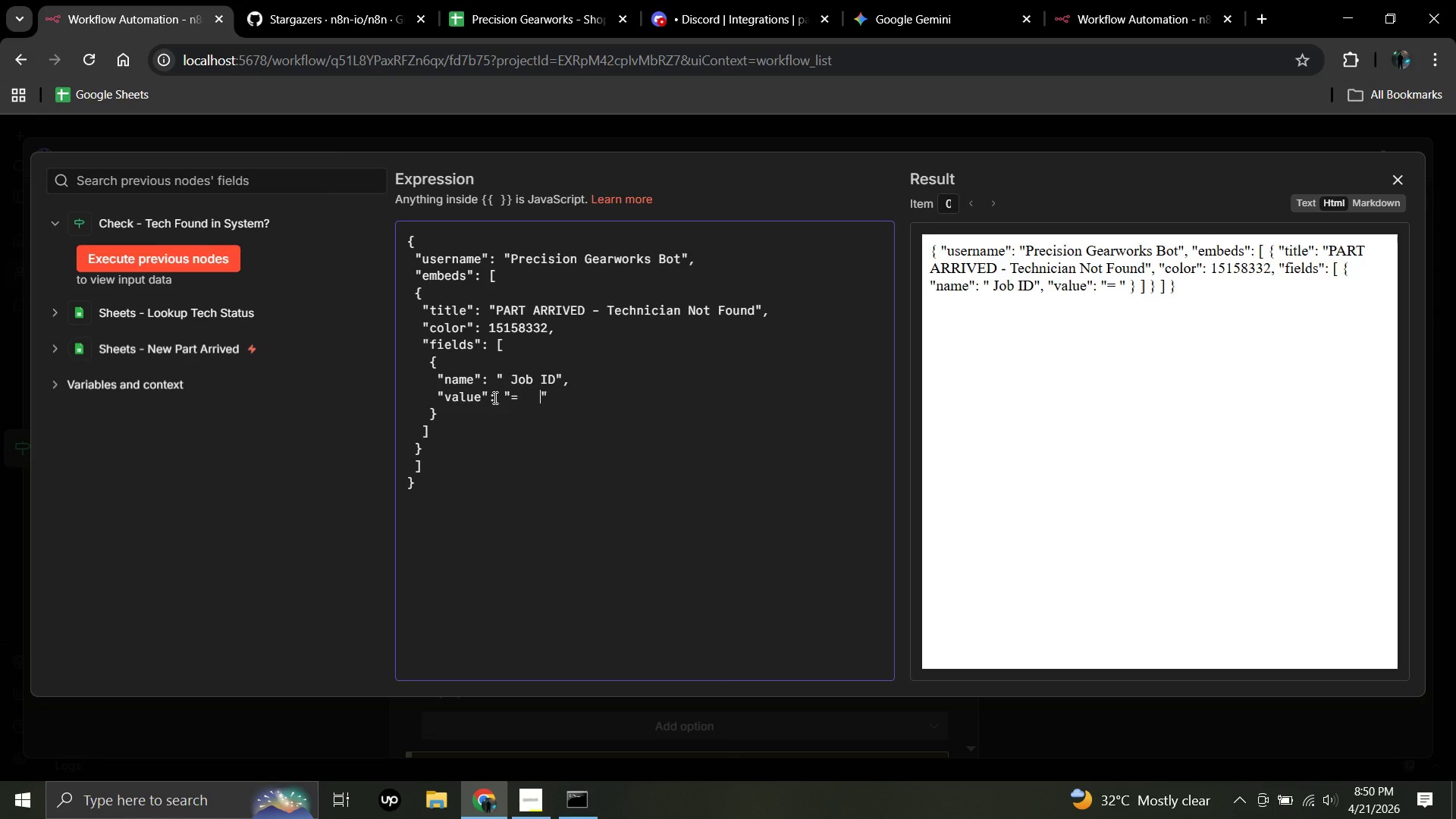 
key(Space)
 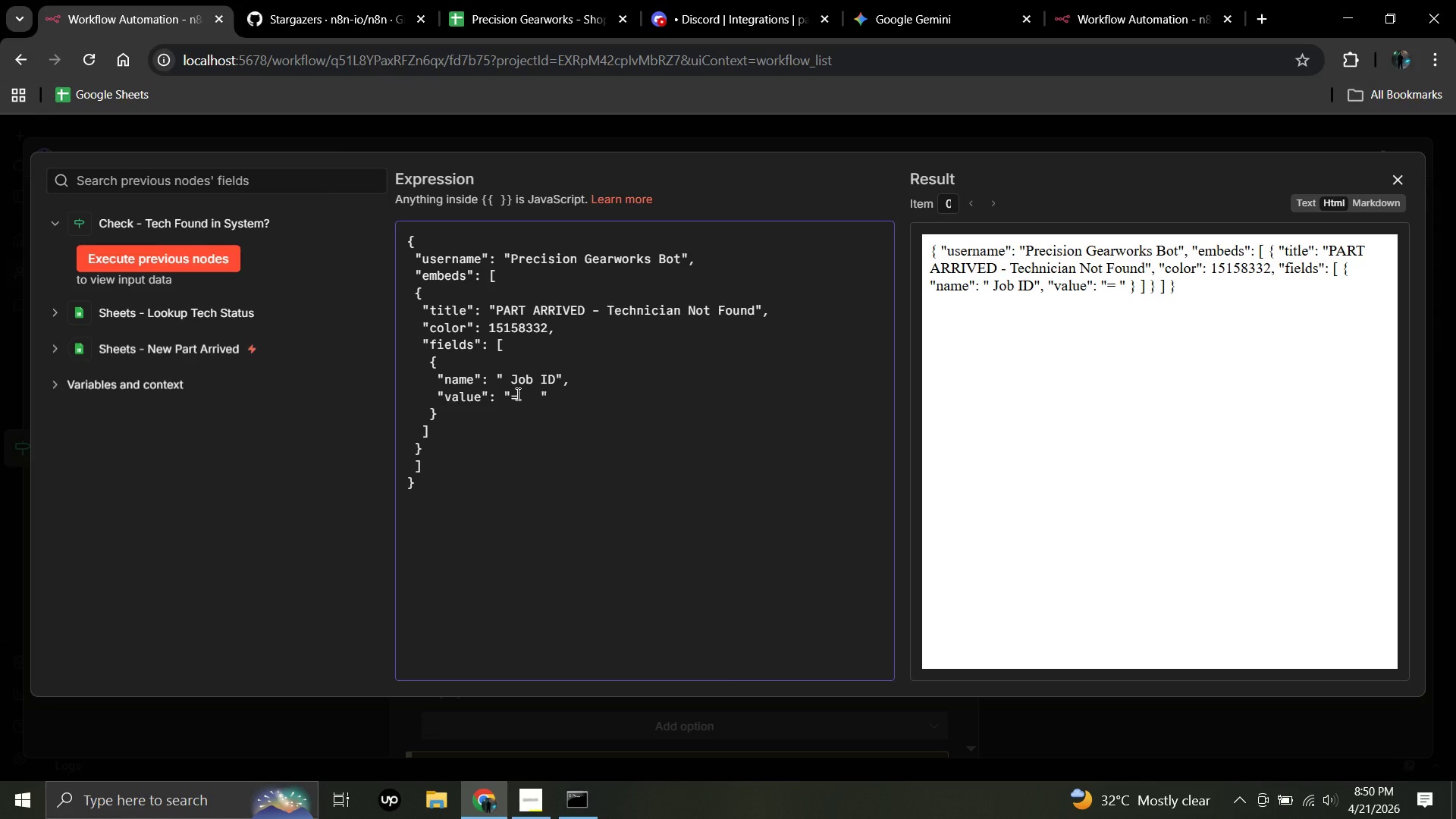 
left_click([517, 396])
 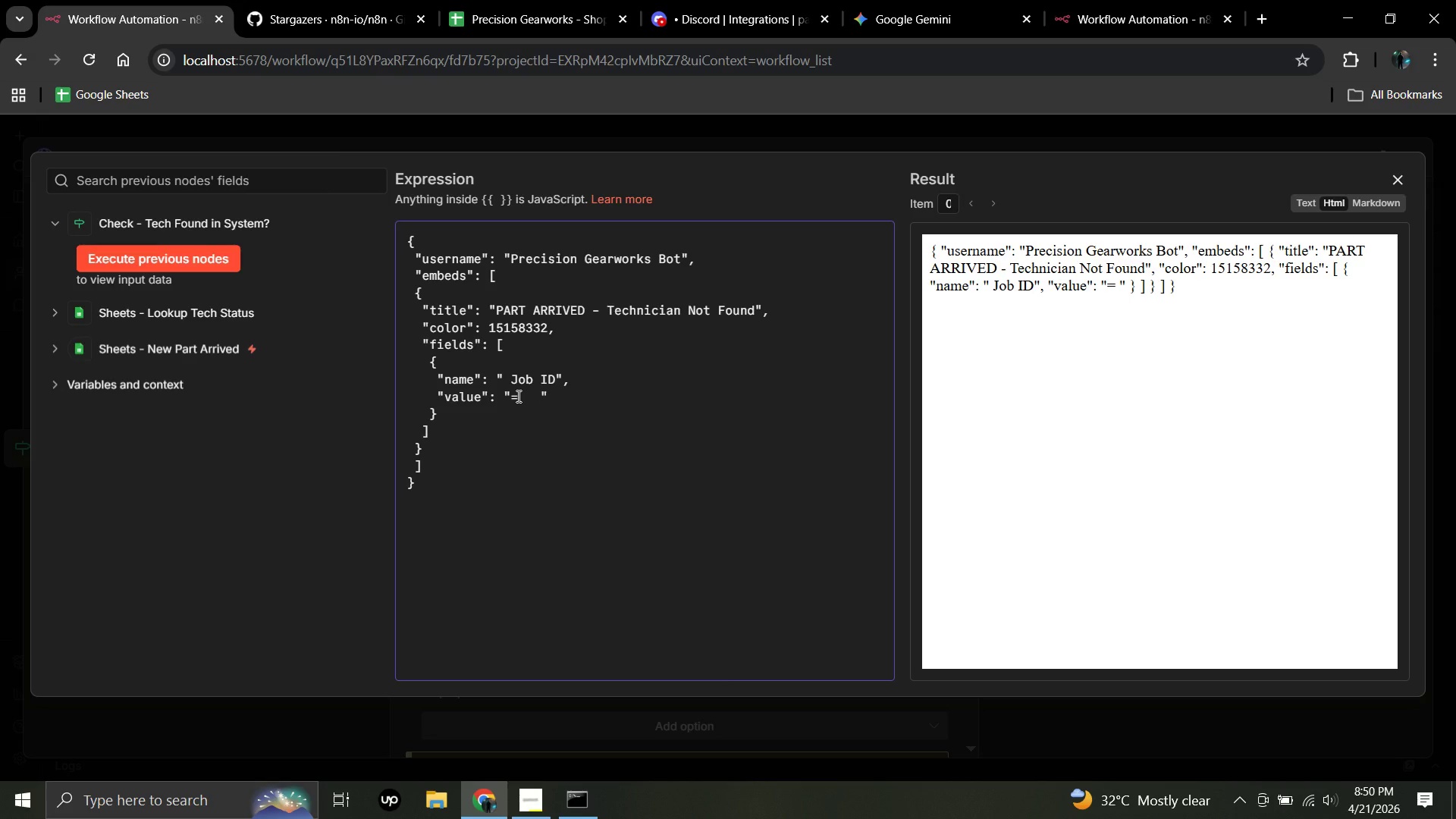 
key(Shift+BracketLeft)
 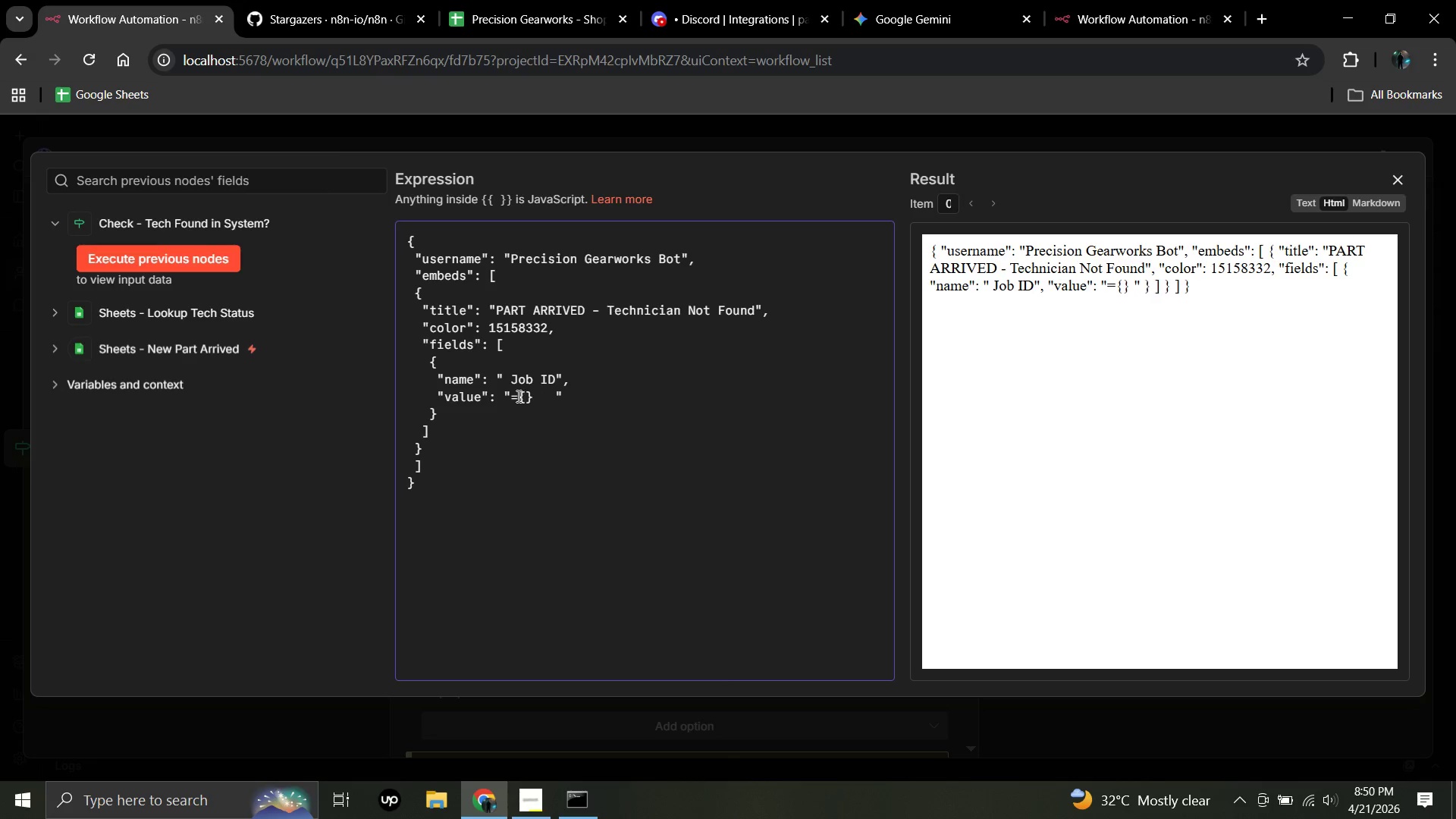 
key(Shift+BracketLeft)
 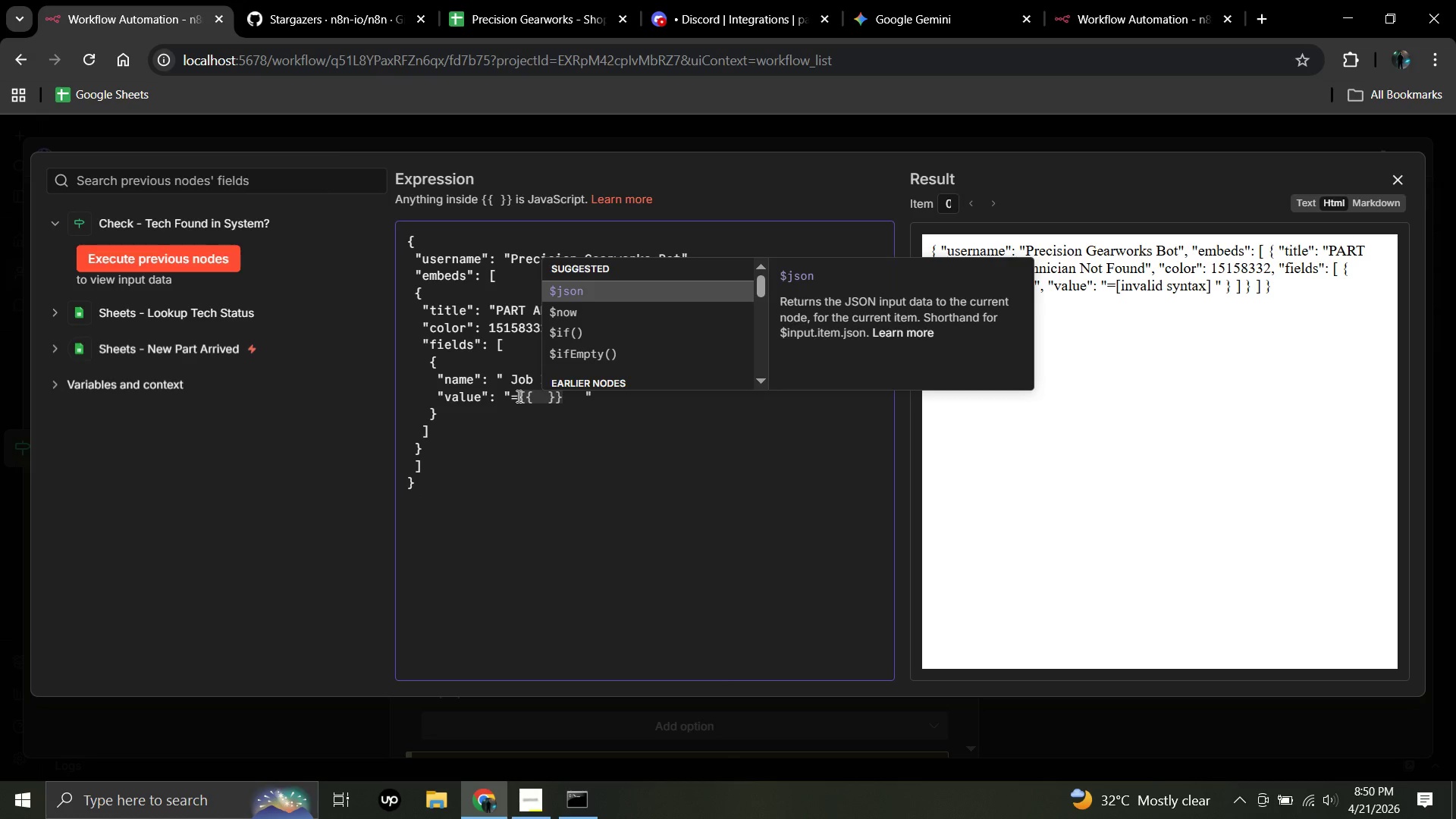 
hold_key(key=ShiftLeft, duration=1.05)
 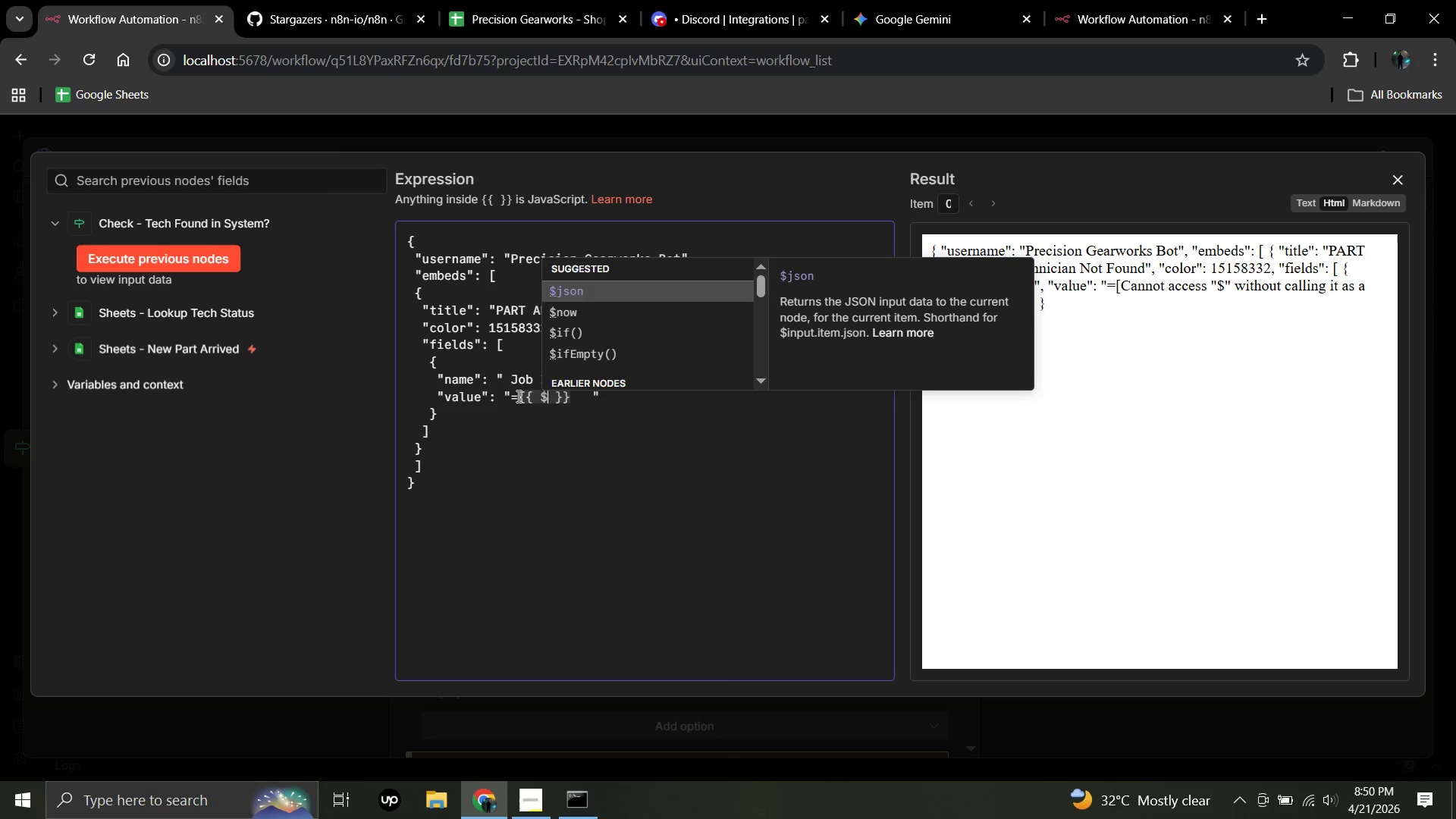 
hold_key(key=4, duration=0.33)
 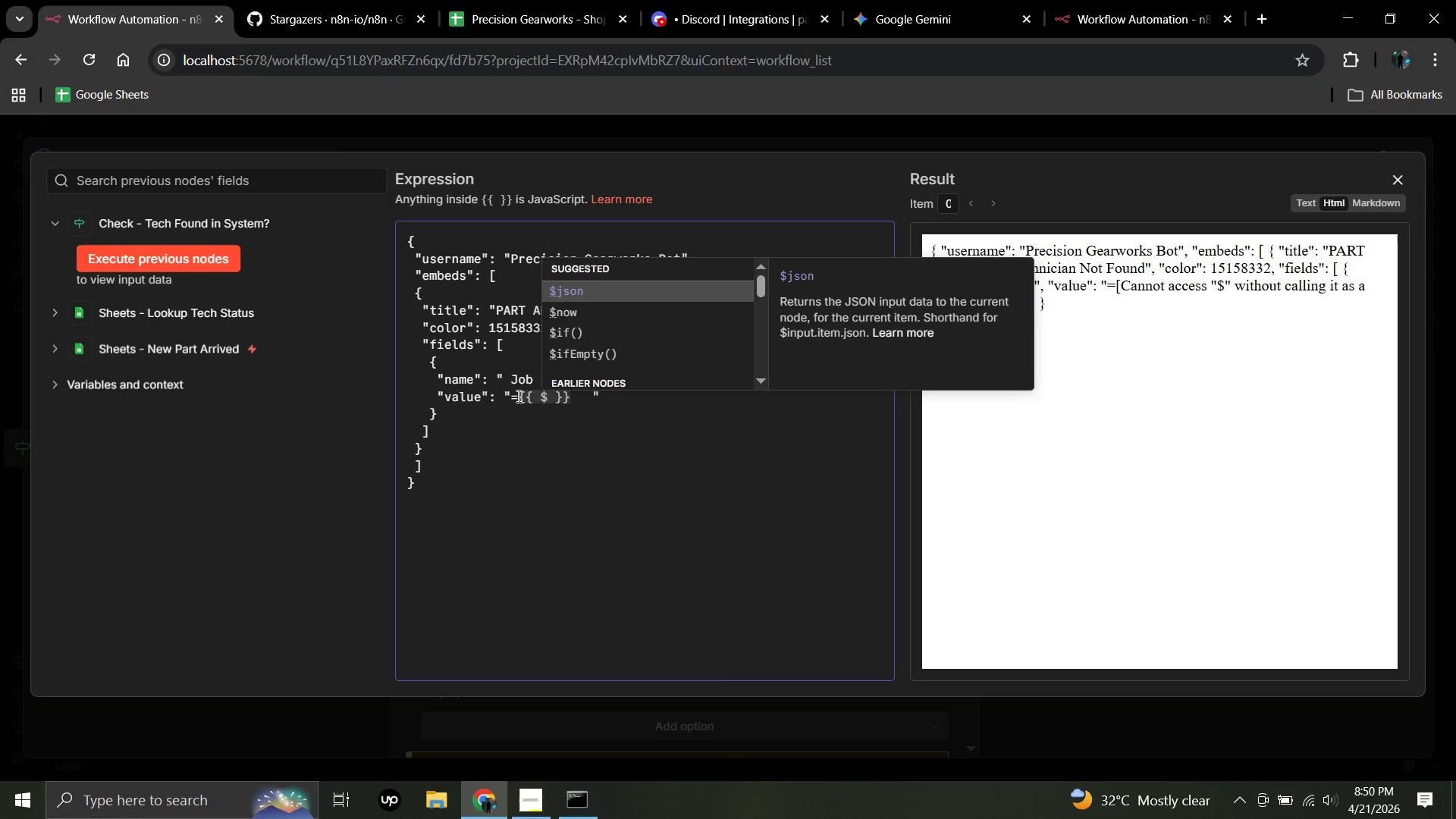 
type(('Sheets - New p)
key(Backspace)
type(Part Arrived)
 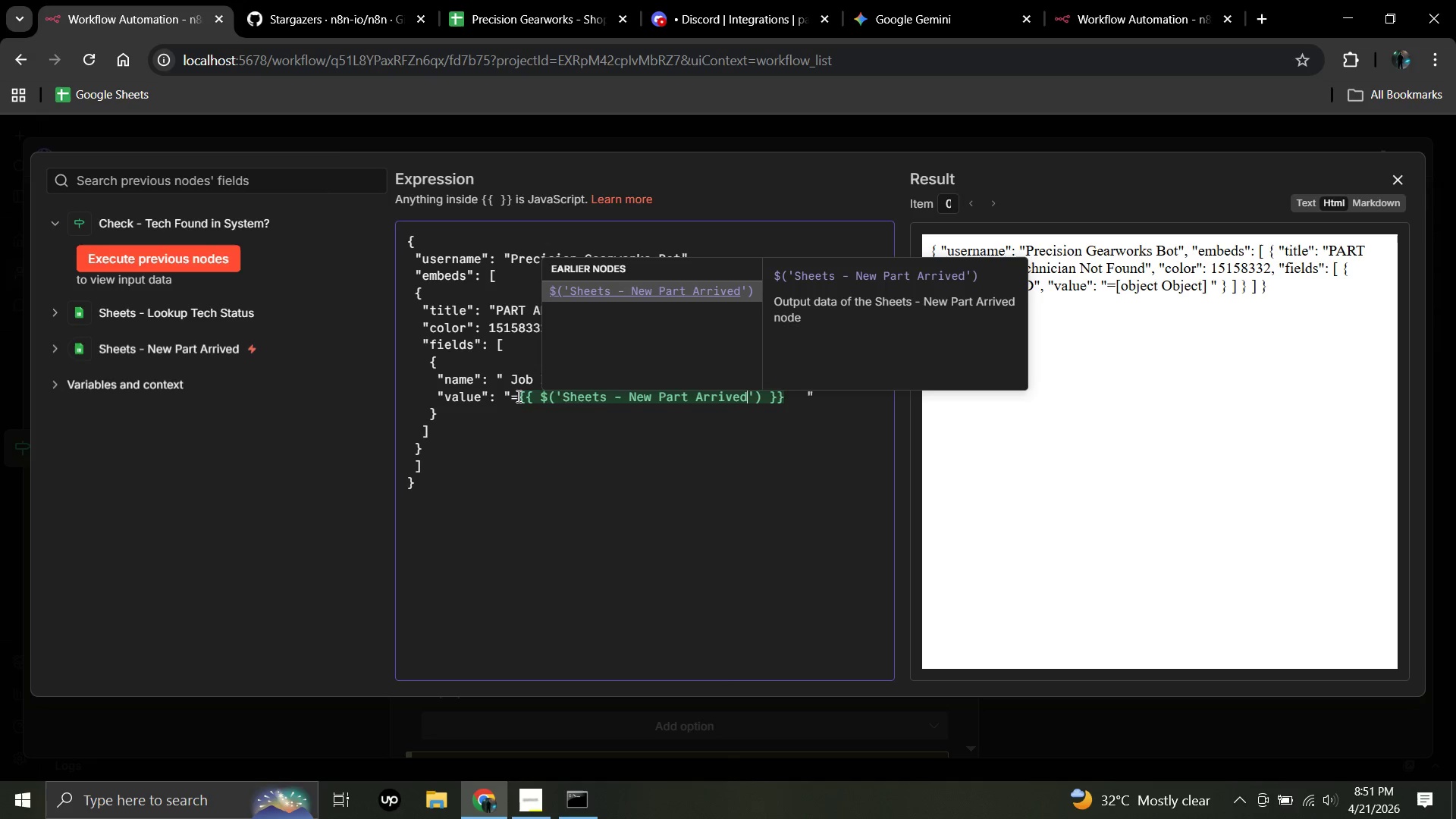 
wait(5.25)
 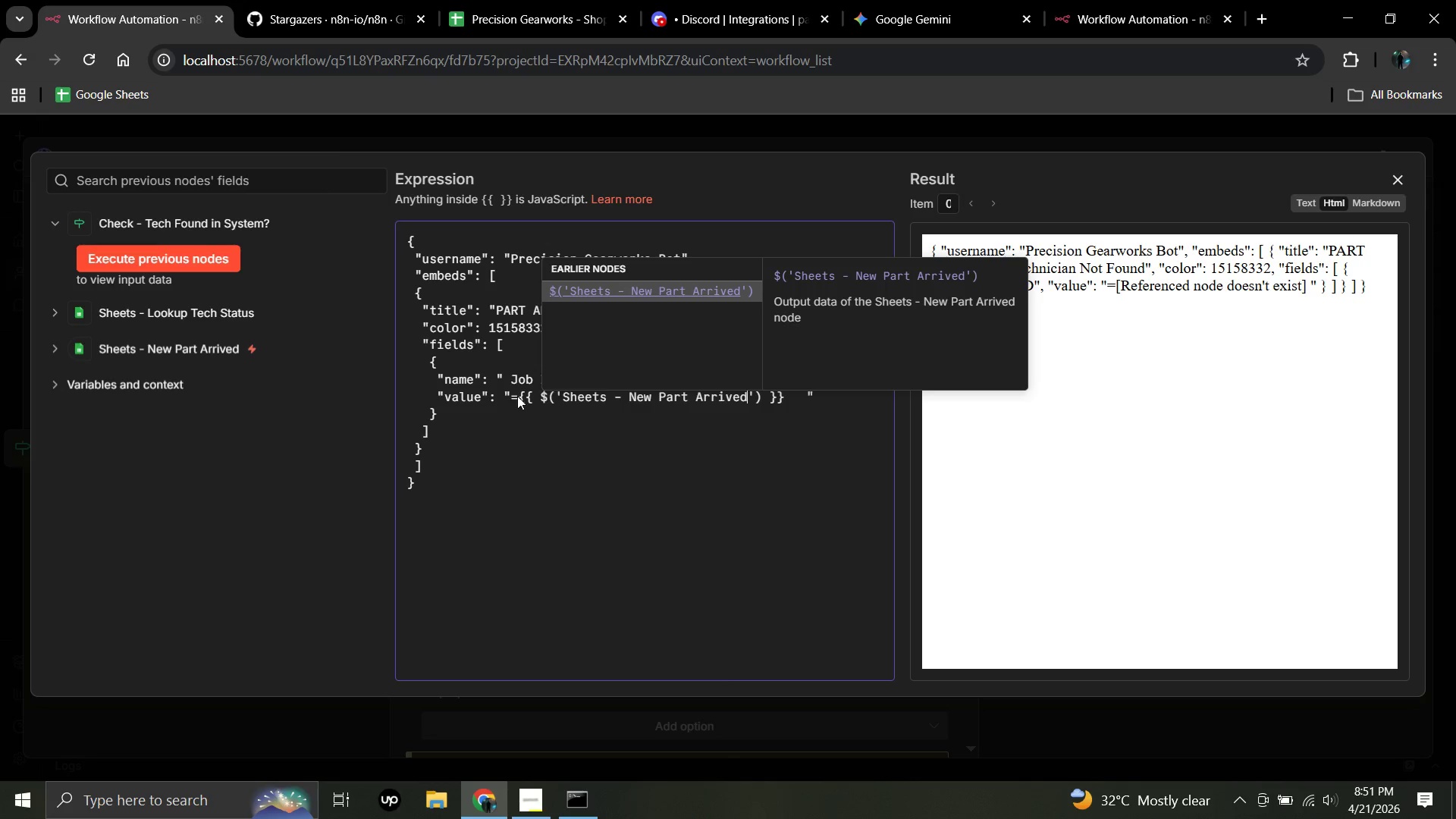 
left_click([765, 396])
 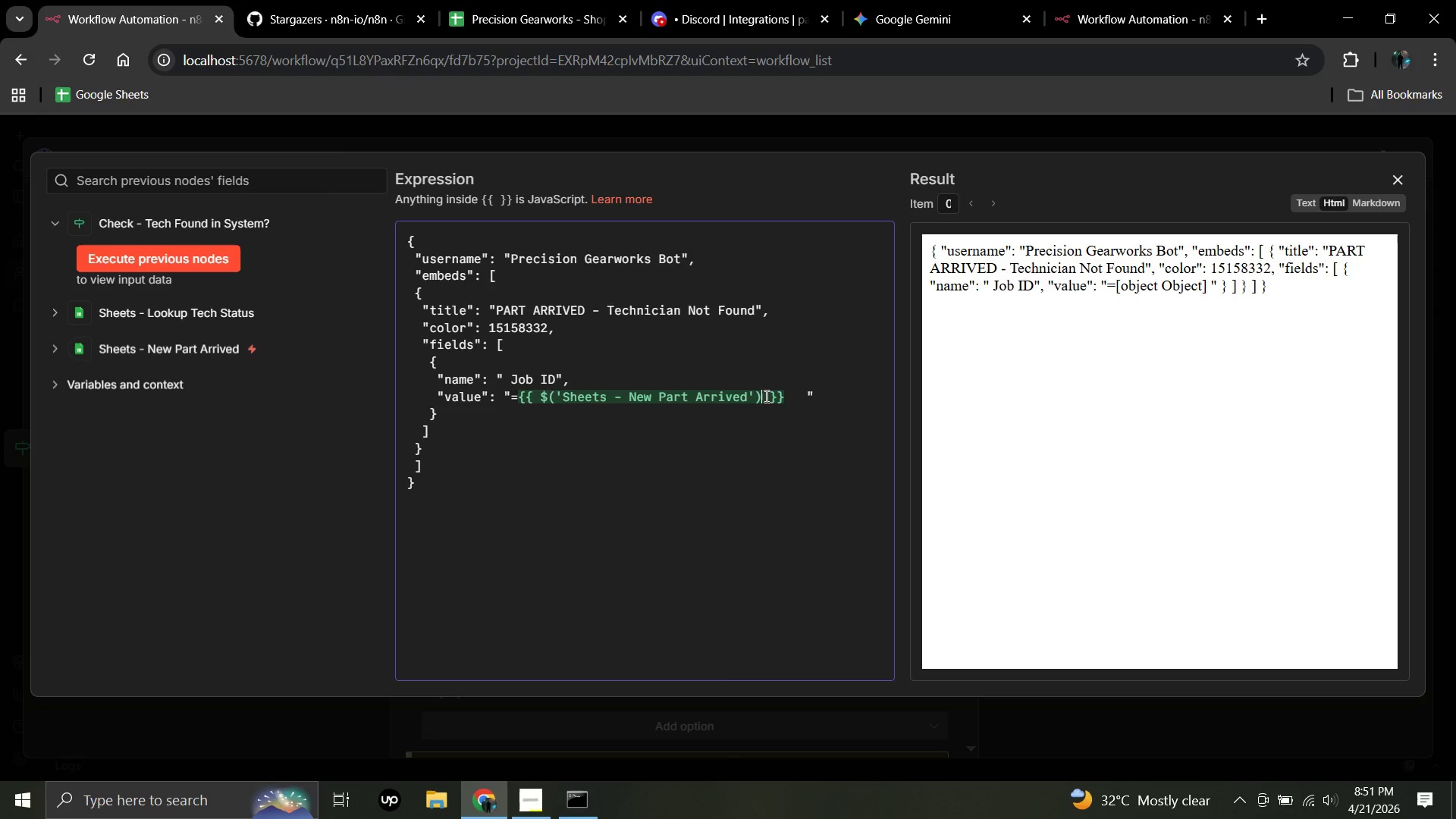 
type(.item.json[')
 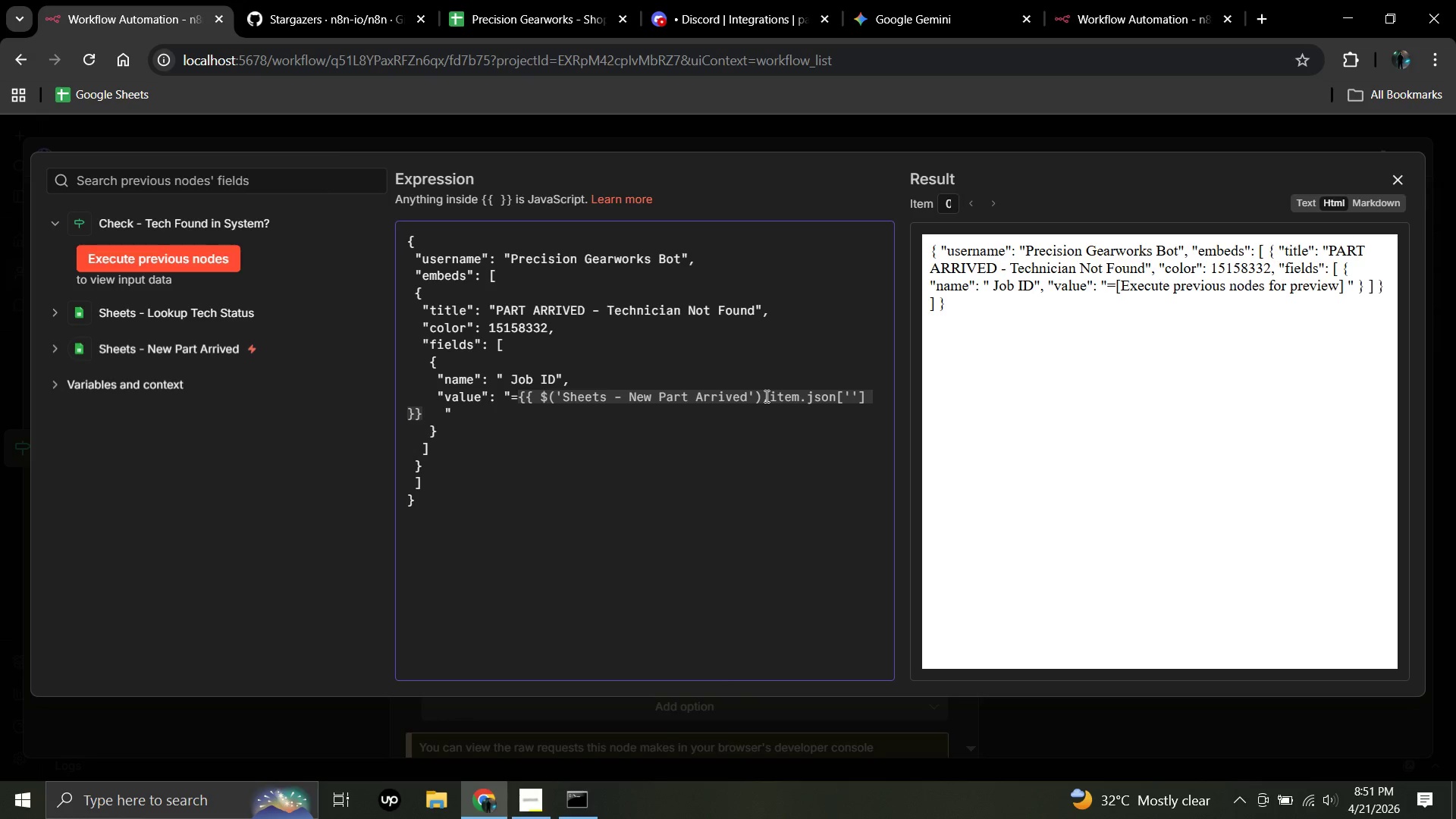 
type(Job ID)
 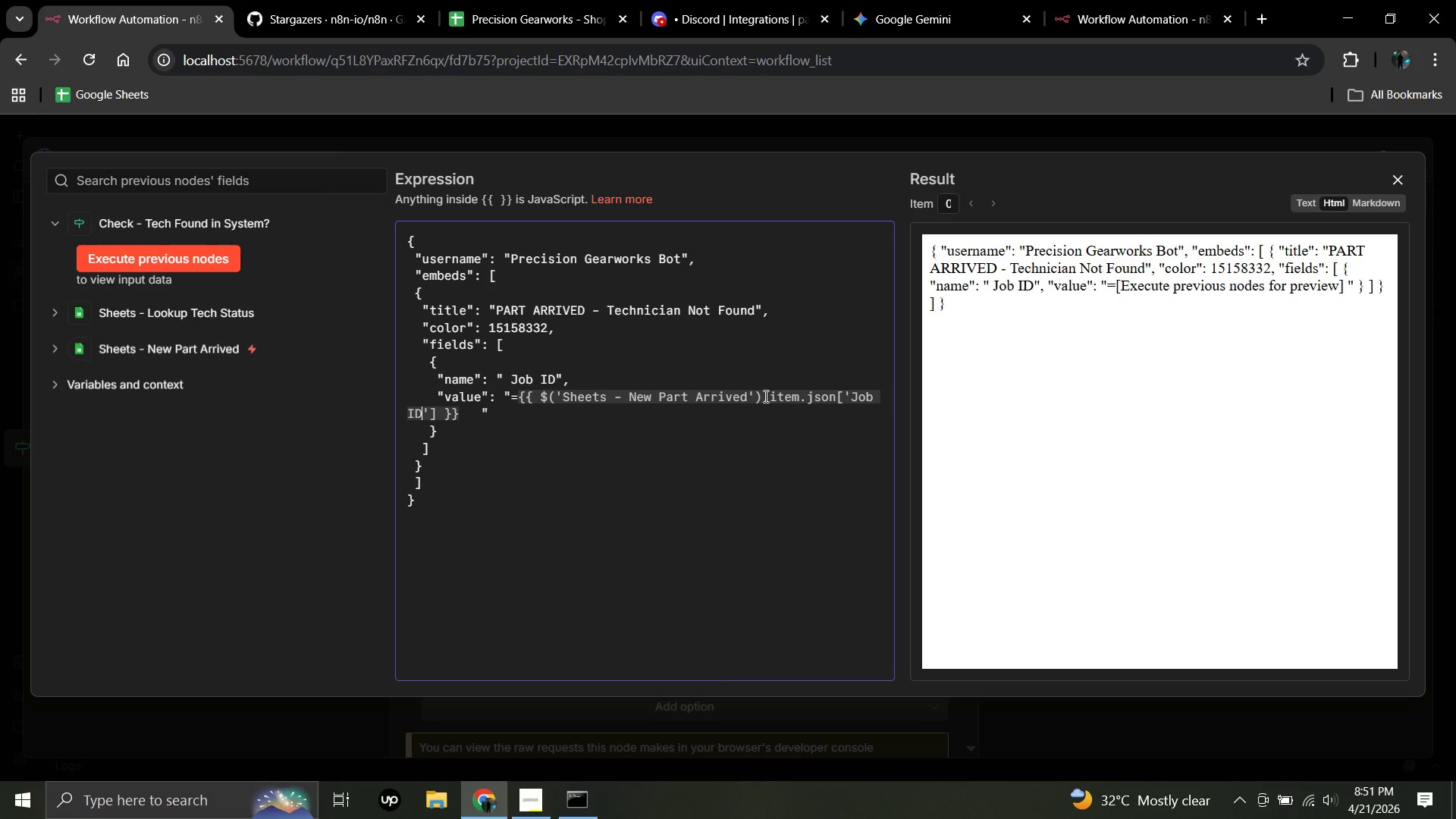 
wait(7.36)
 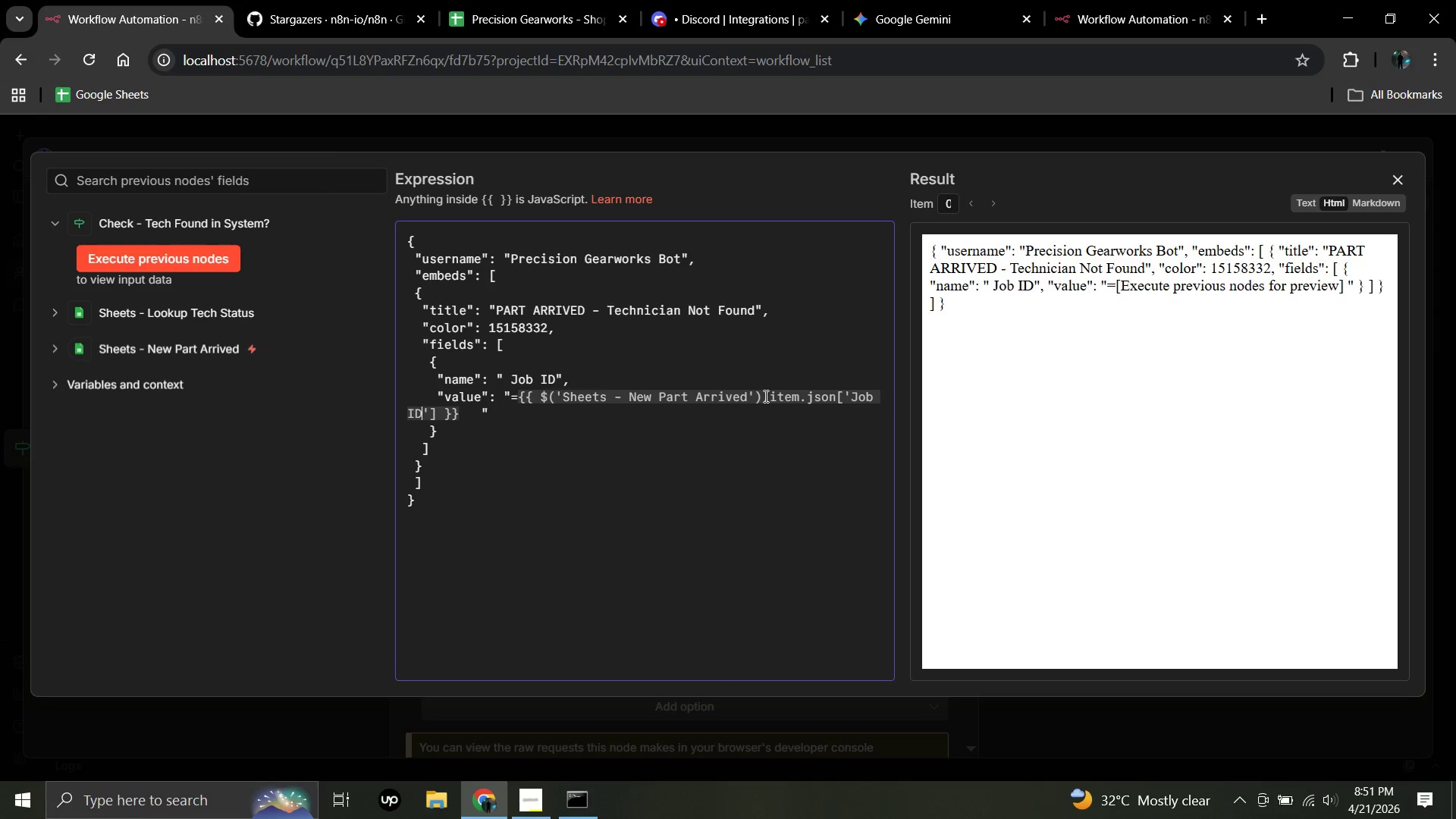 
left_click([478, 413])
 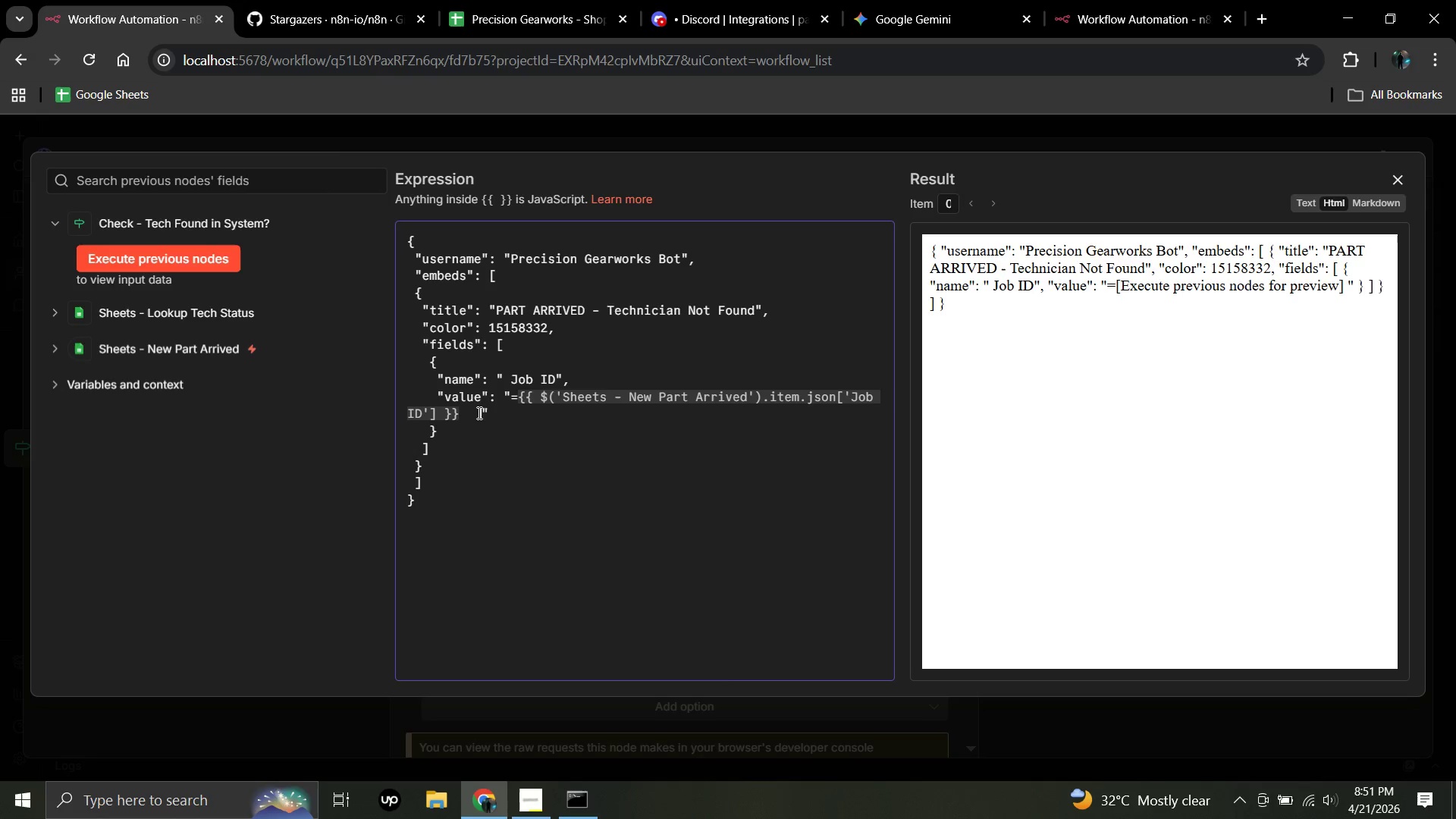 
key(Backspace)
 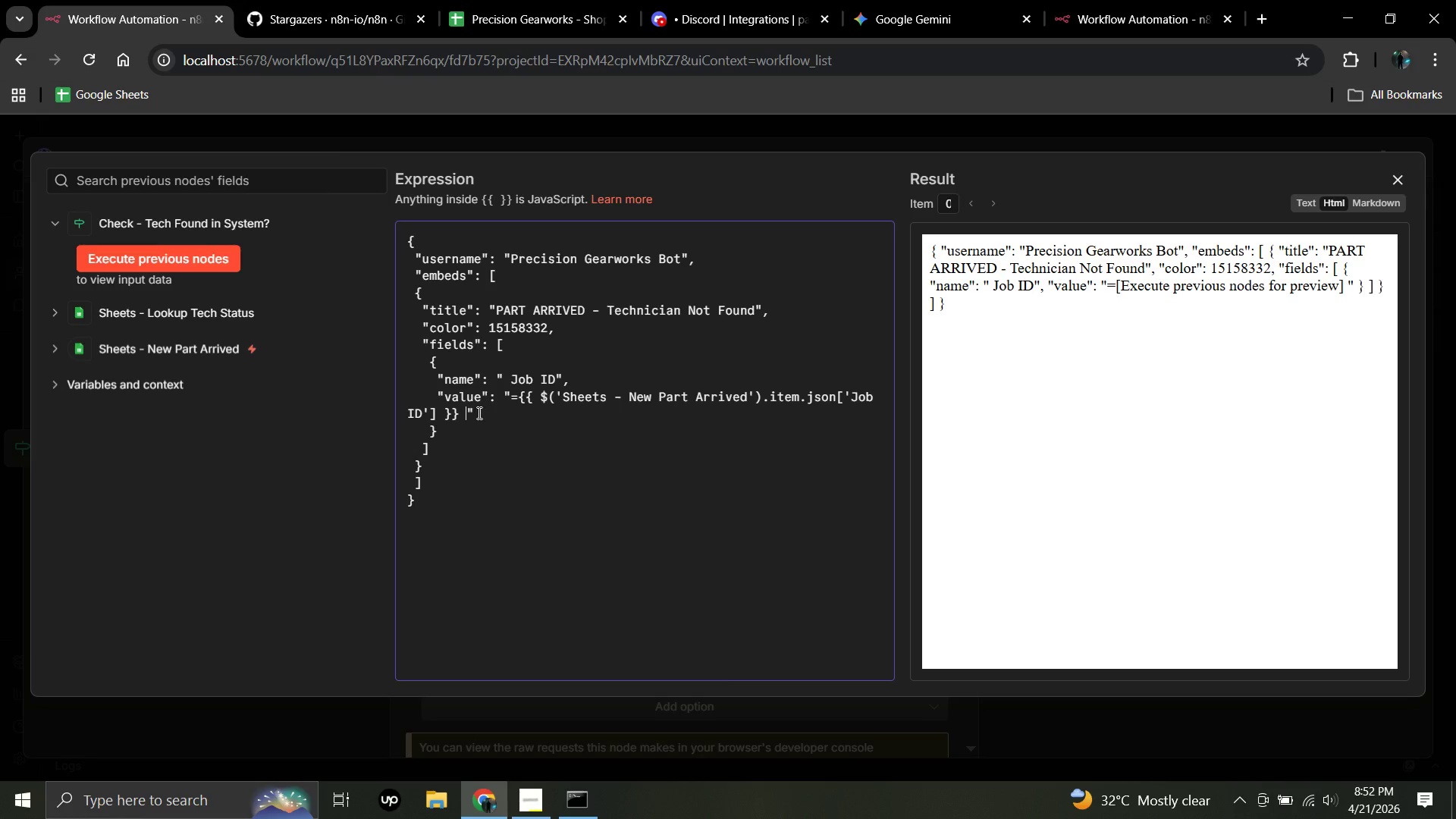 
key(Backspace)
 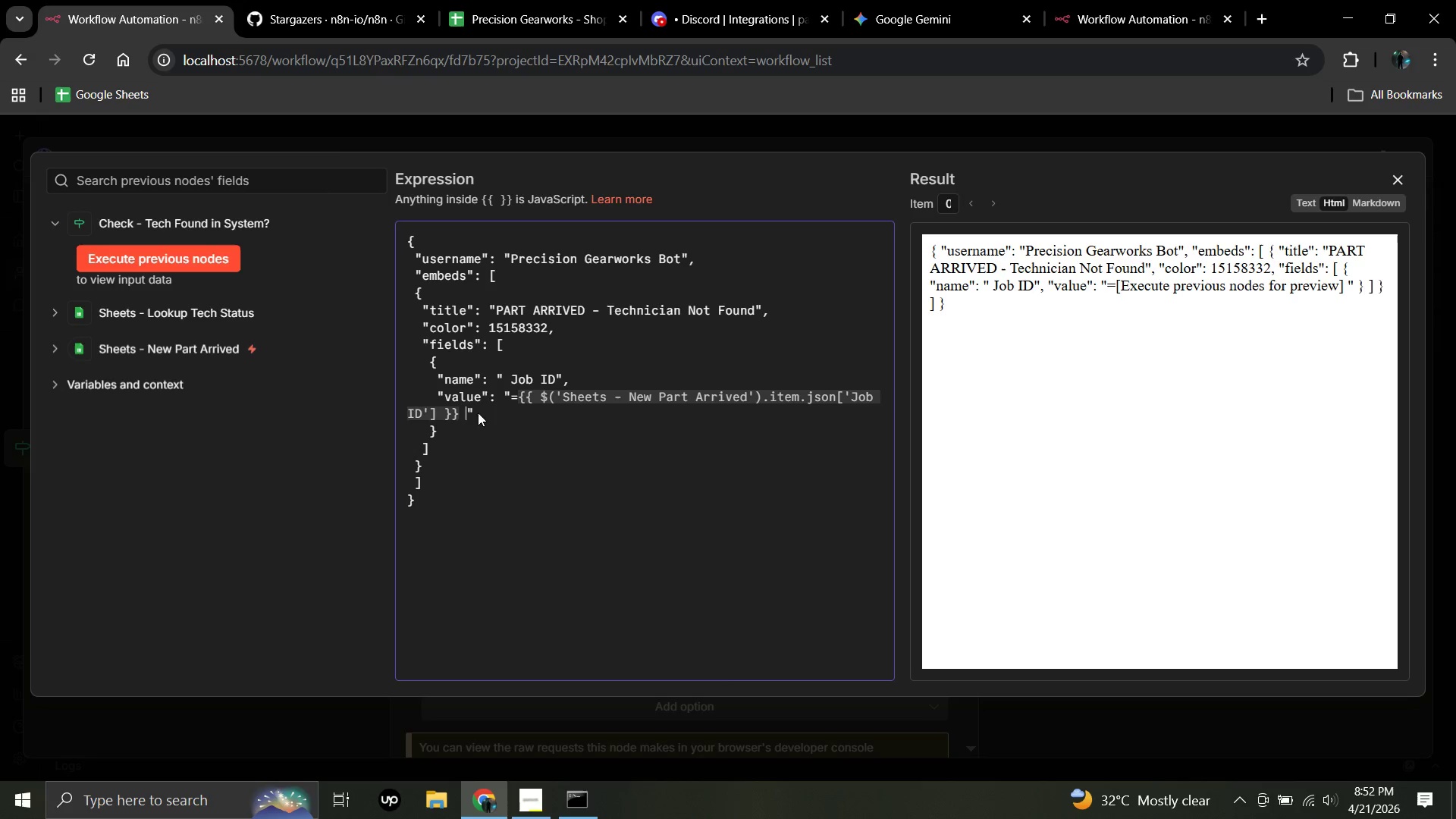 
key(Backspace)
 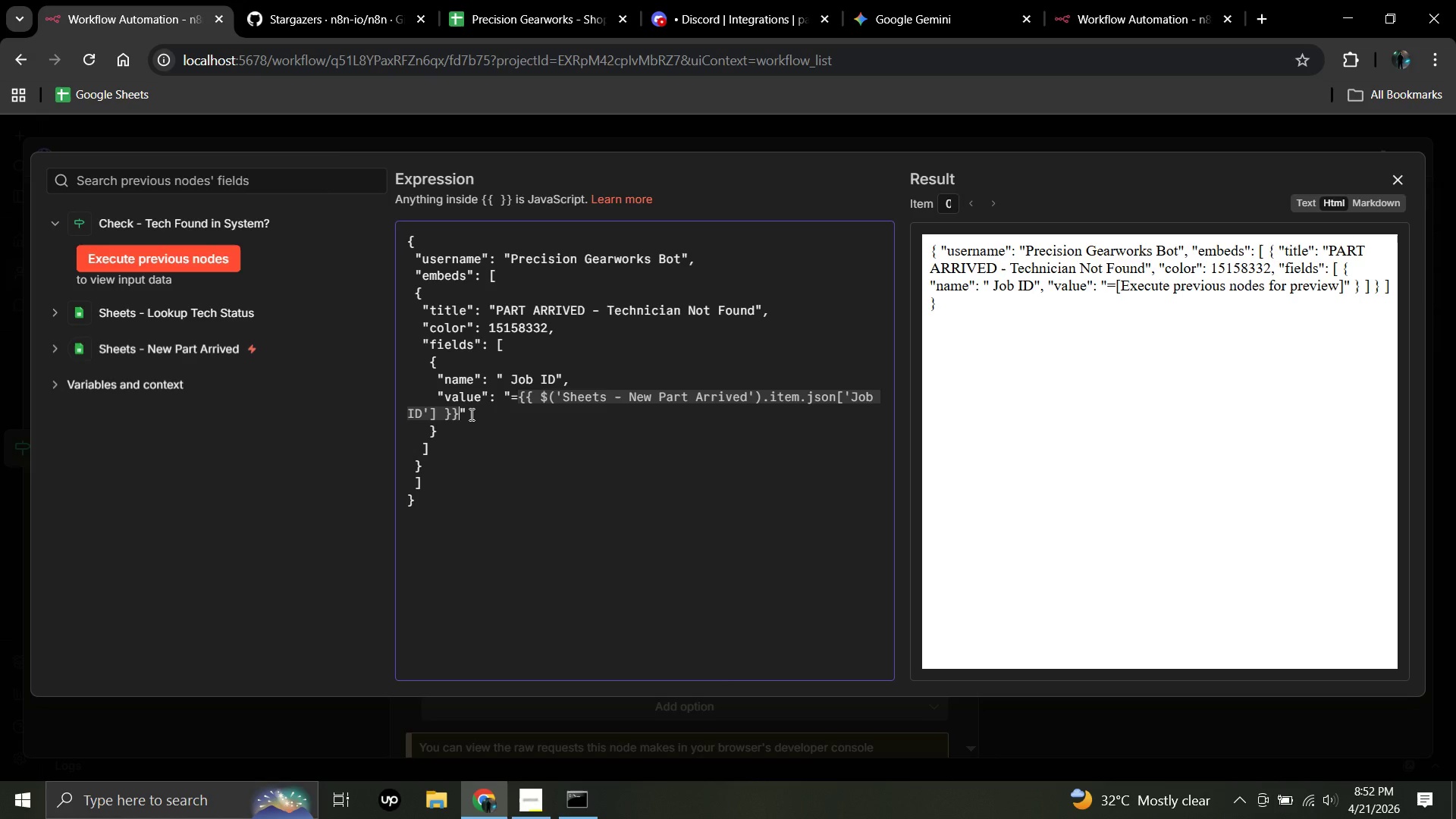 
left_click([470, 414])
 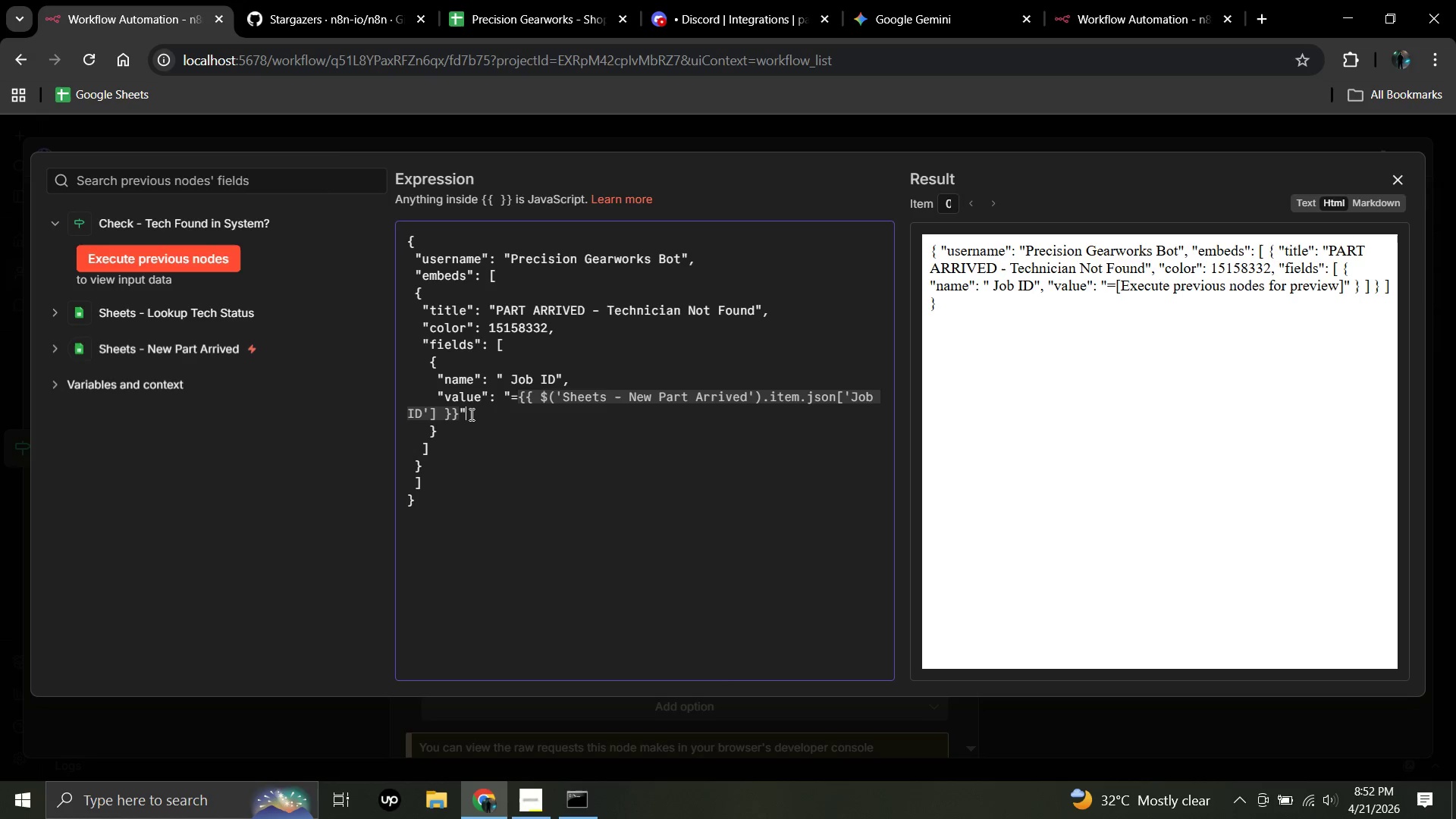 
key(Comma)
 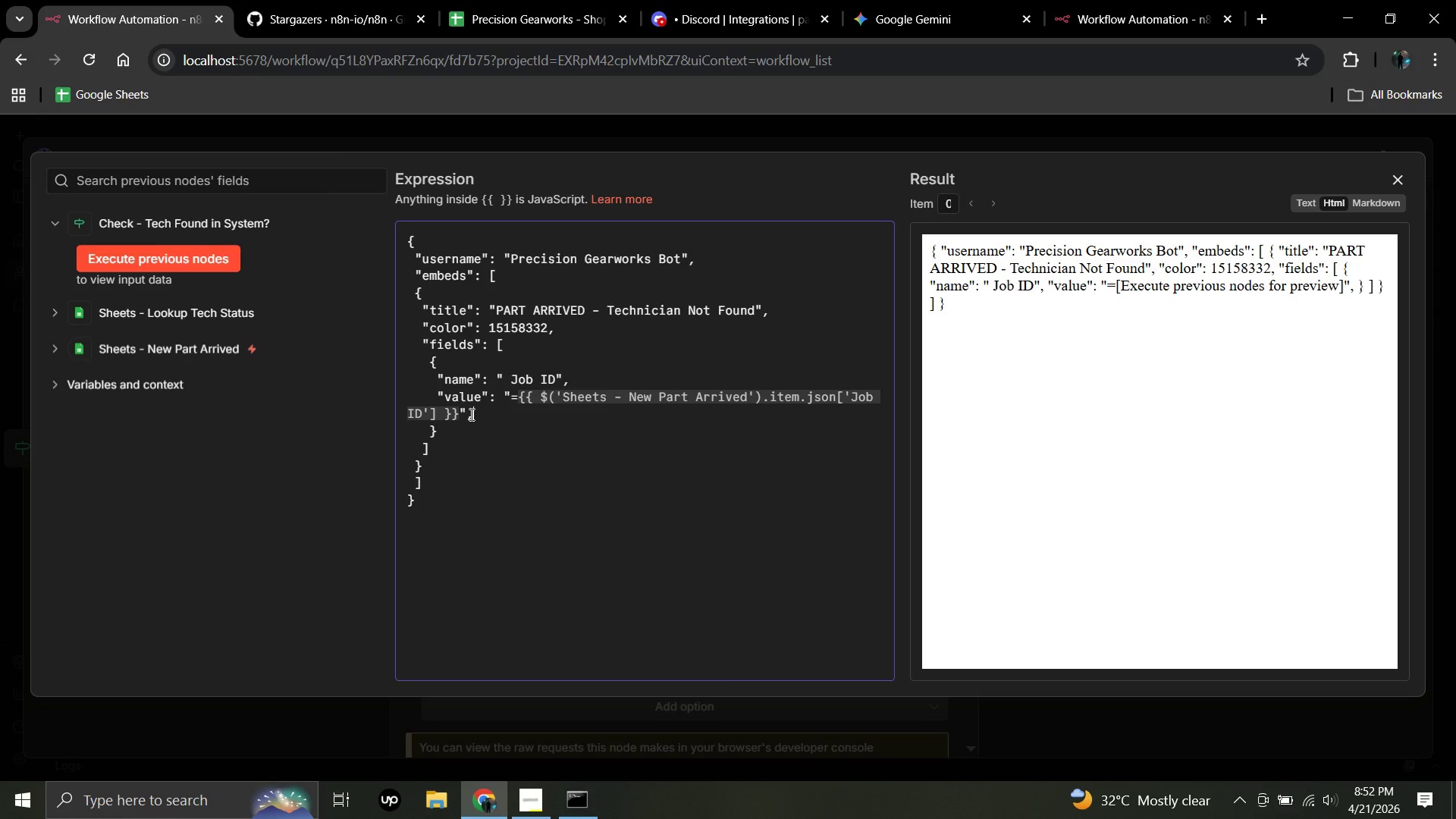 
key(Enter)
 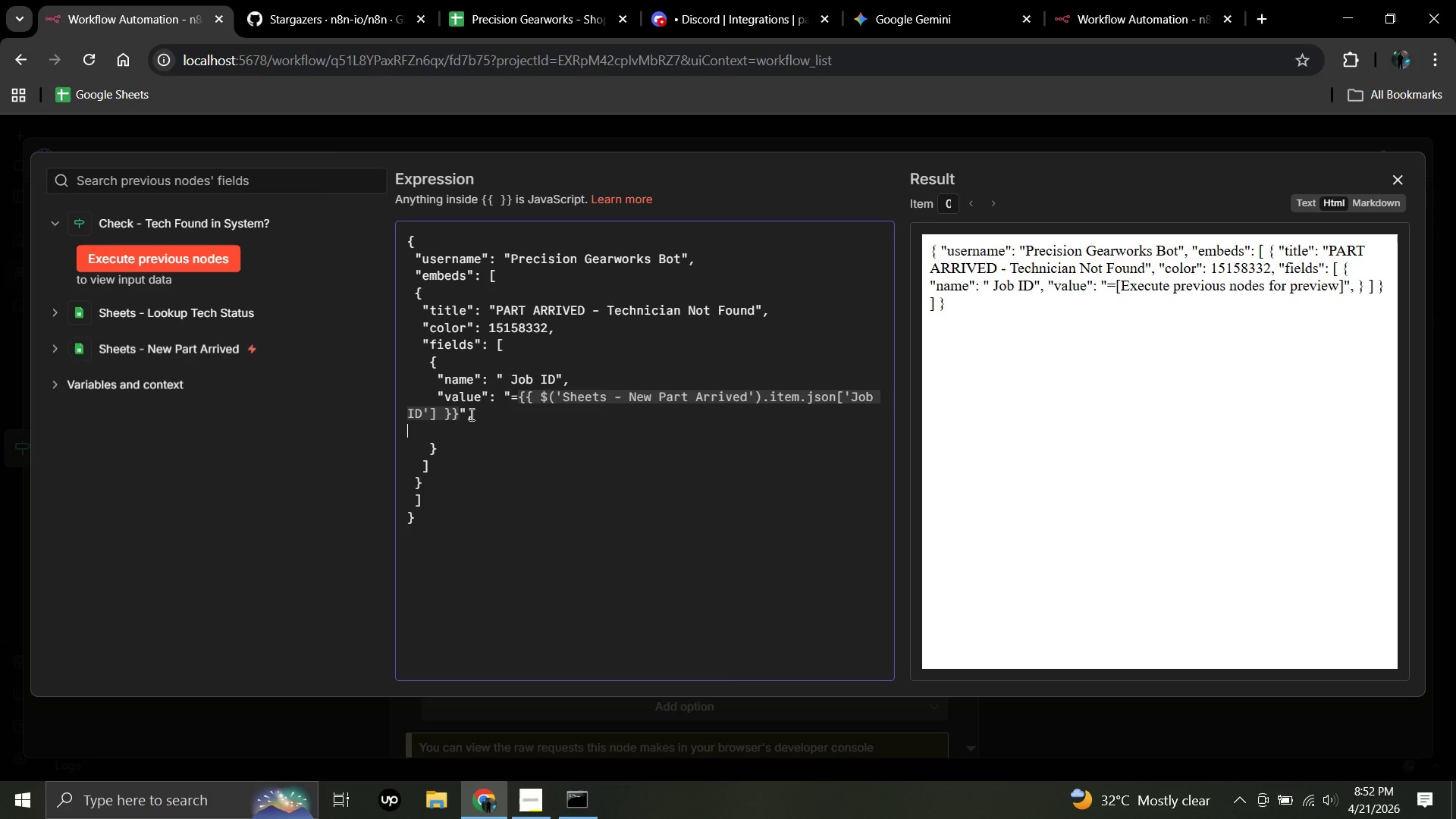 
type(   "inline)
 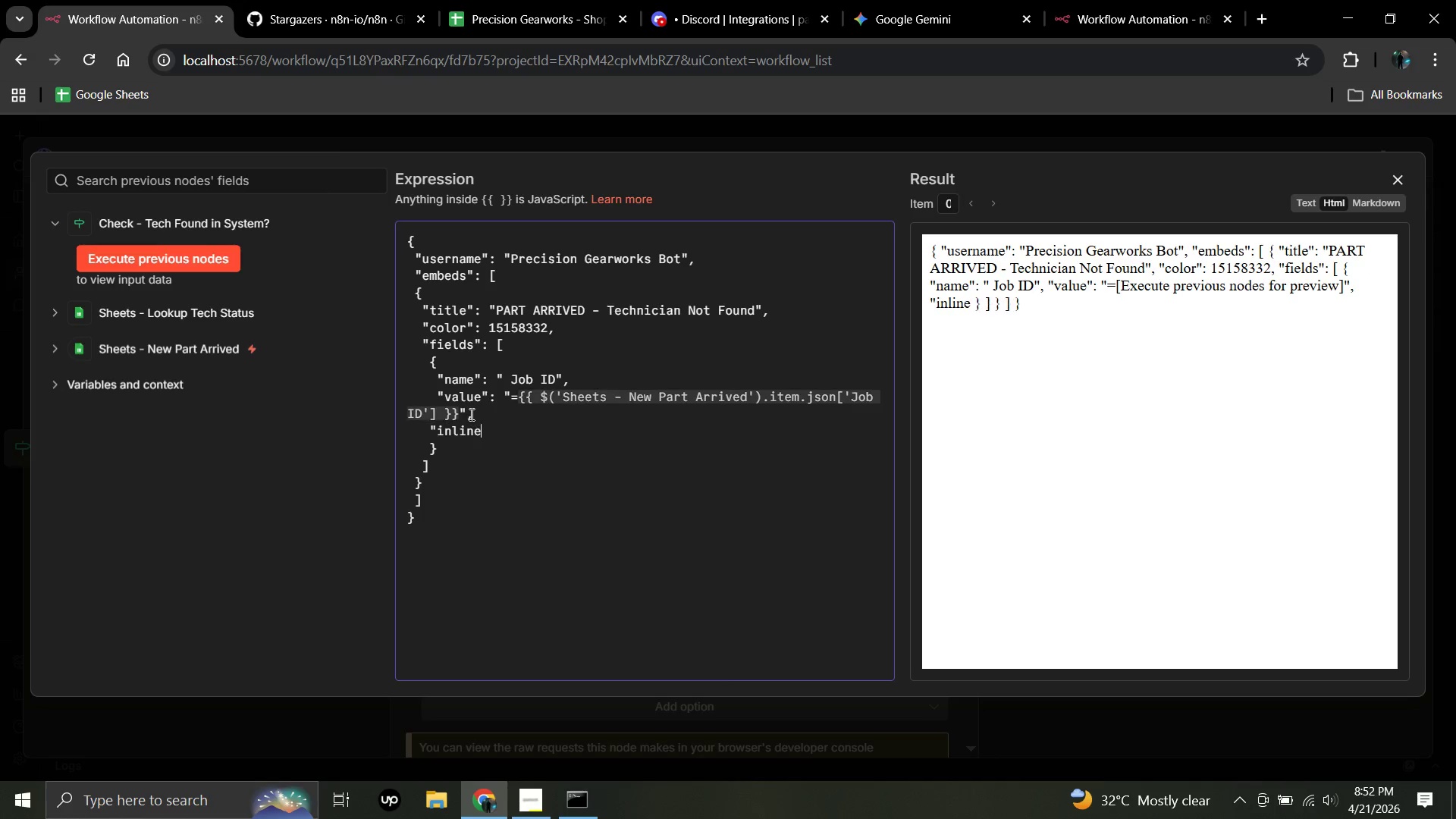 
type(": true)
 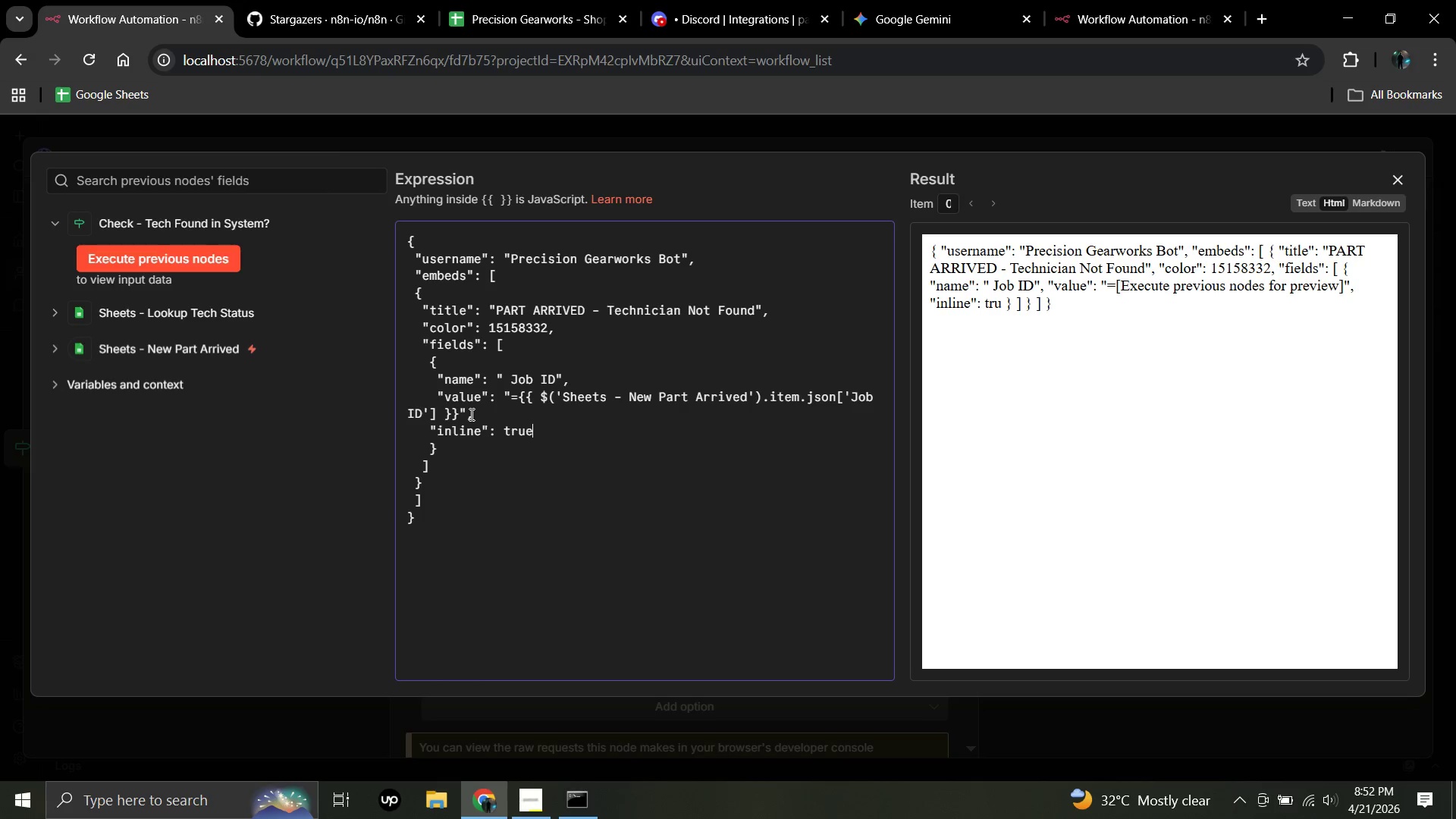 
wait(6.58)
 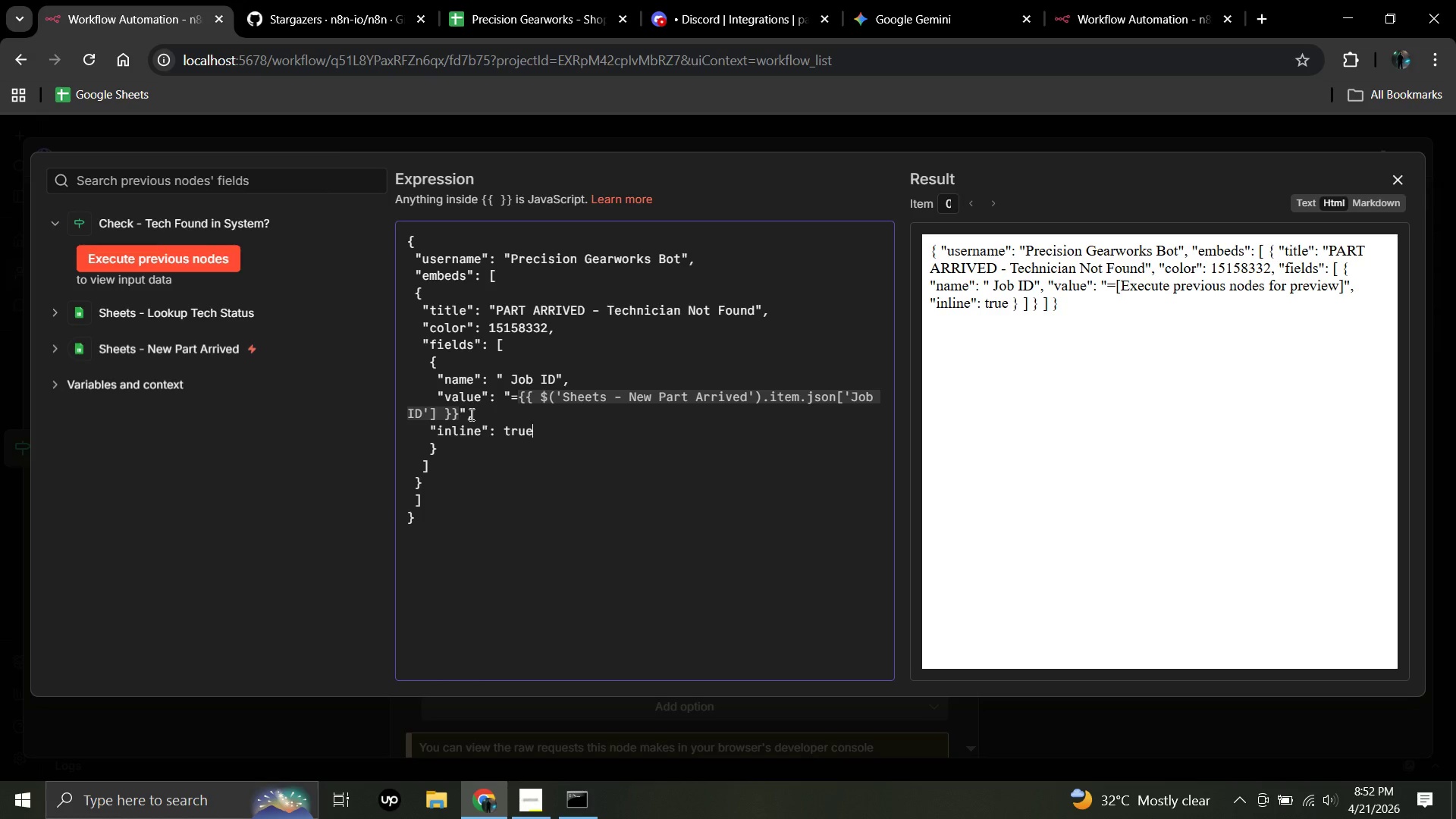 
left_click([439, 449])
 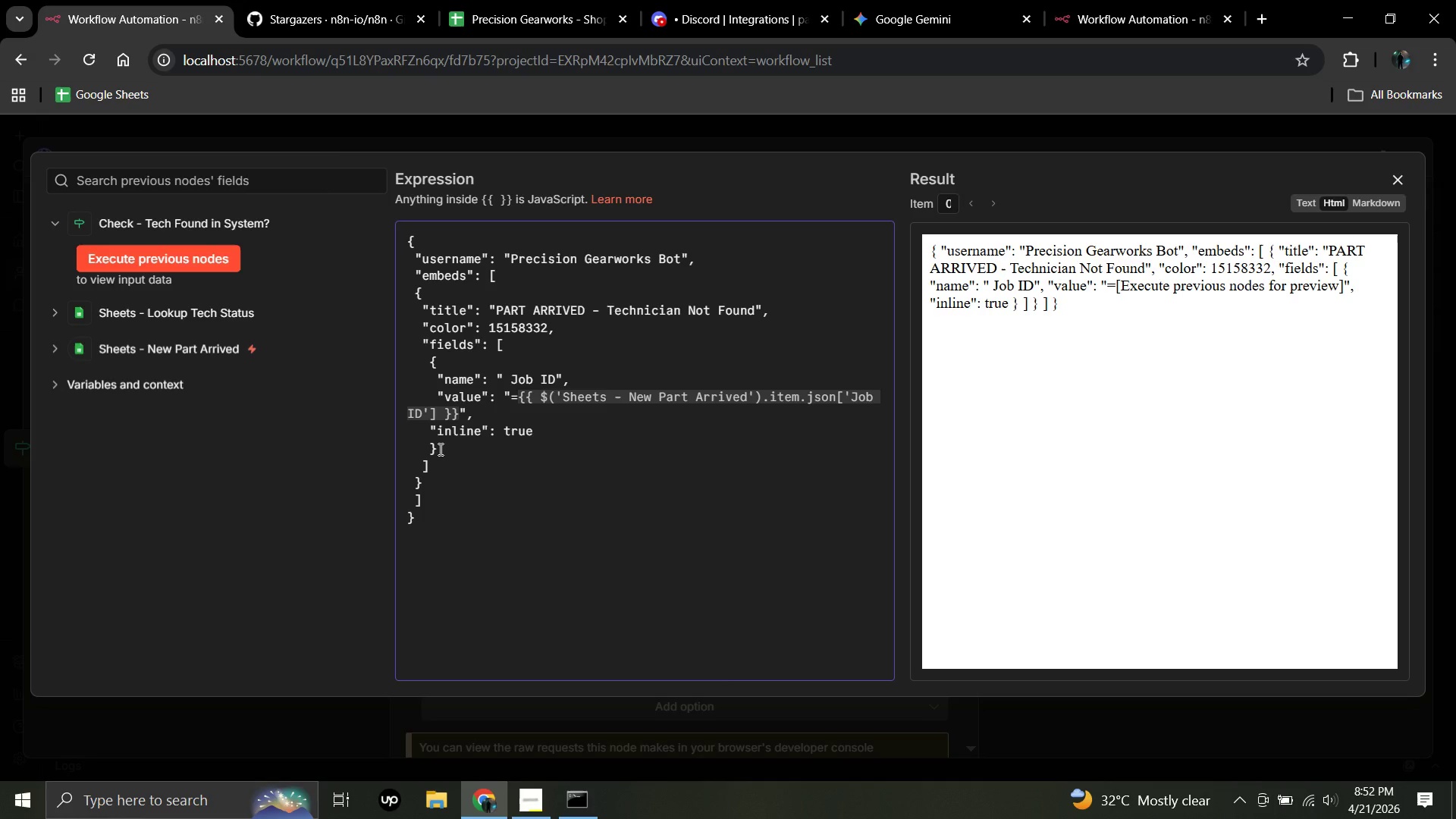 
key(Comma)
 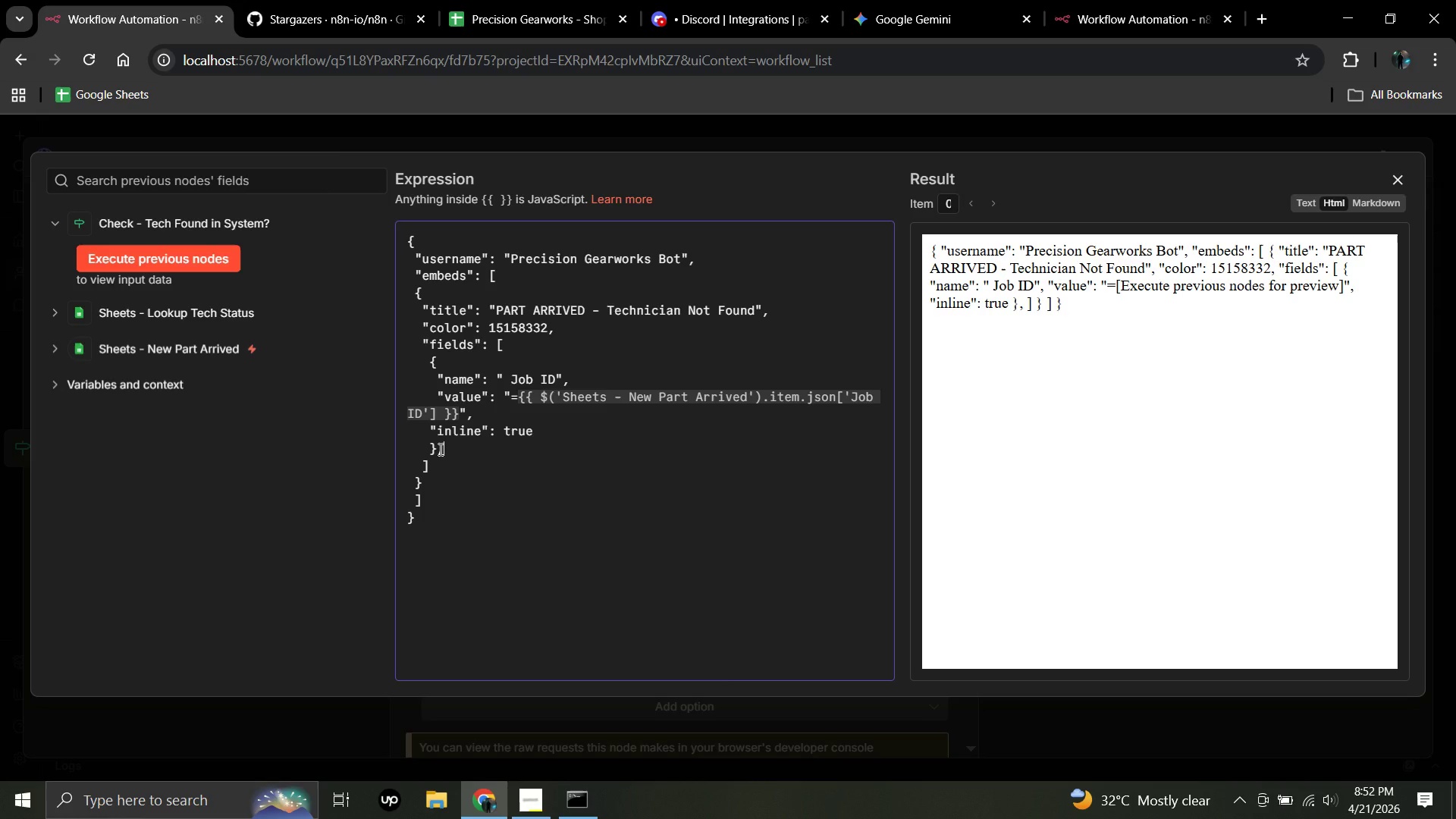 
key(Enter)
 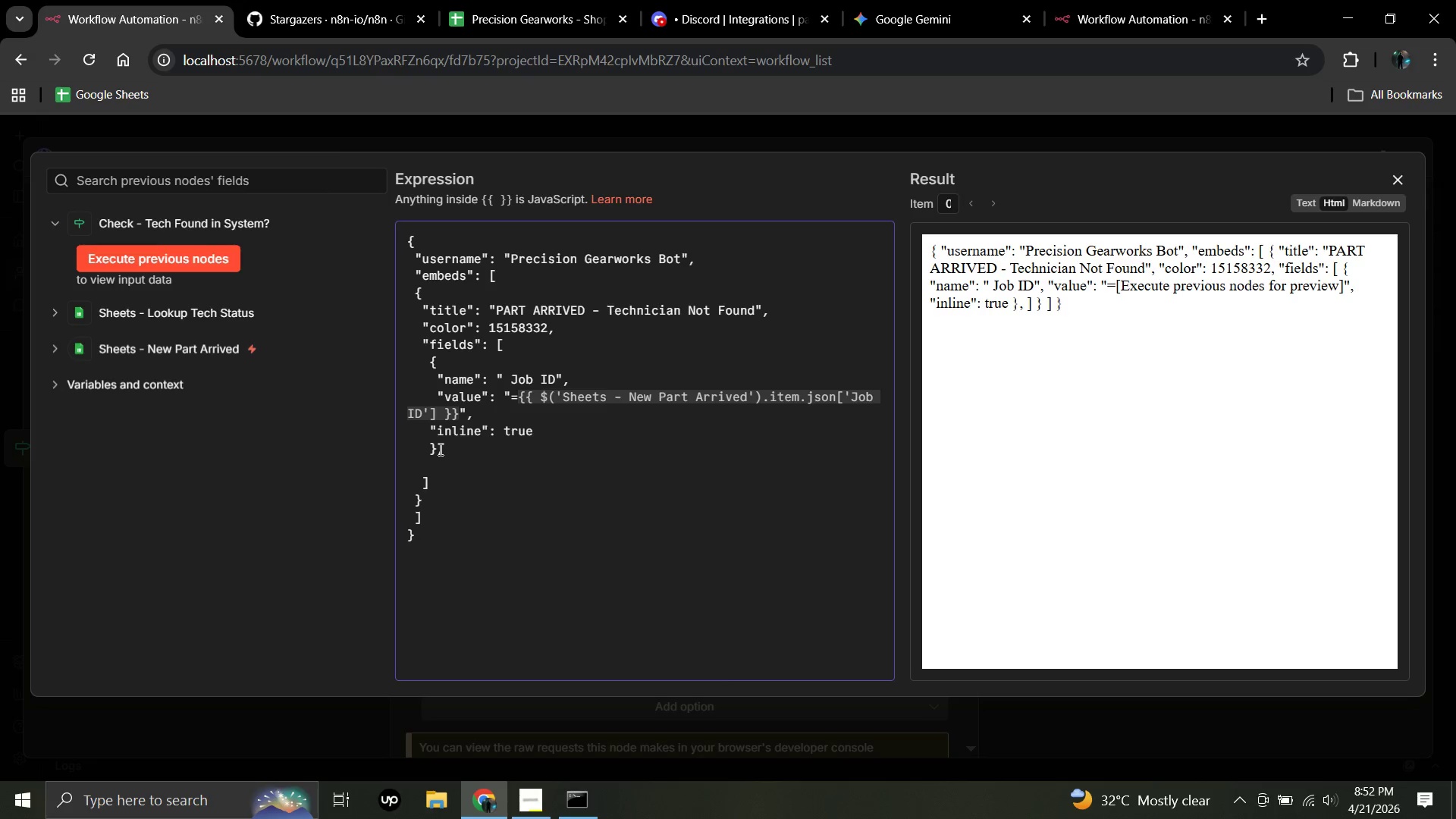 
key(Space)
 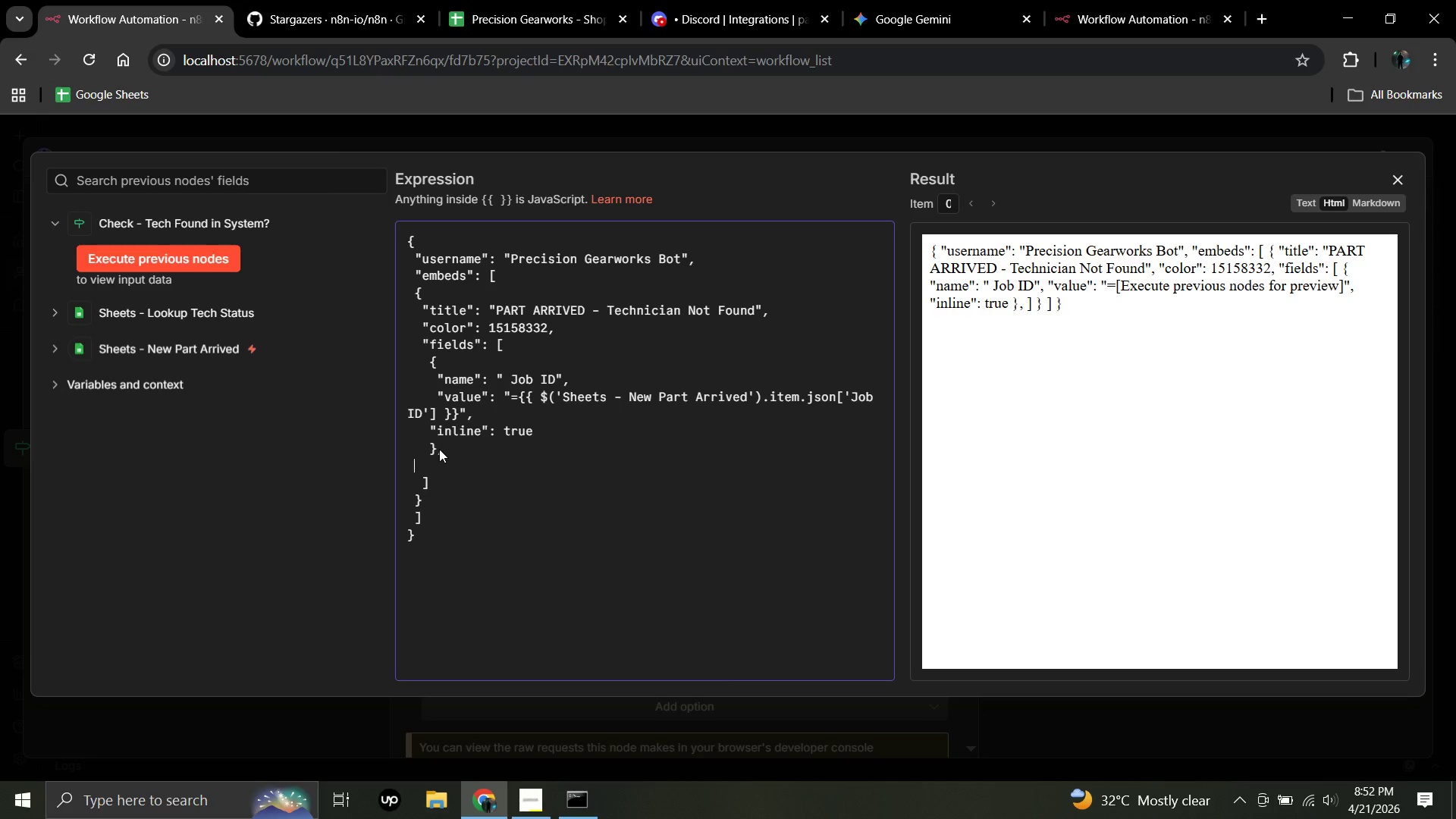 
key(Space)
 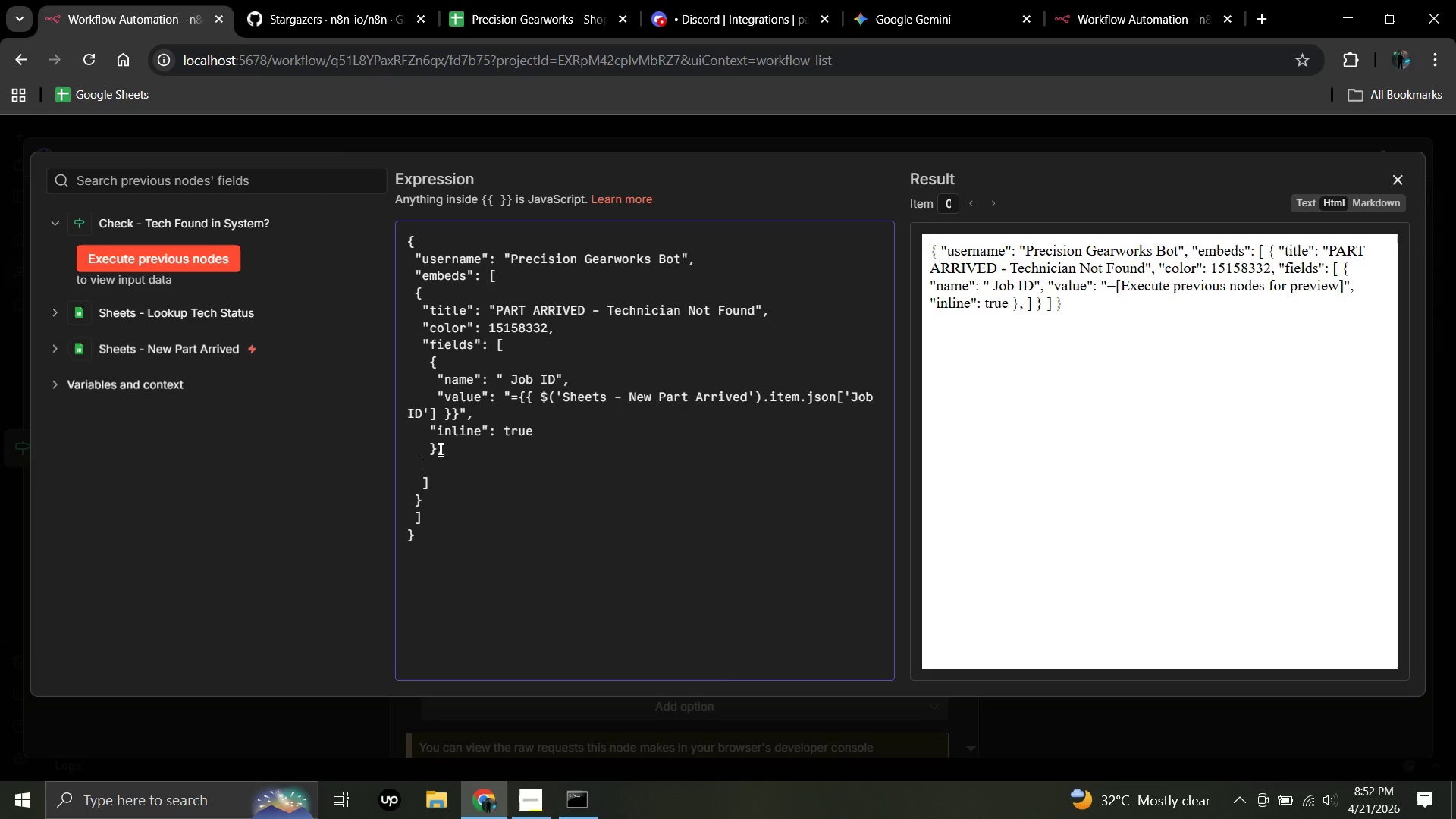 
key(Space)
 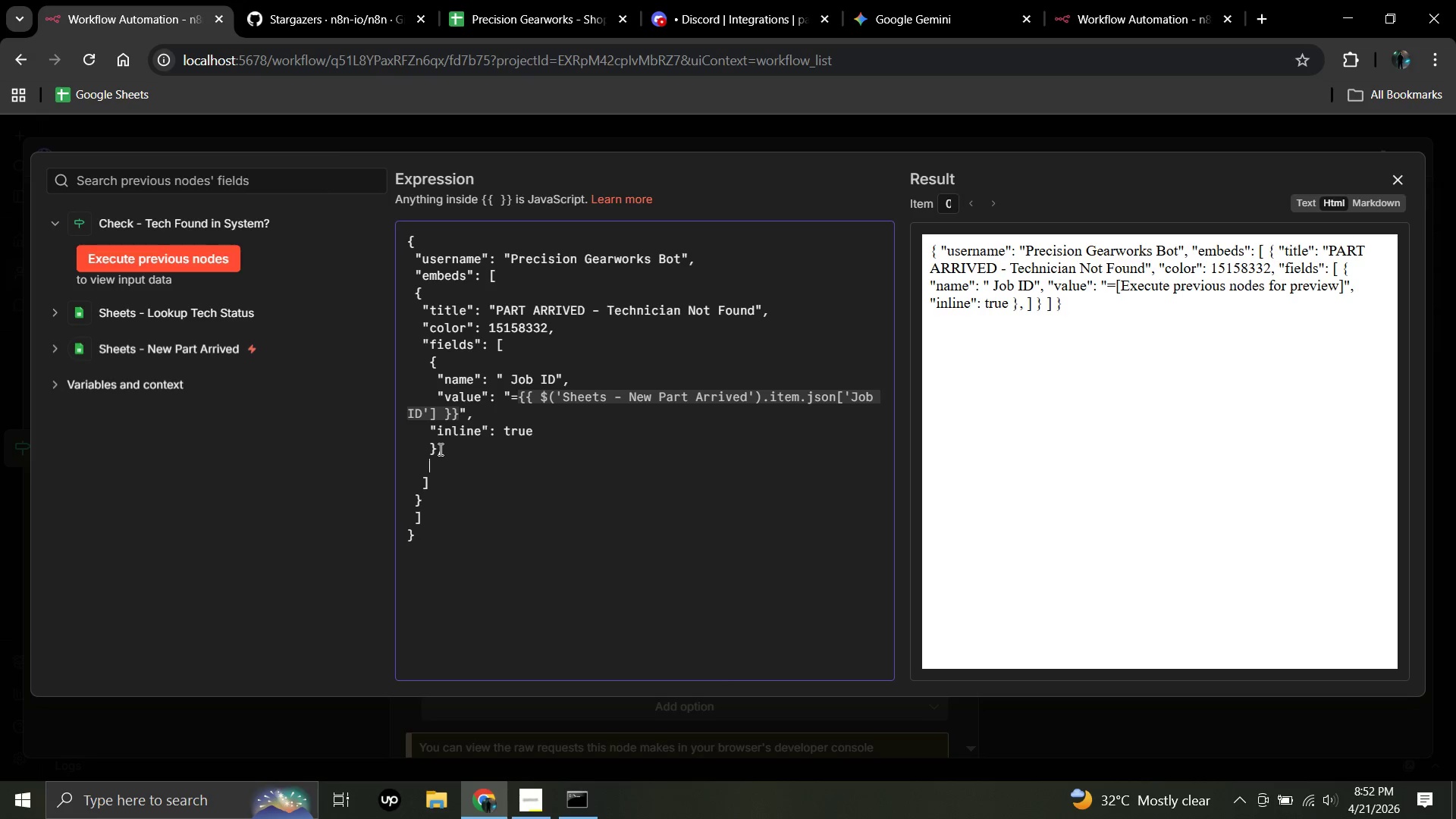 
key(Shift+BracketRight)
 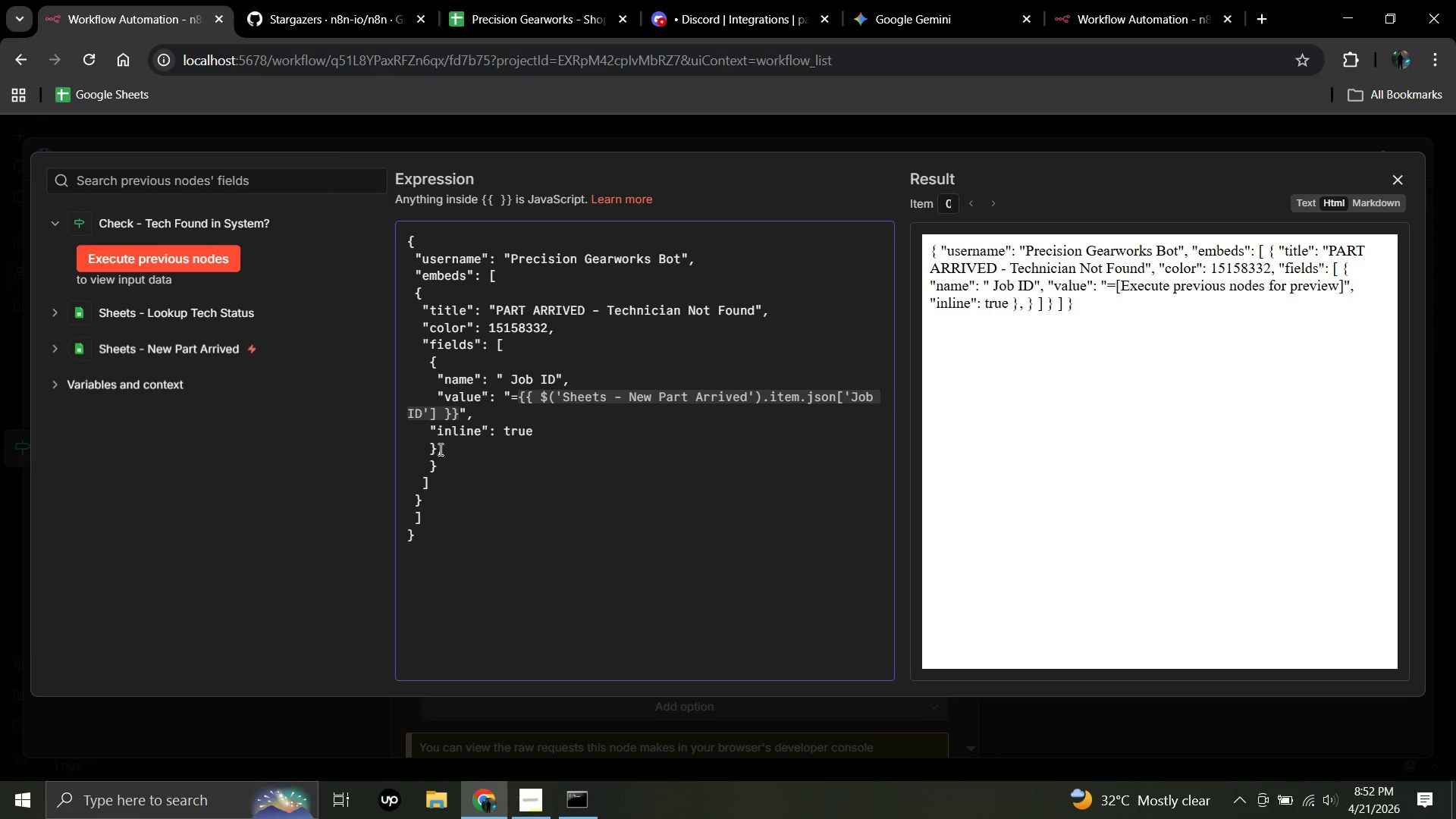 
key(Backspace)
 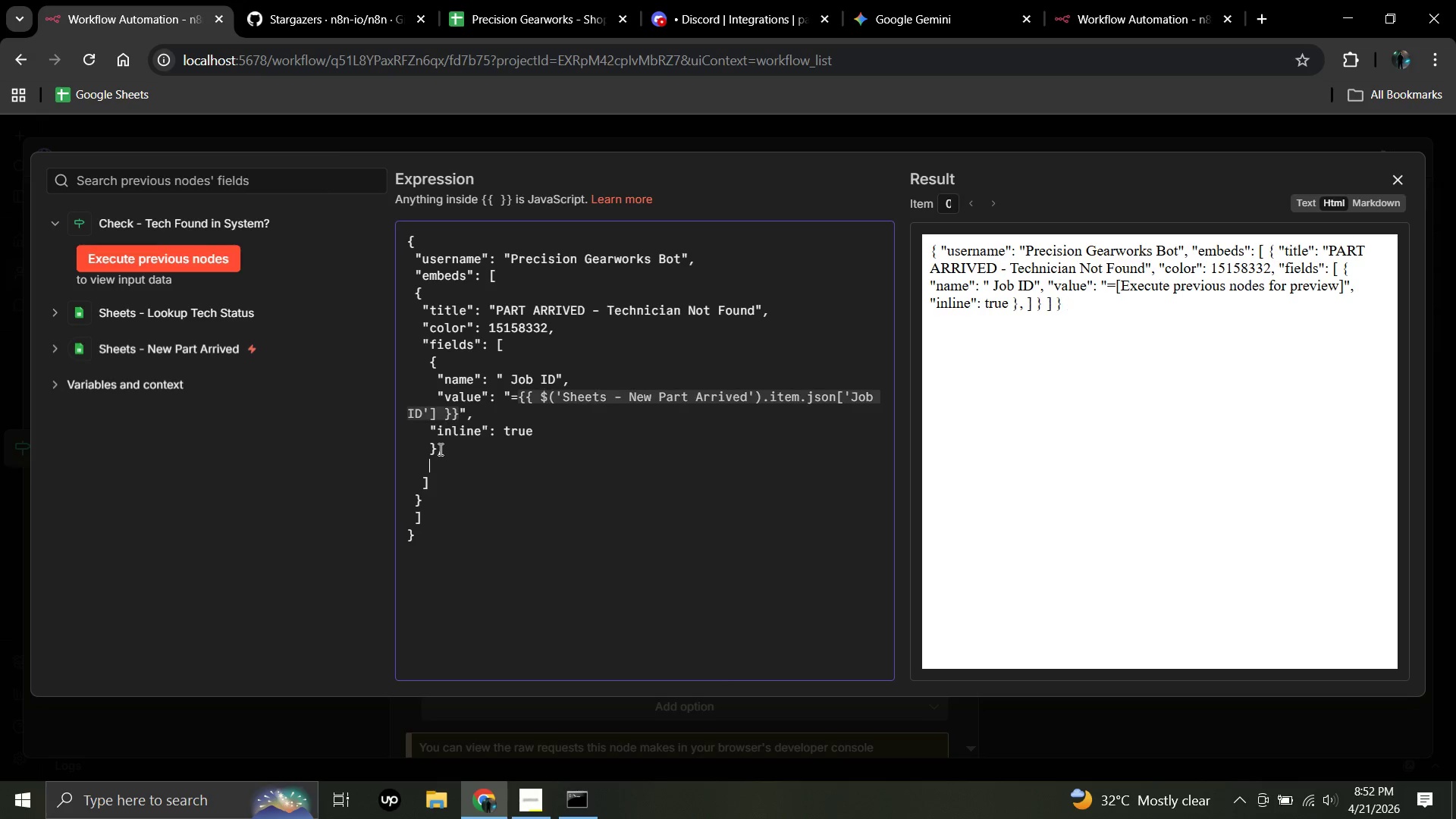 
key(Shift+Quote)
 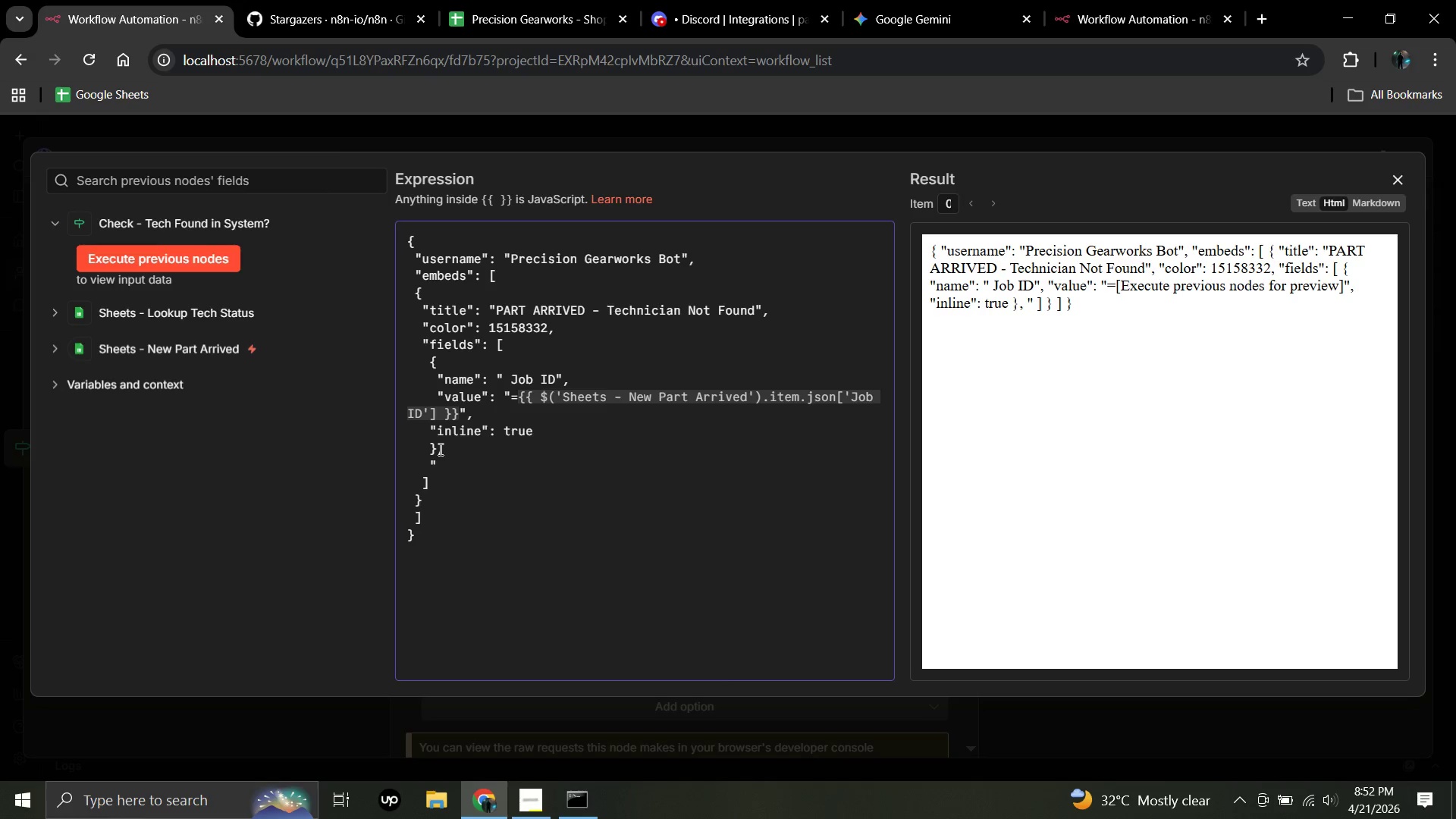 
key(Backspace)
 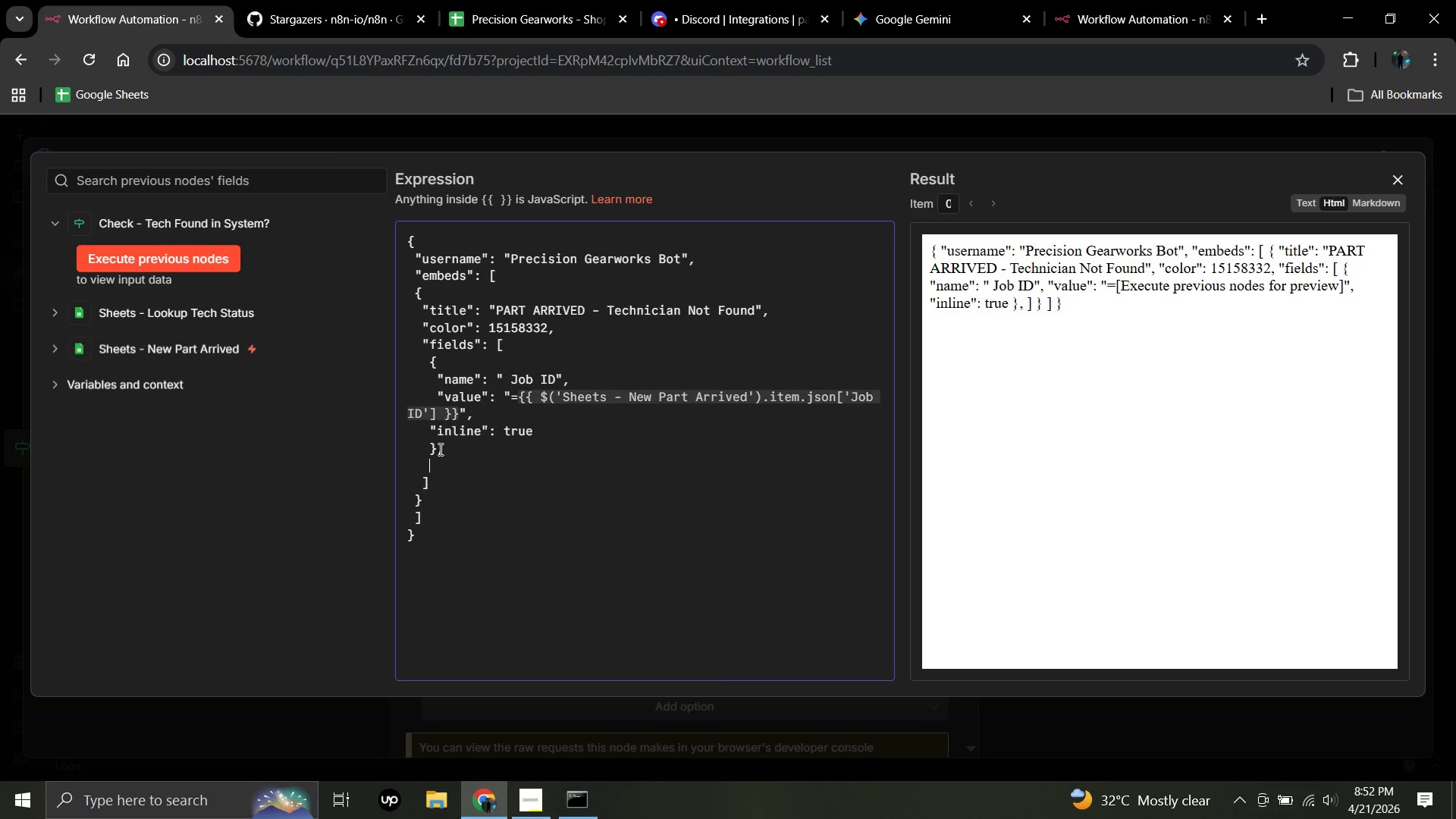 
hold_key(key=ShiftRight, duration=0.31)
 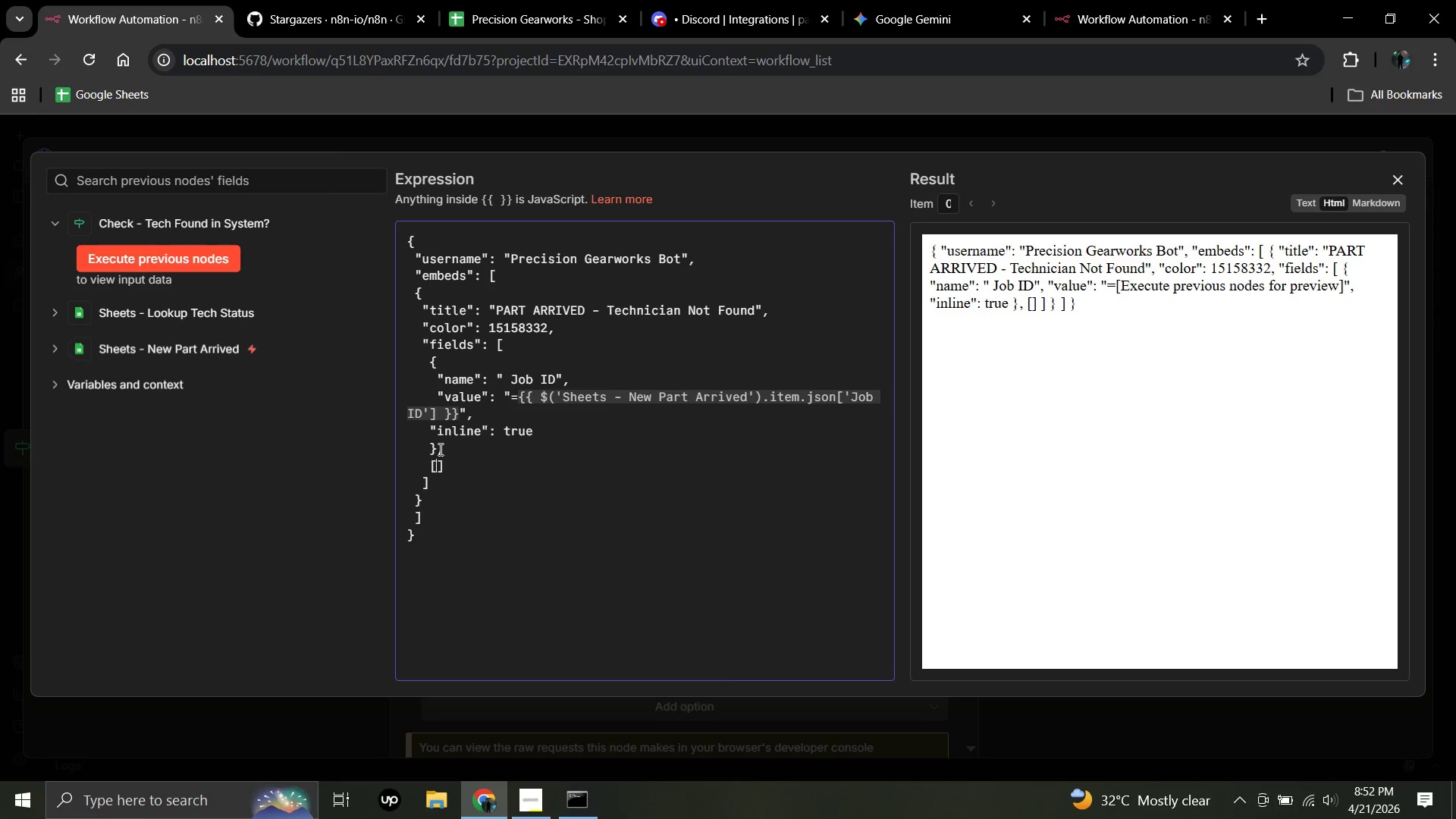 
key(BracketLeft)
 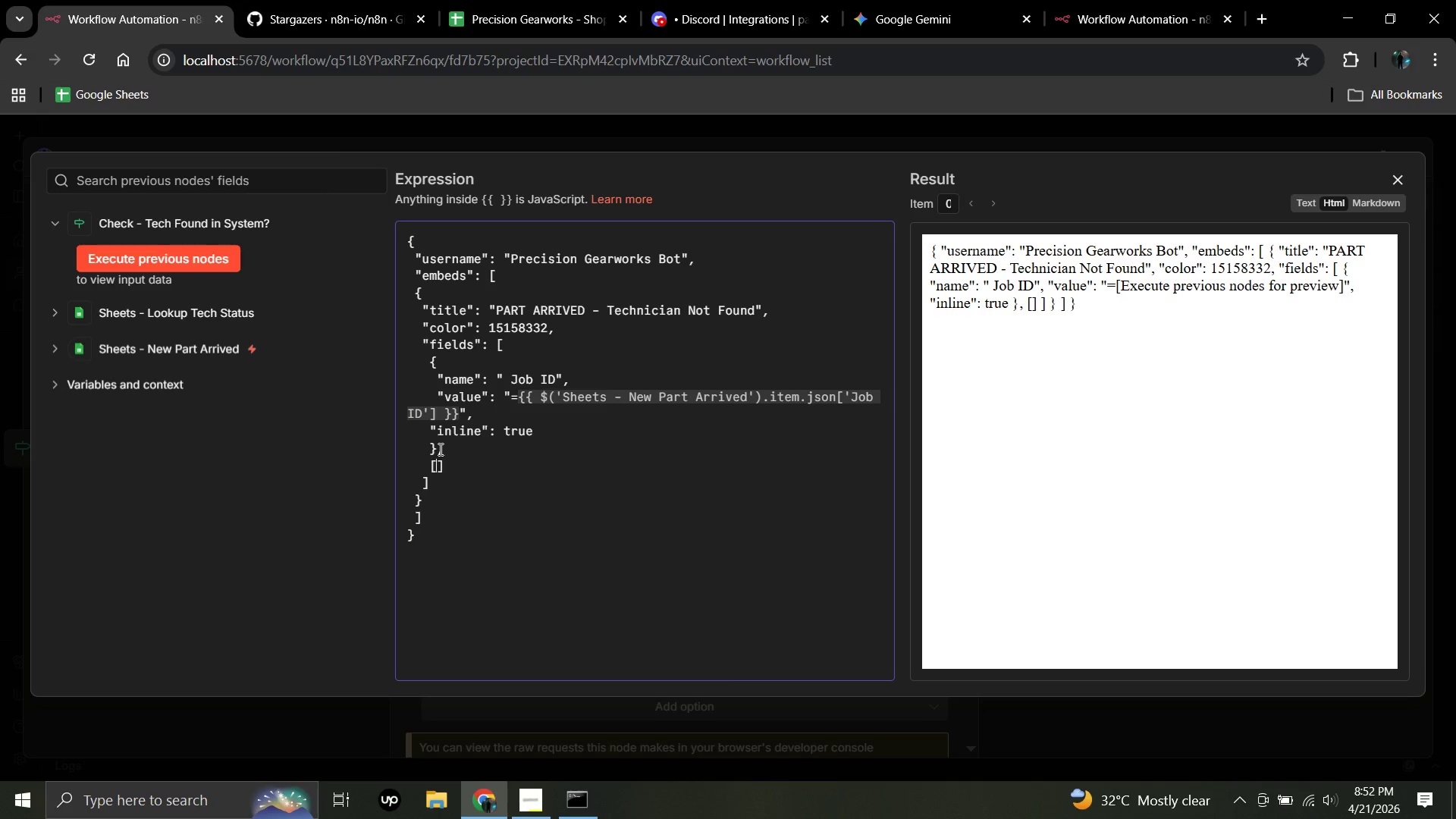 
key(Backspace)
 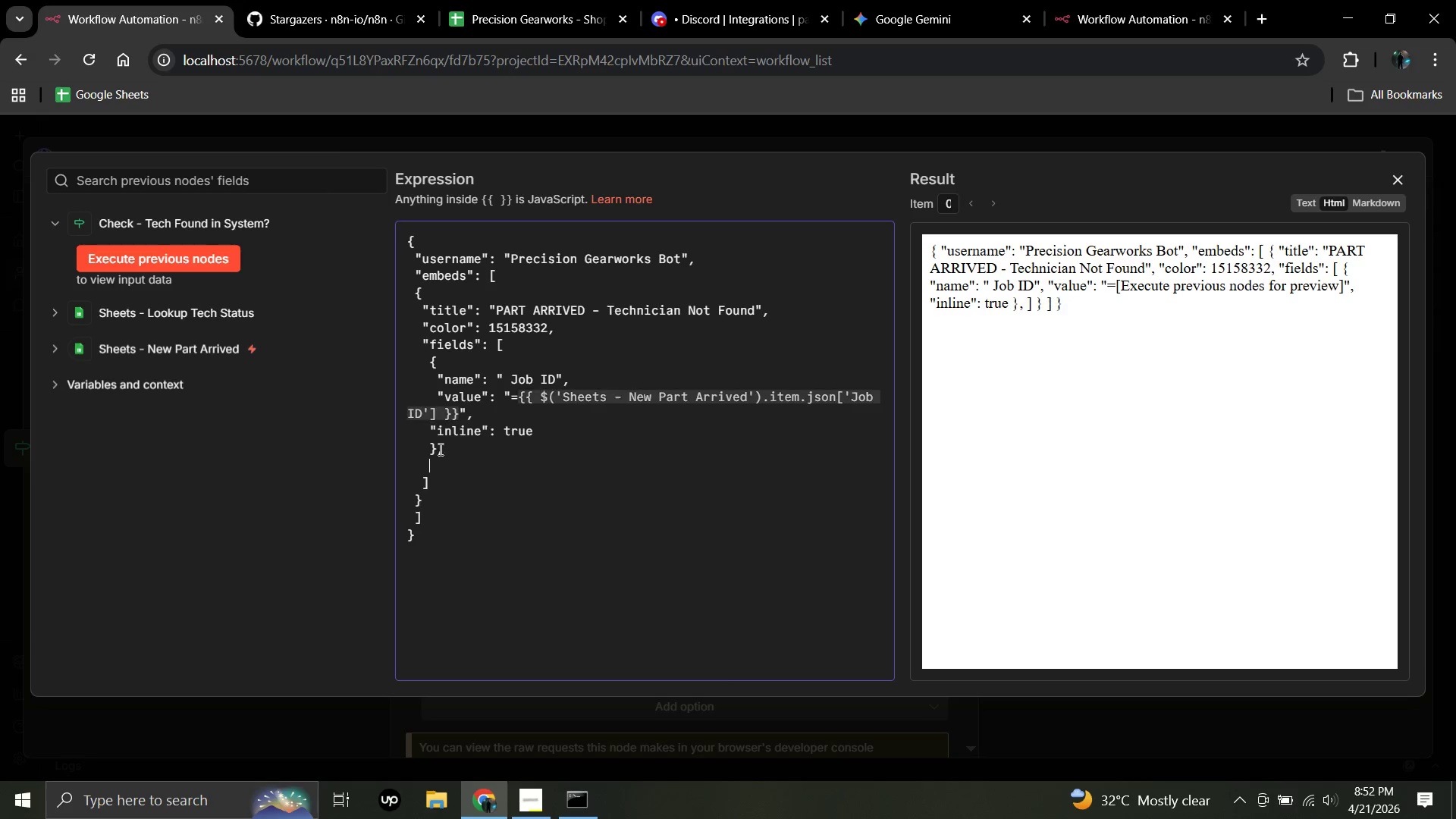 
key(Shift+BracketLeft)
 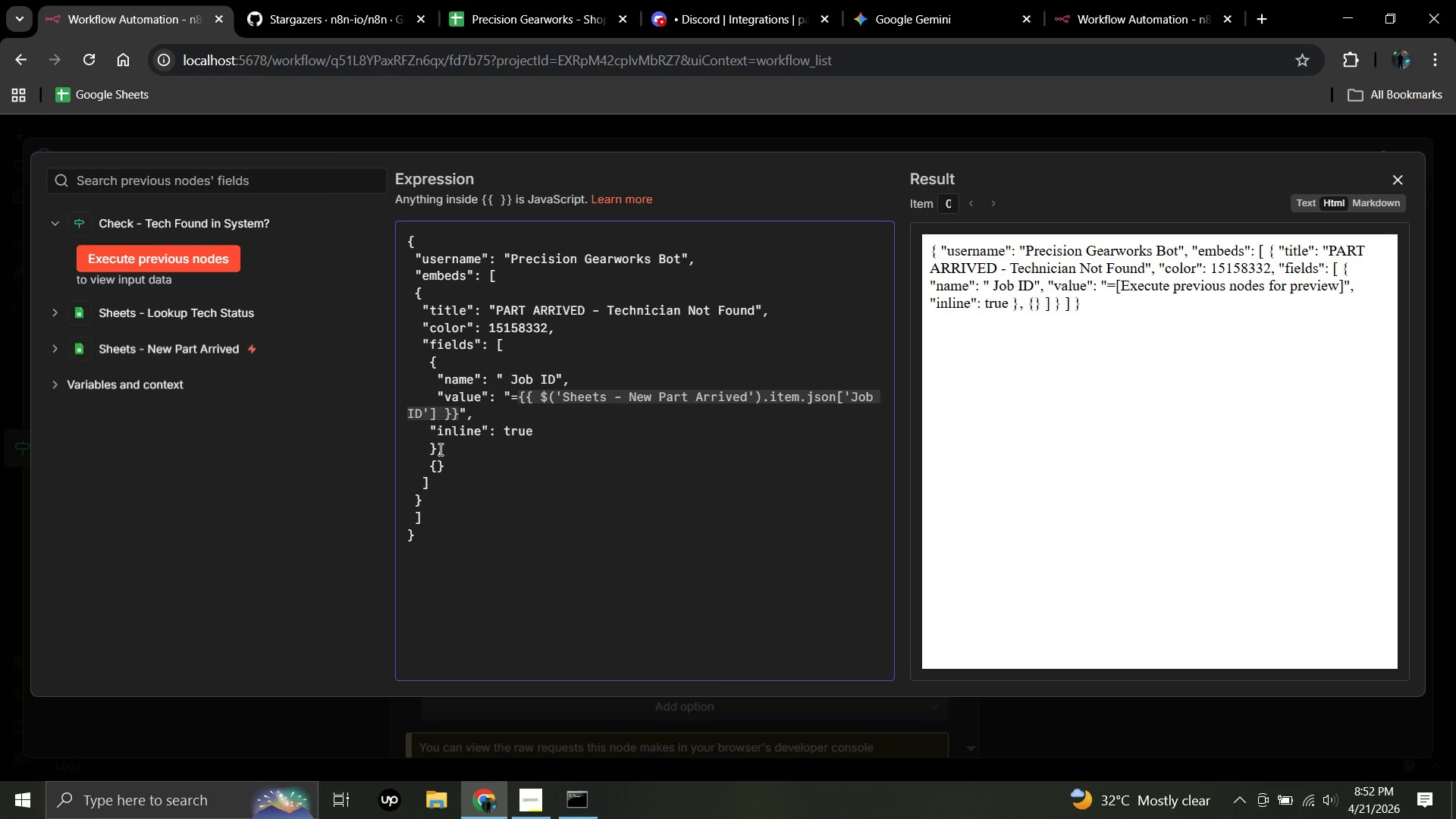 
key(Enter)
 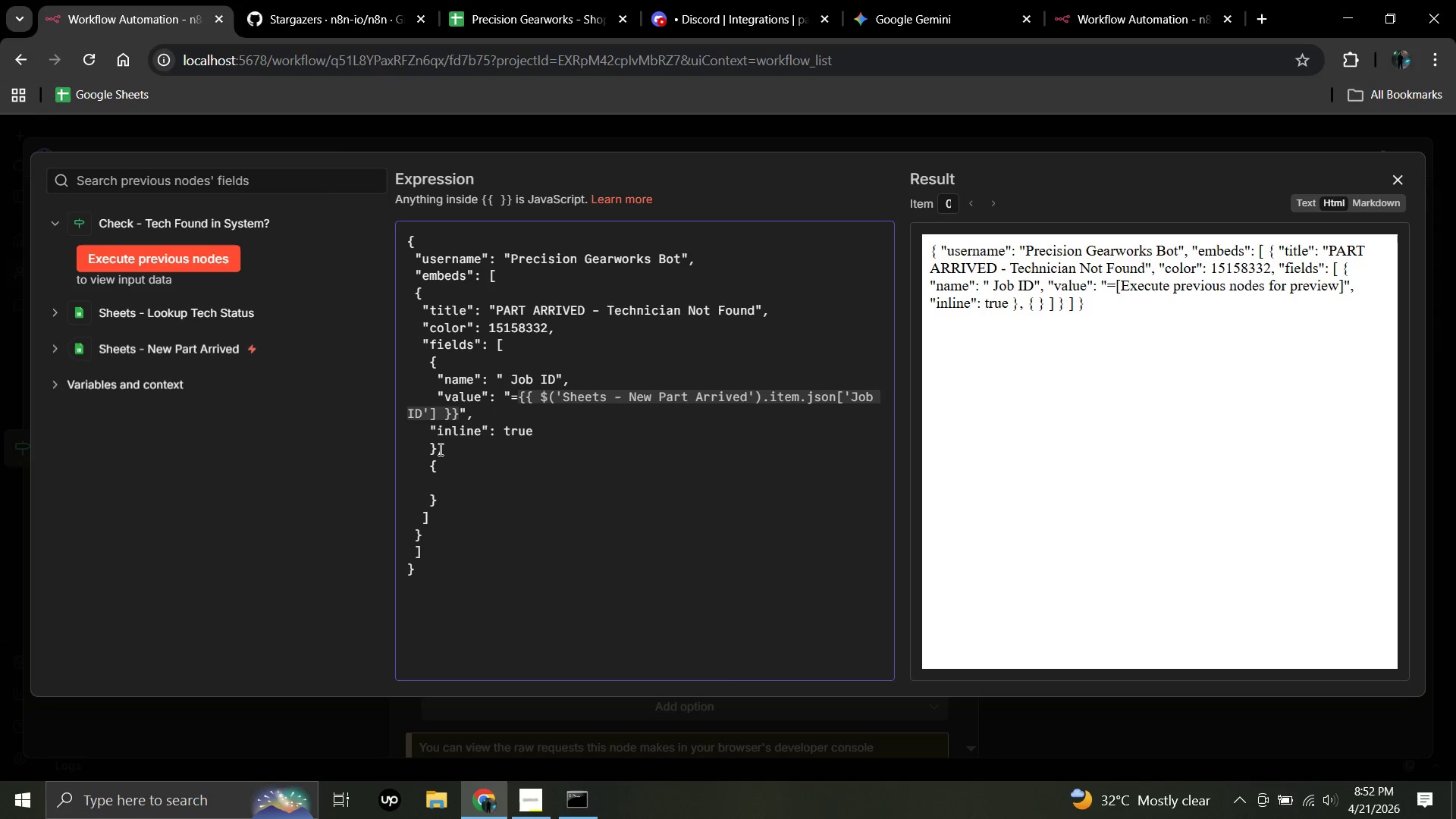 
key(Space)
 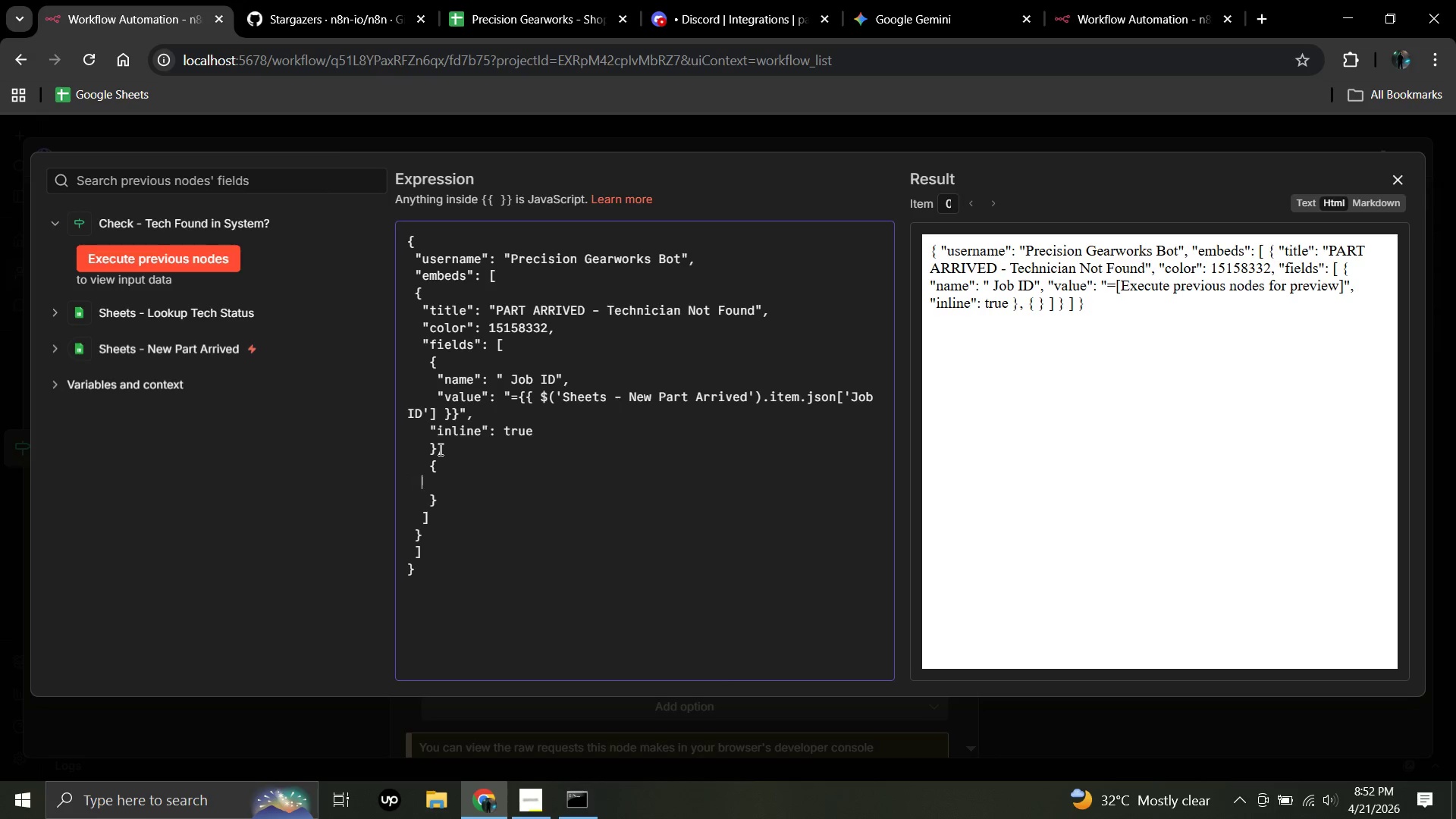 
key(Space)
 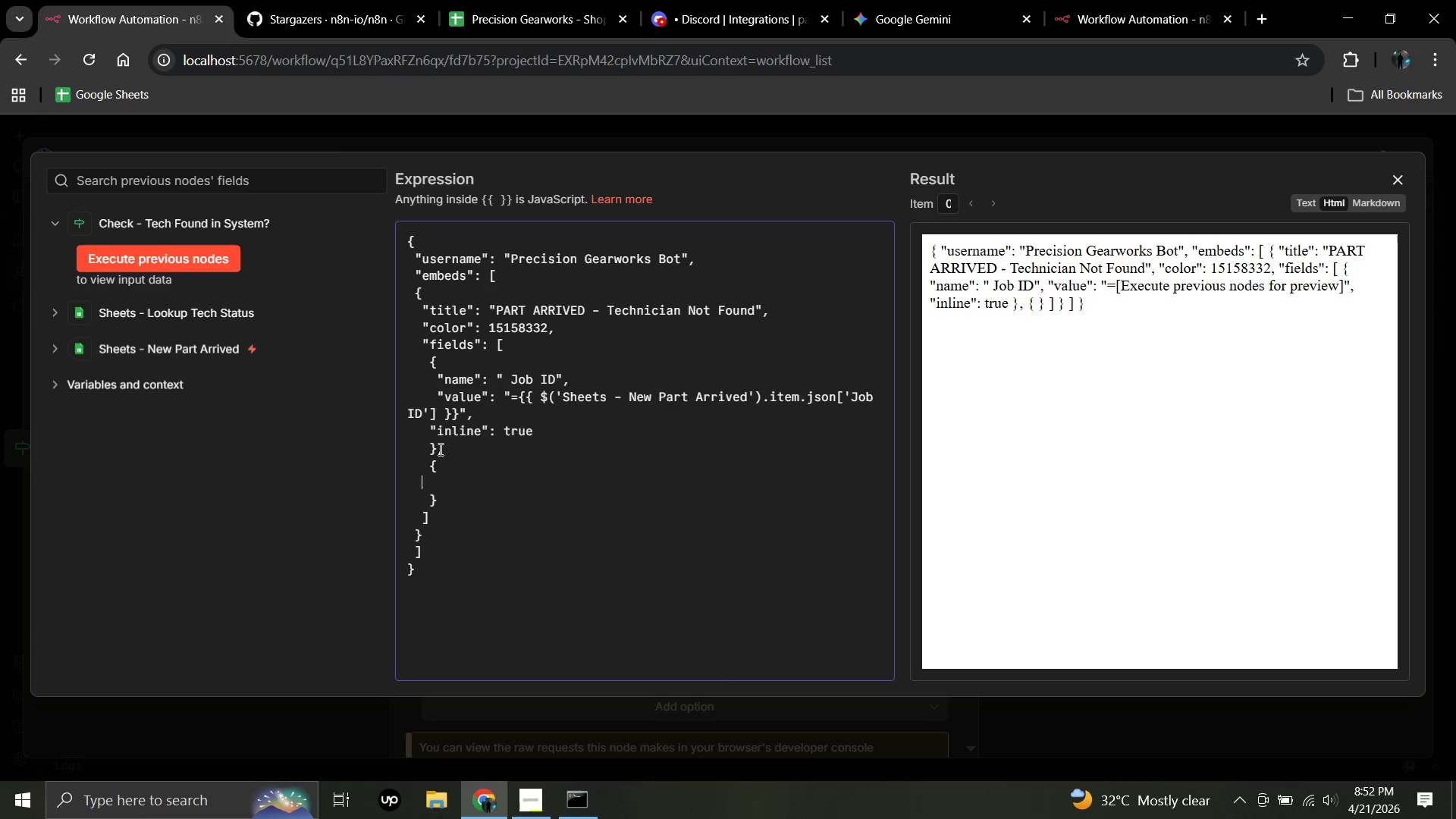 
key(Space)
 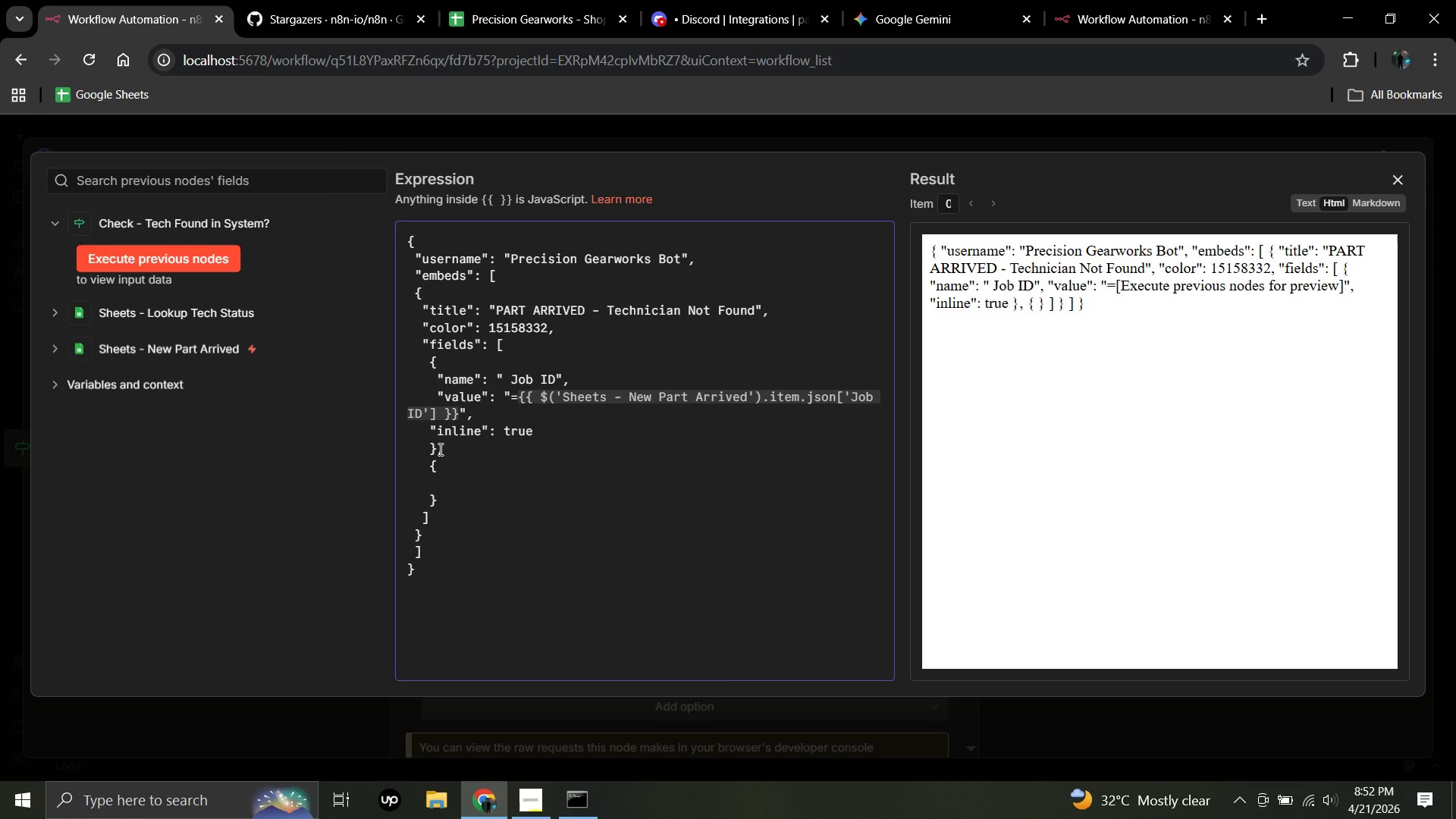 
wait(8.16)
 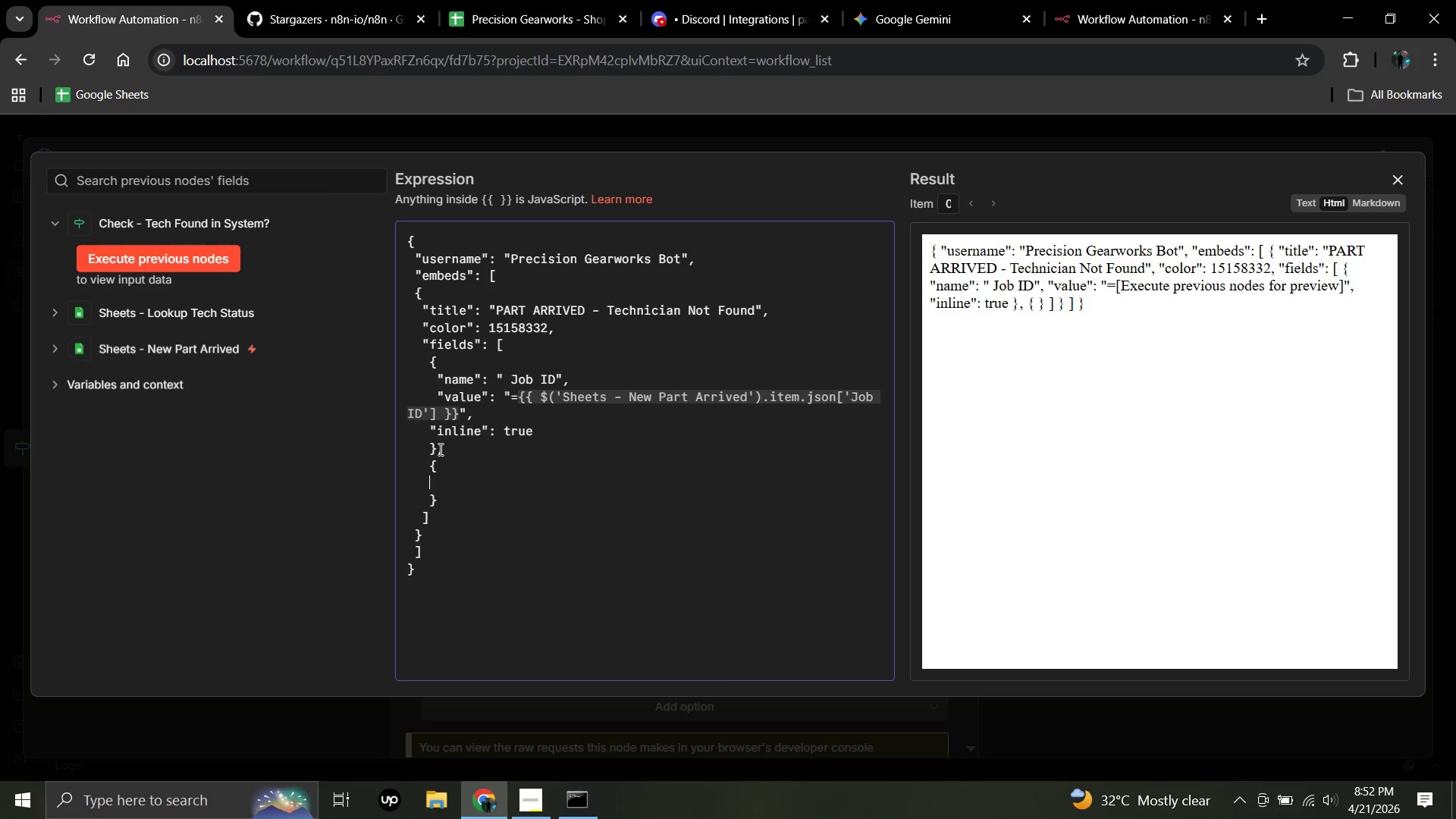 
type("name")
 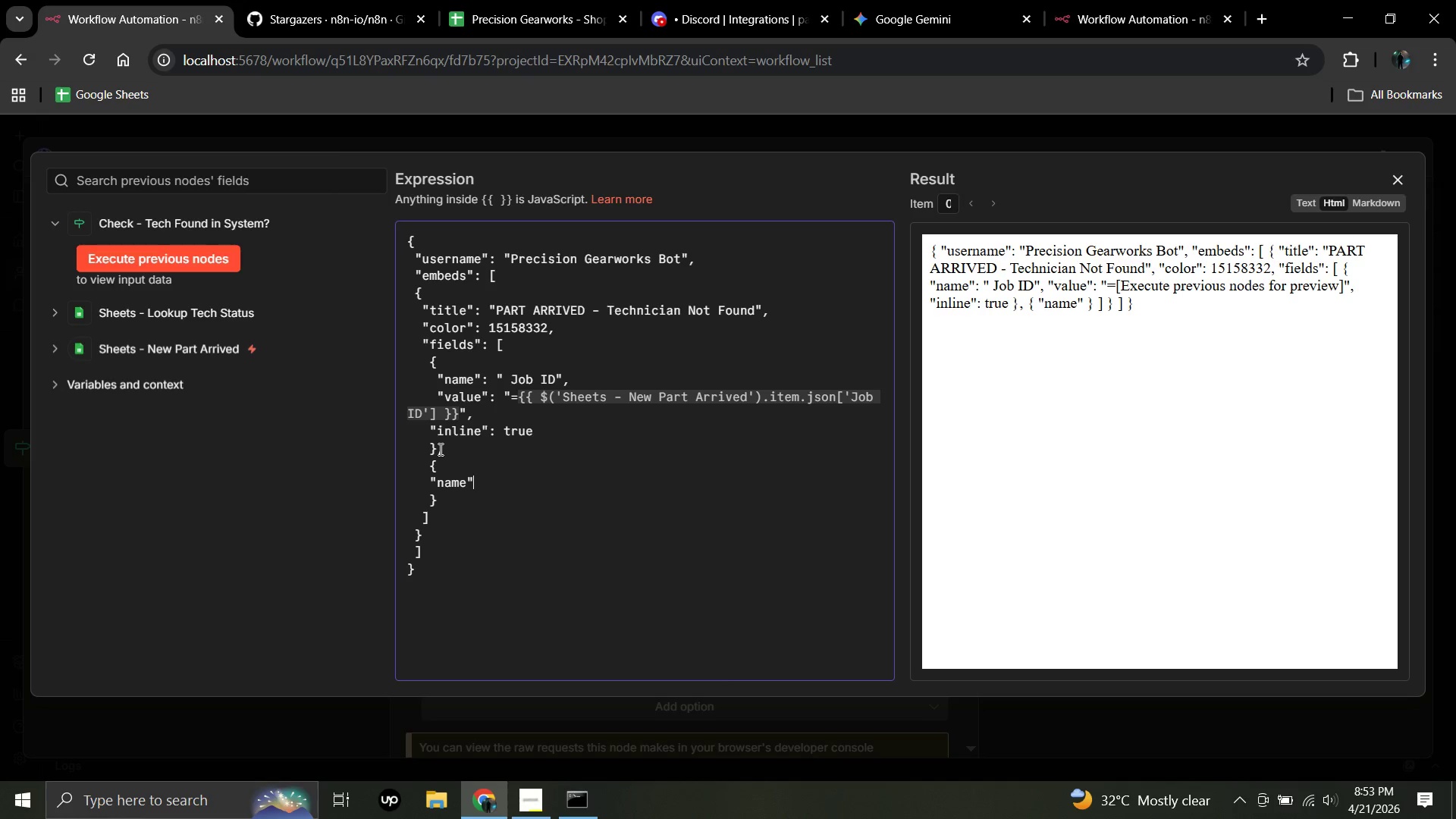 
key(Shift+Semicolon)
 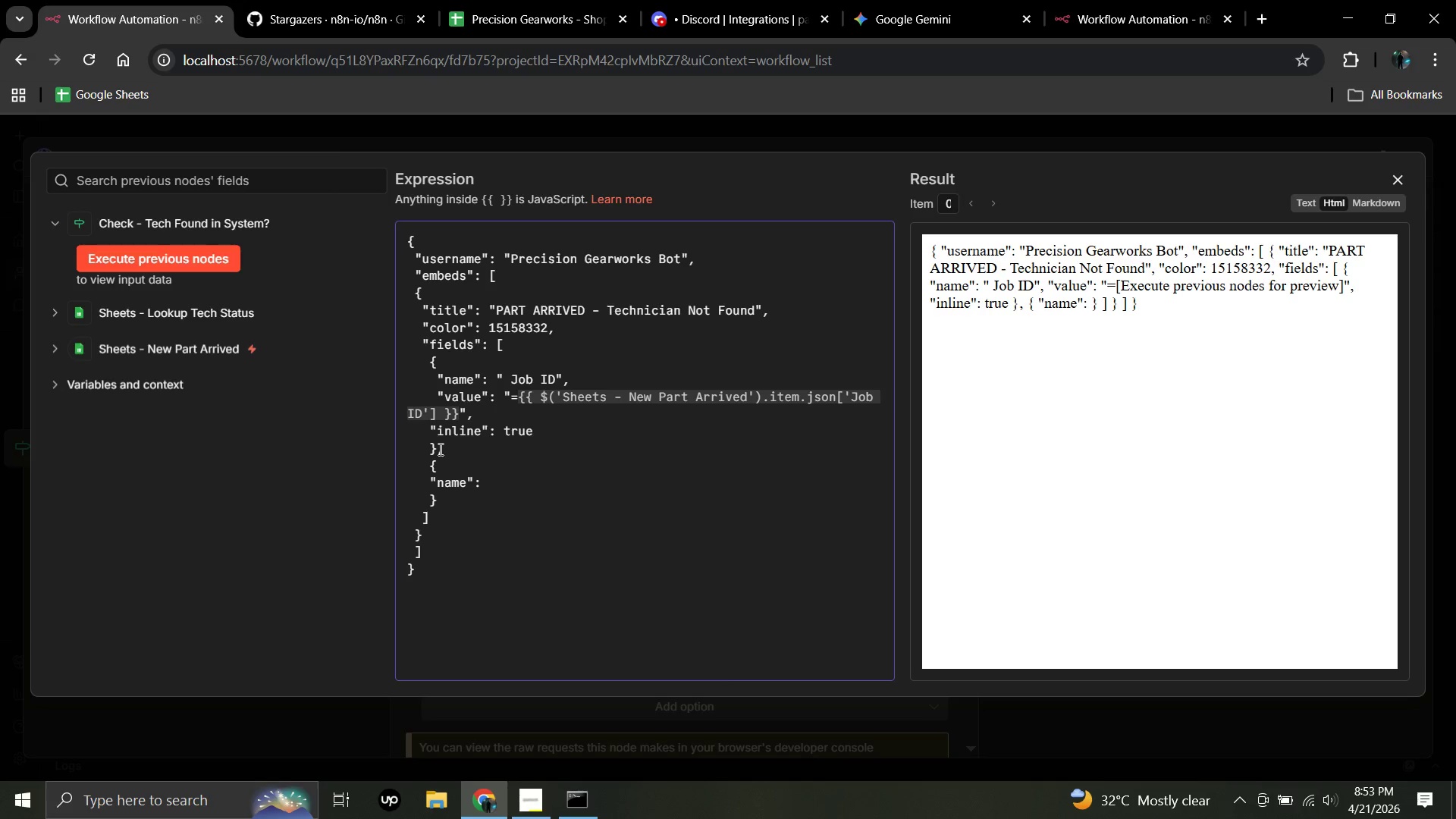 
key(Shift+Quote)
 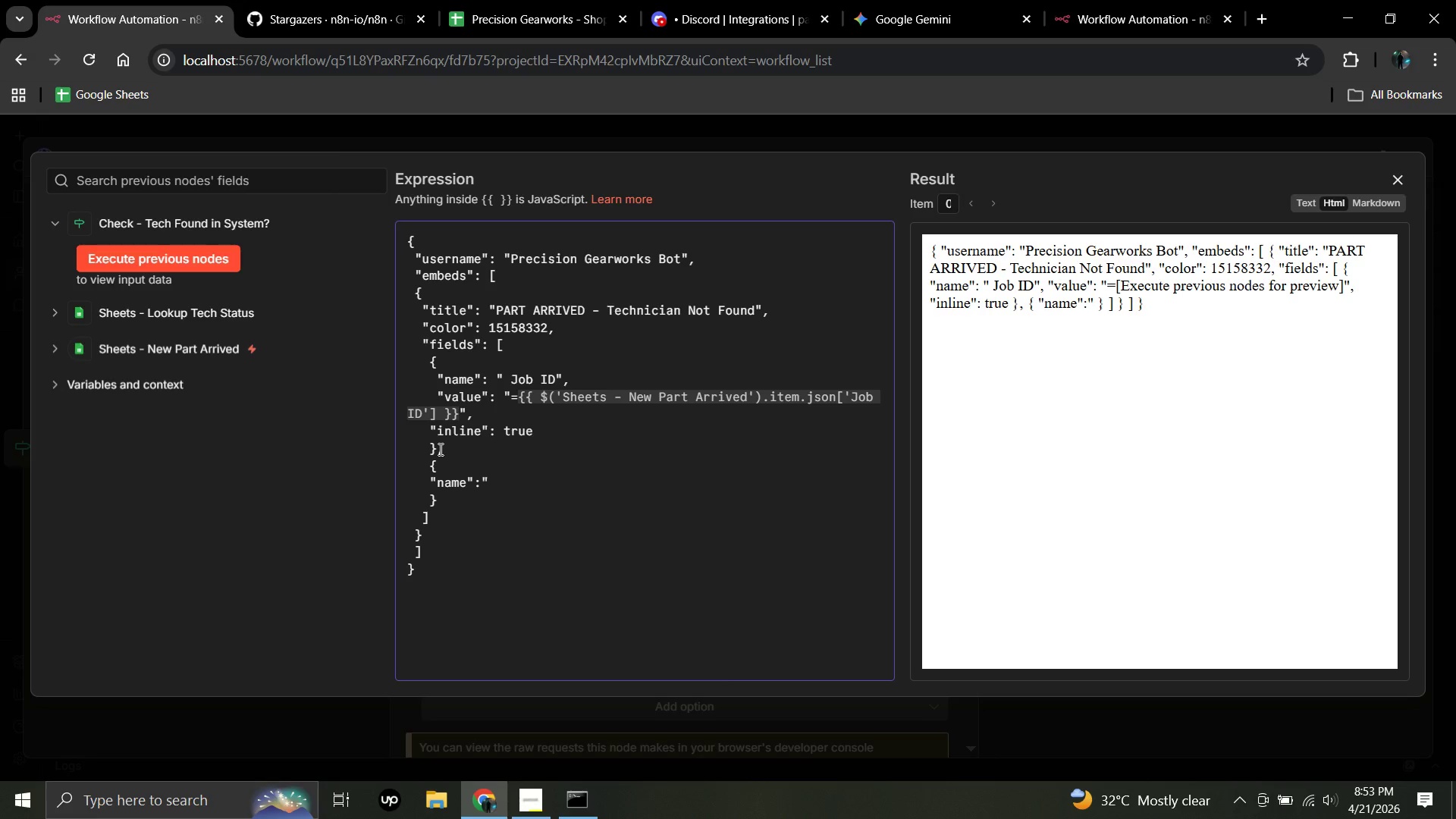 
type(Part Name)
 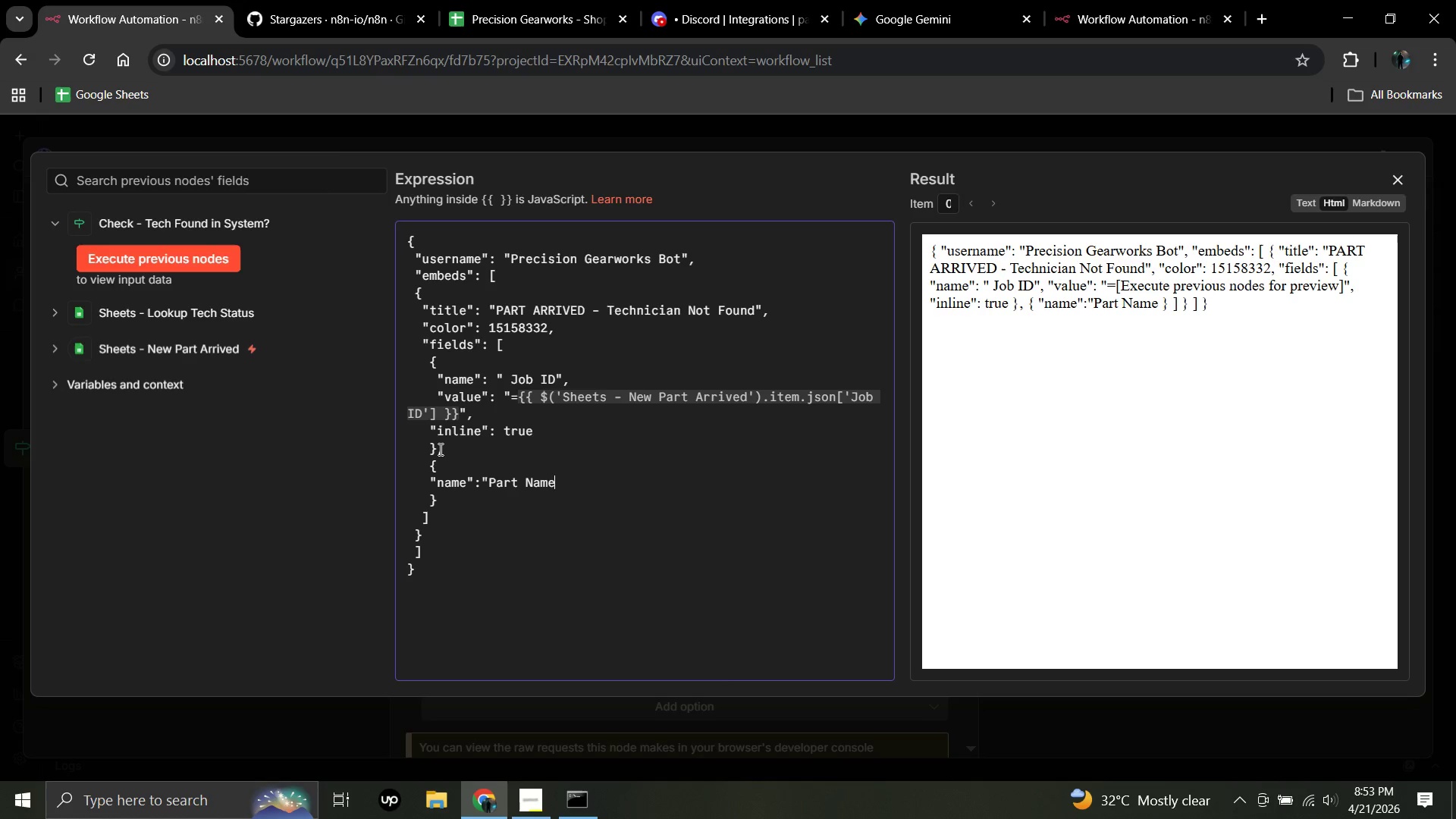 
key(Shift+Quote)
 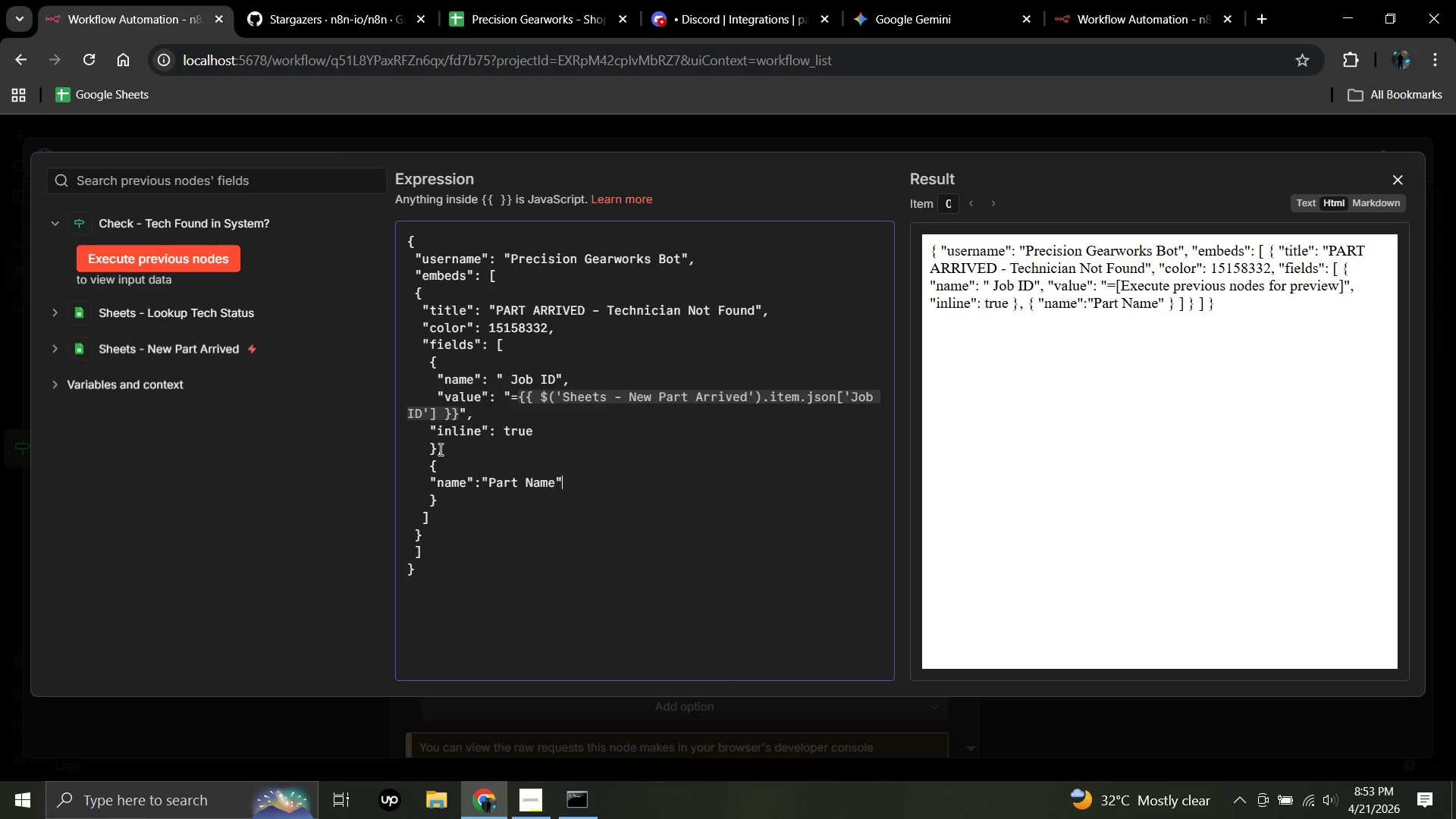 
key(Comma)
 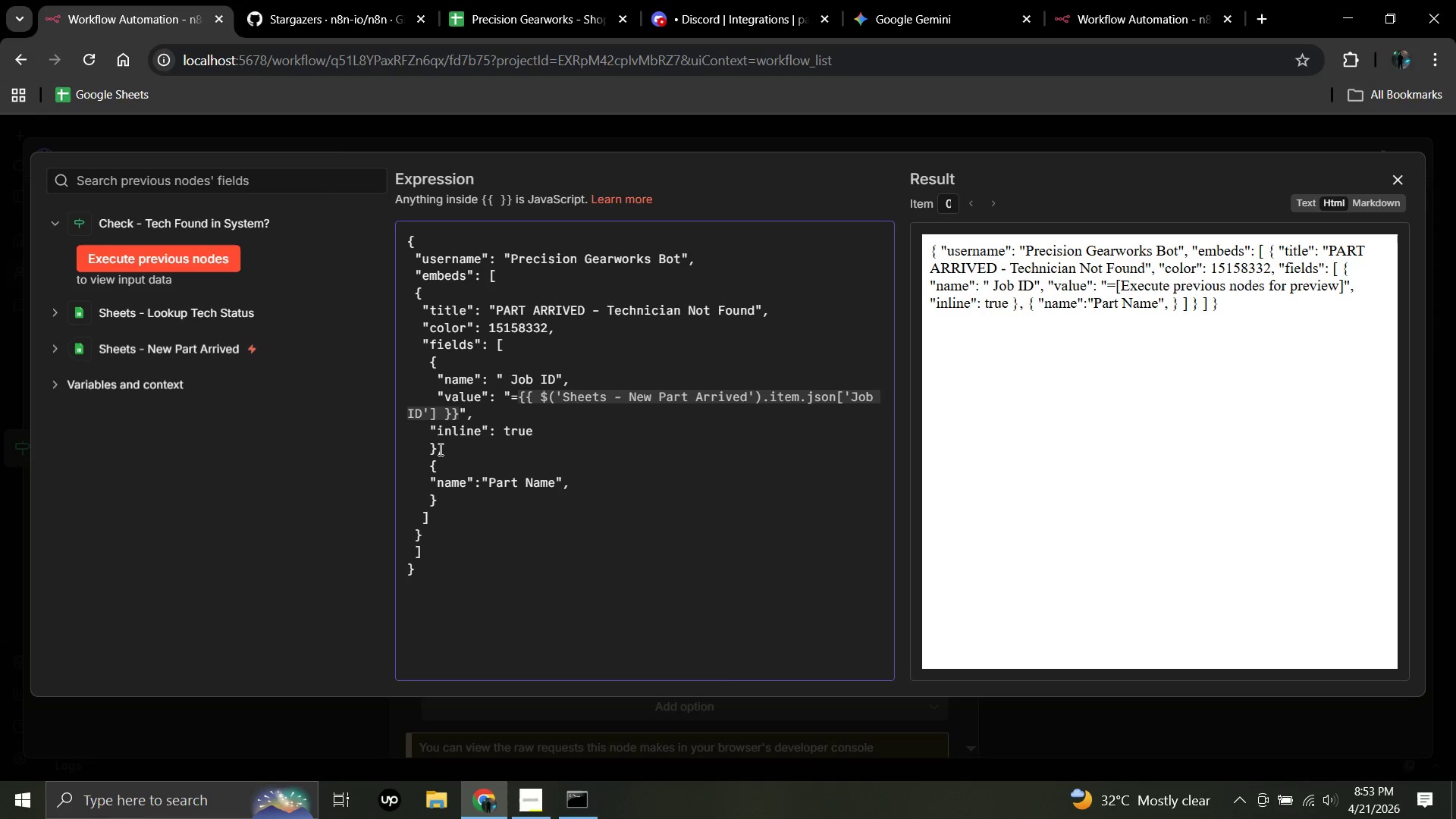 
key(Enter)
 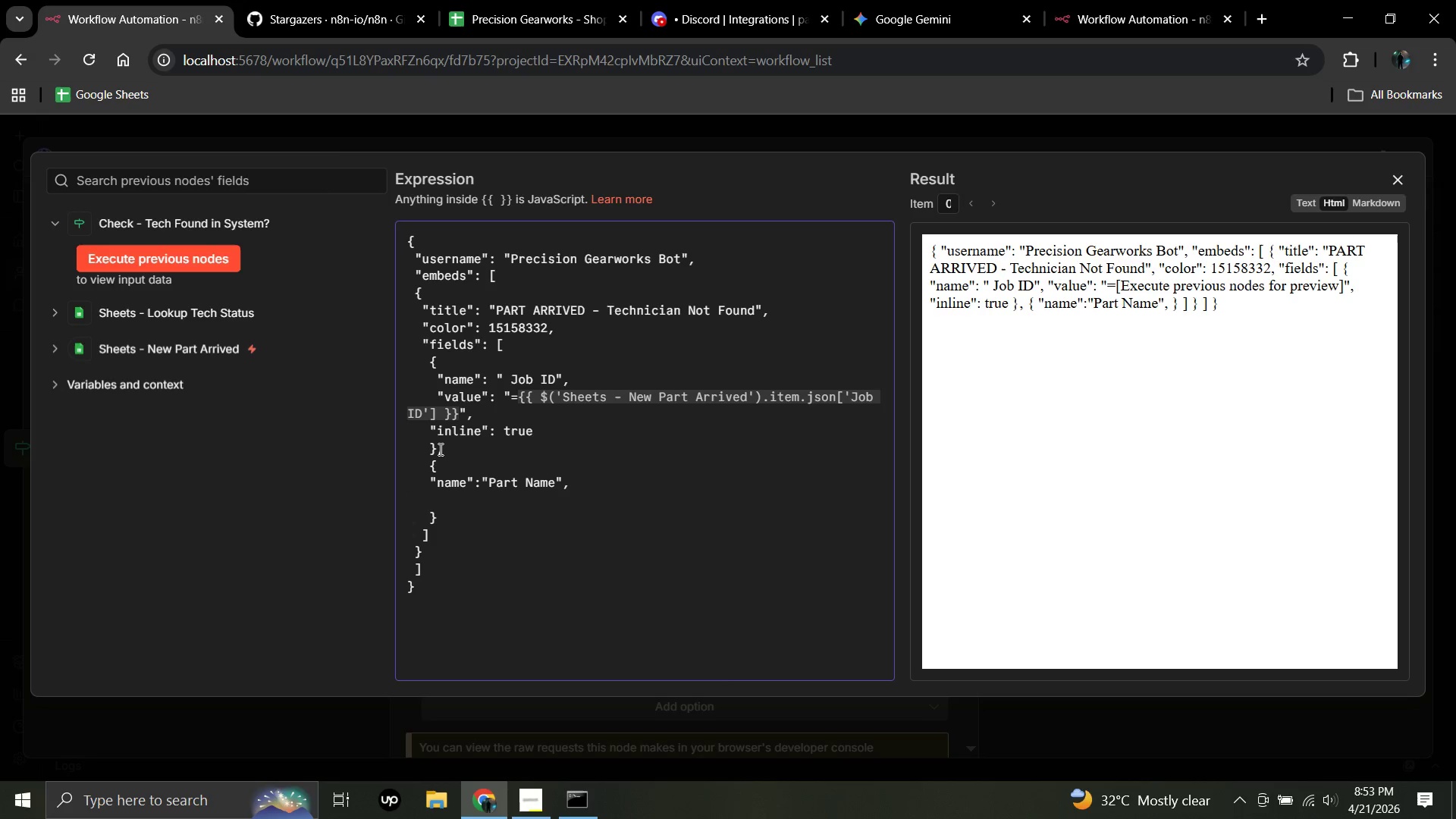 
type(   "value":)
 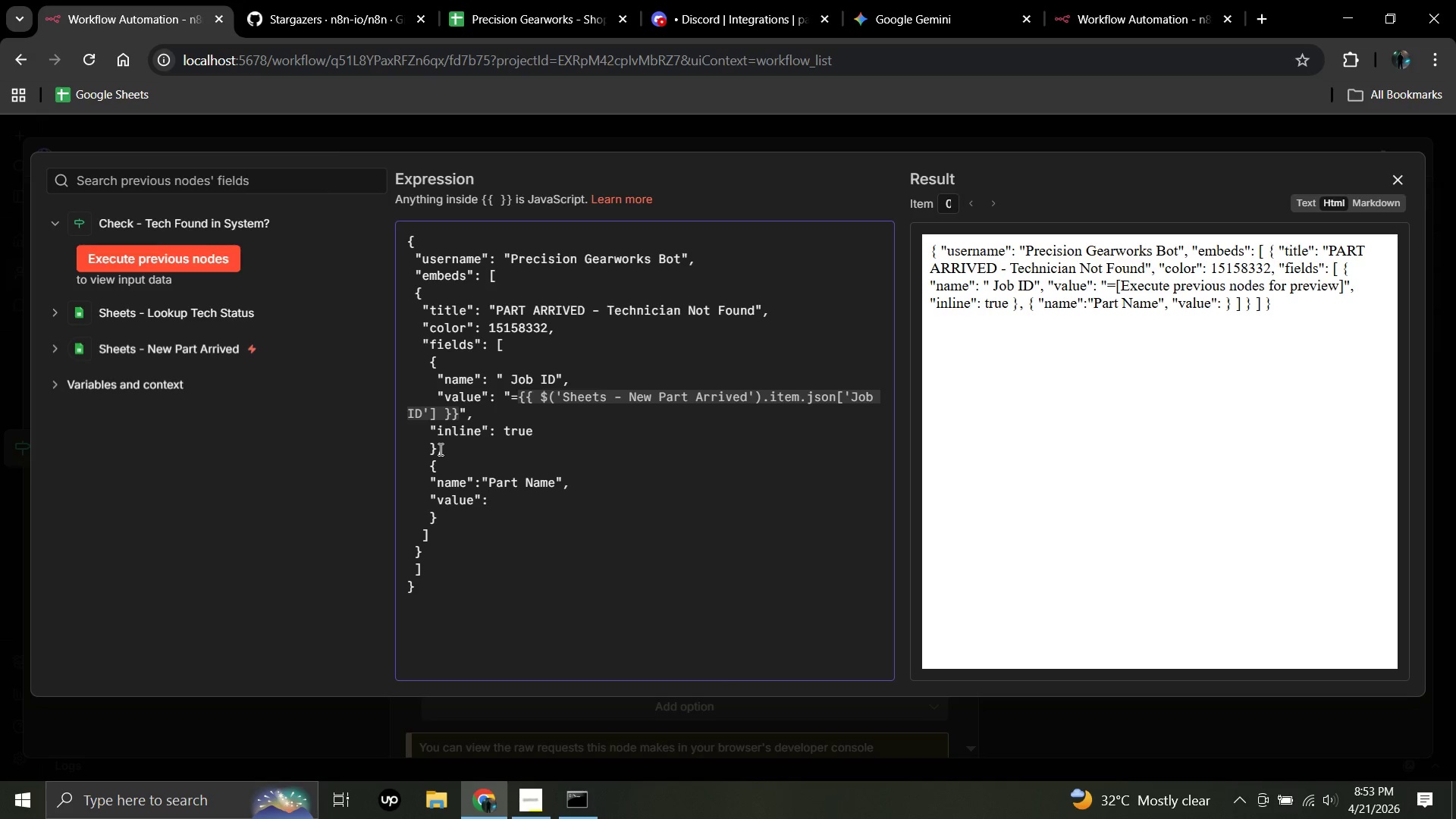 
key(Shift+Quote)
 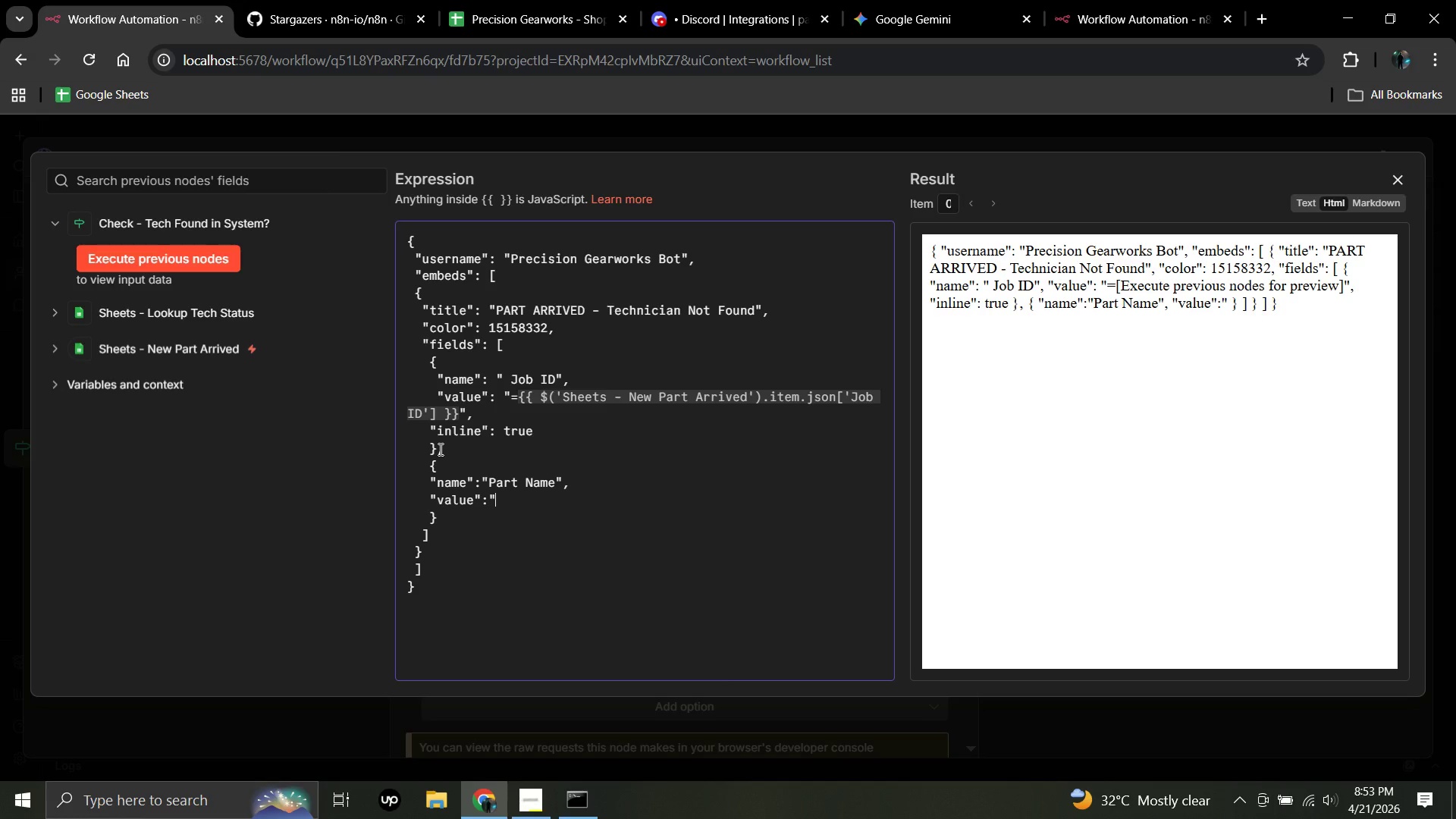 
wait(5.64)
 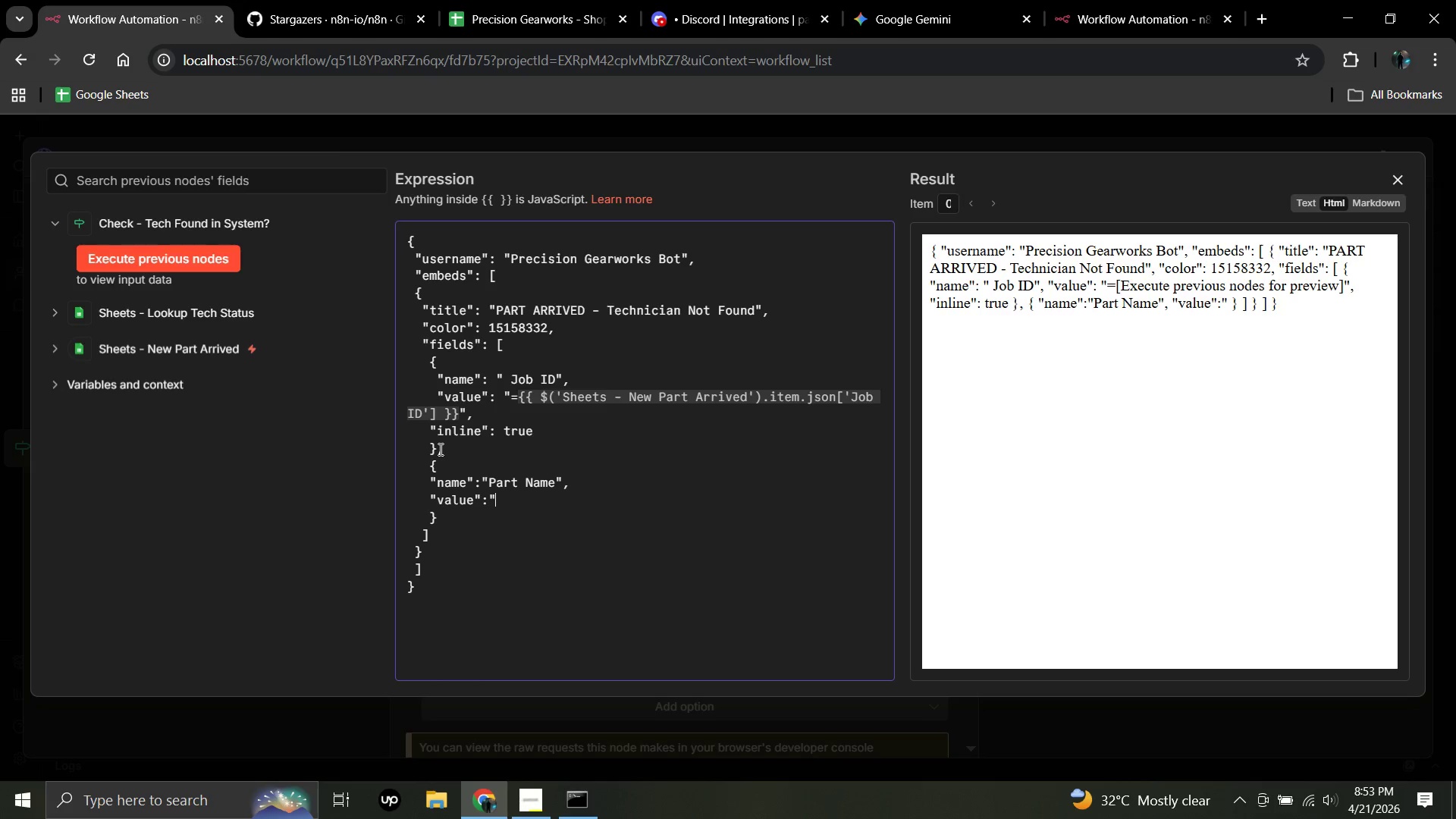 
key(Equal)
 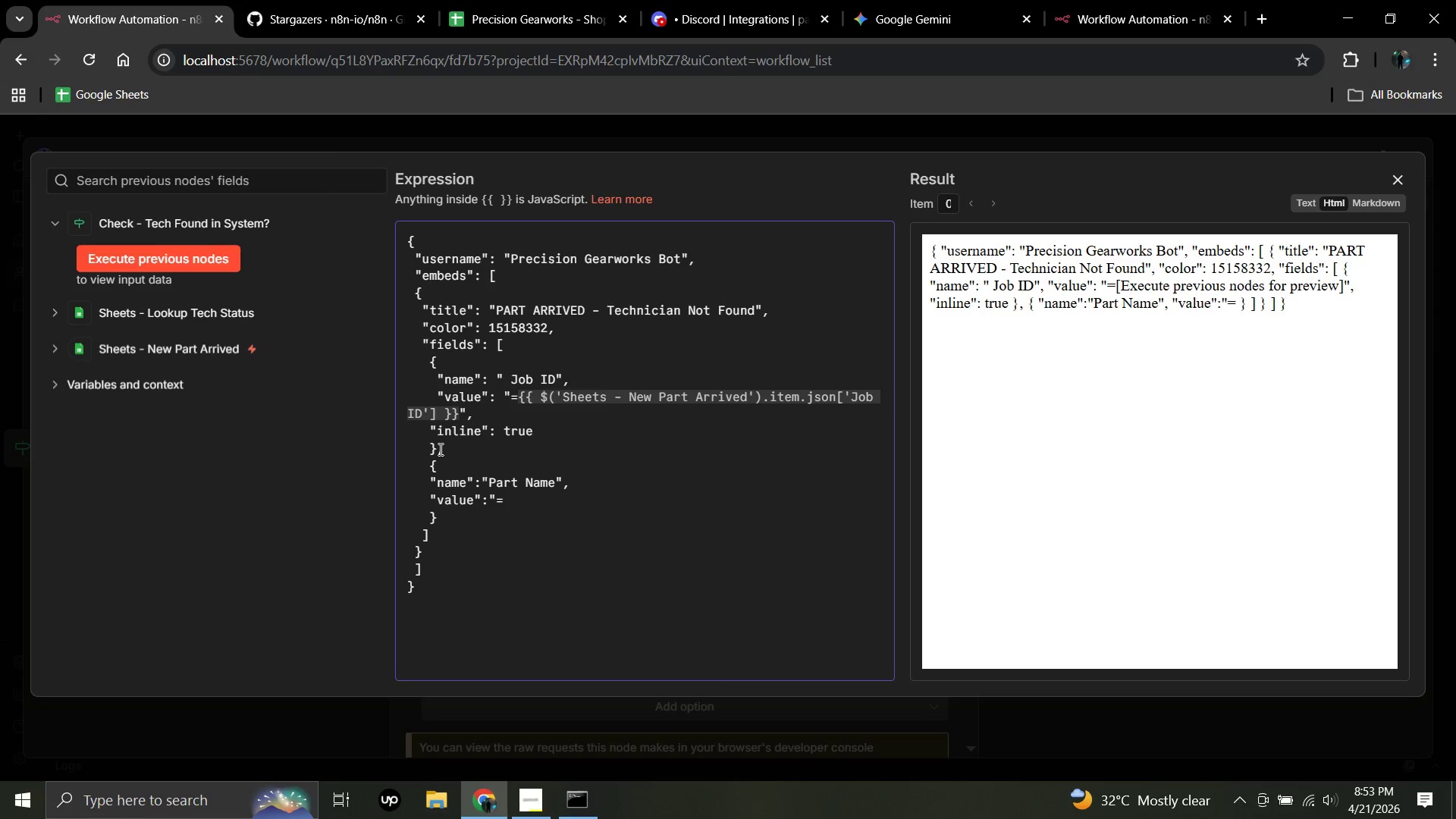 
wait(8.66)
 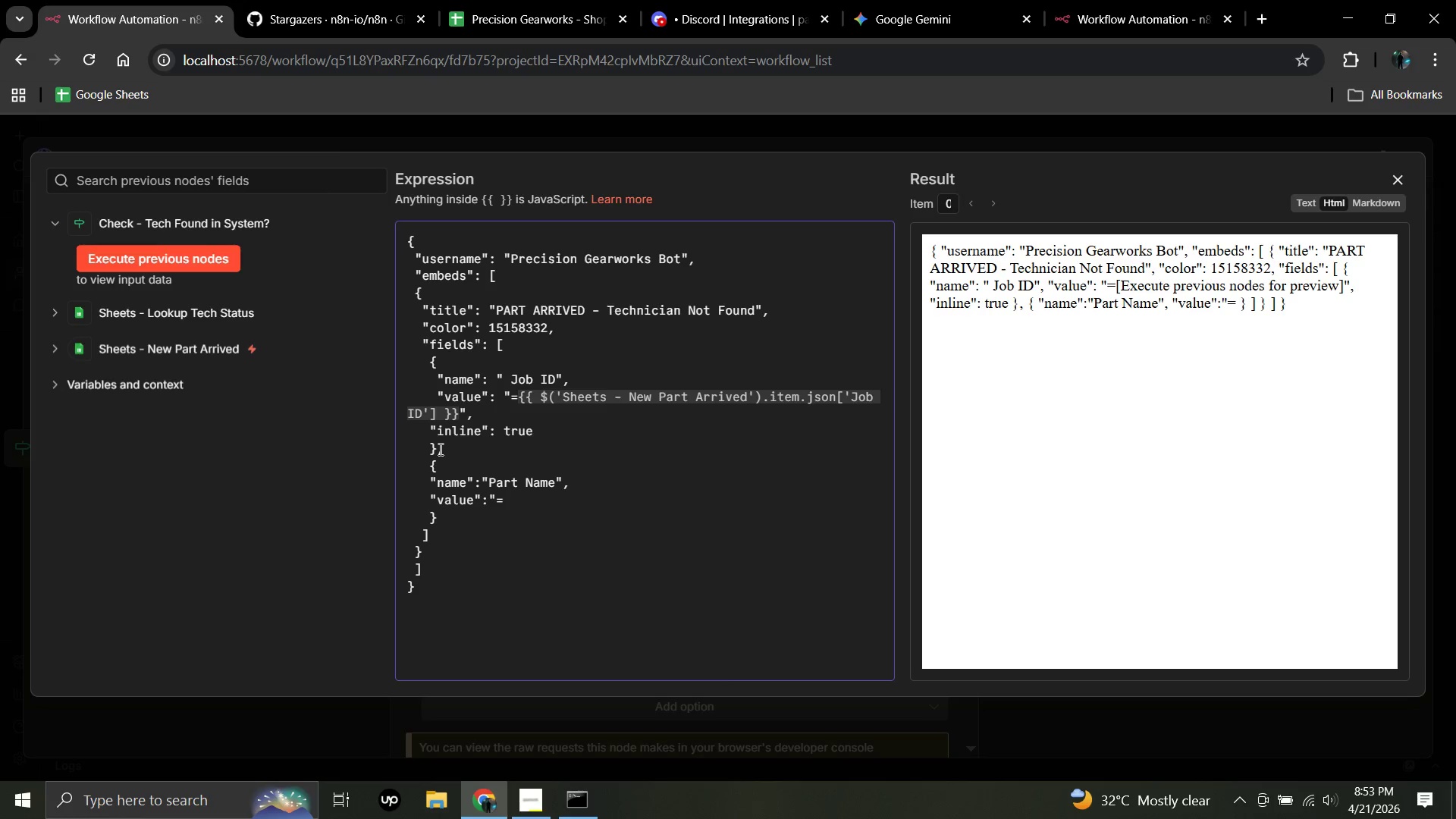 
key(Backspace)
 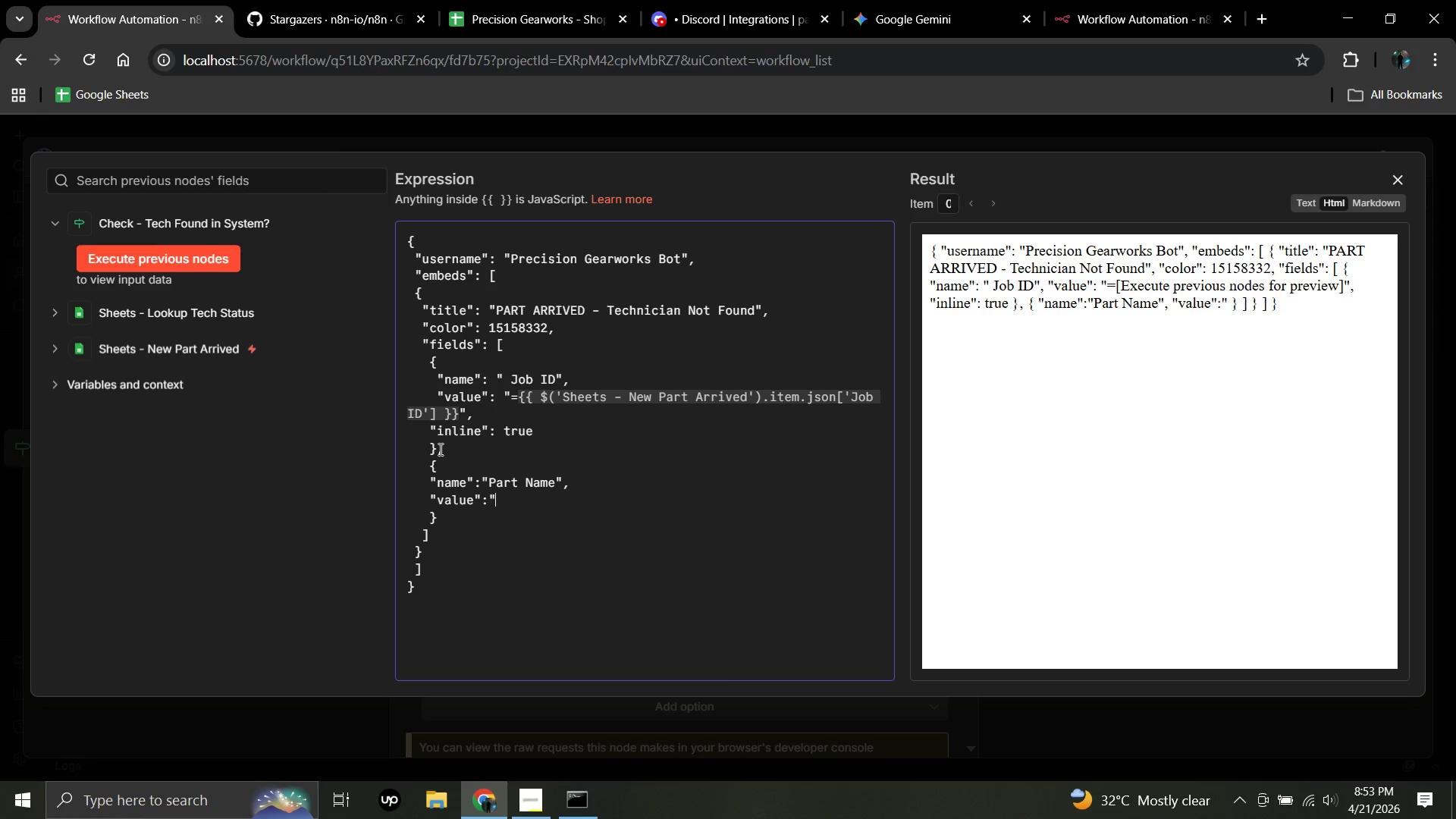 
key(Backspace)
 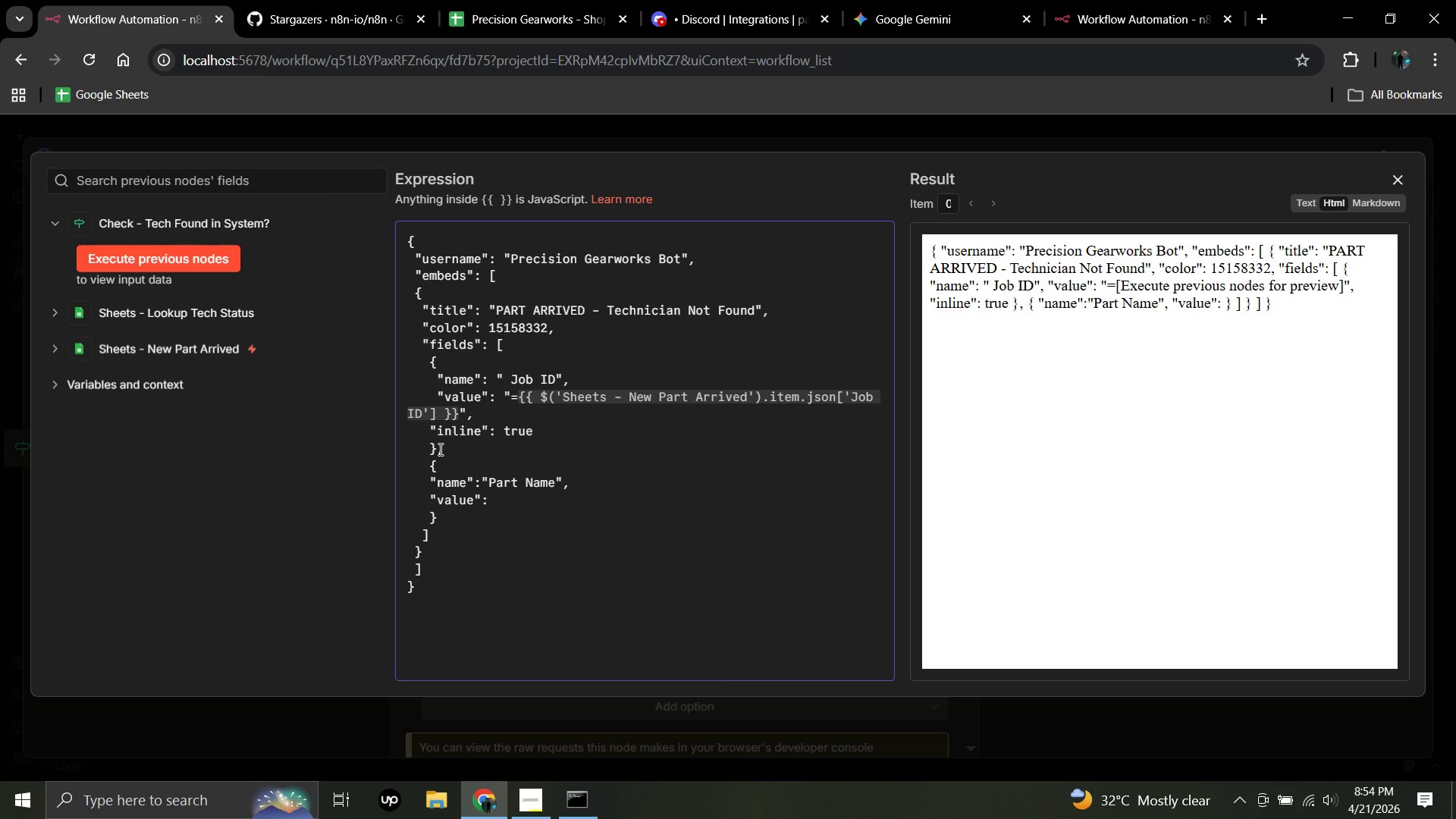 
key(Space)
 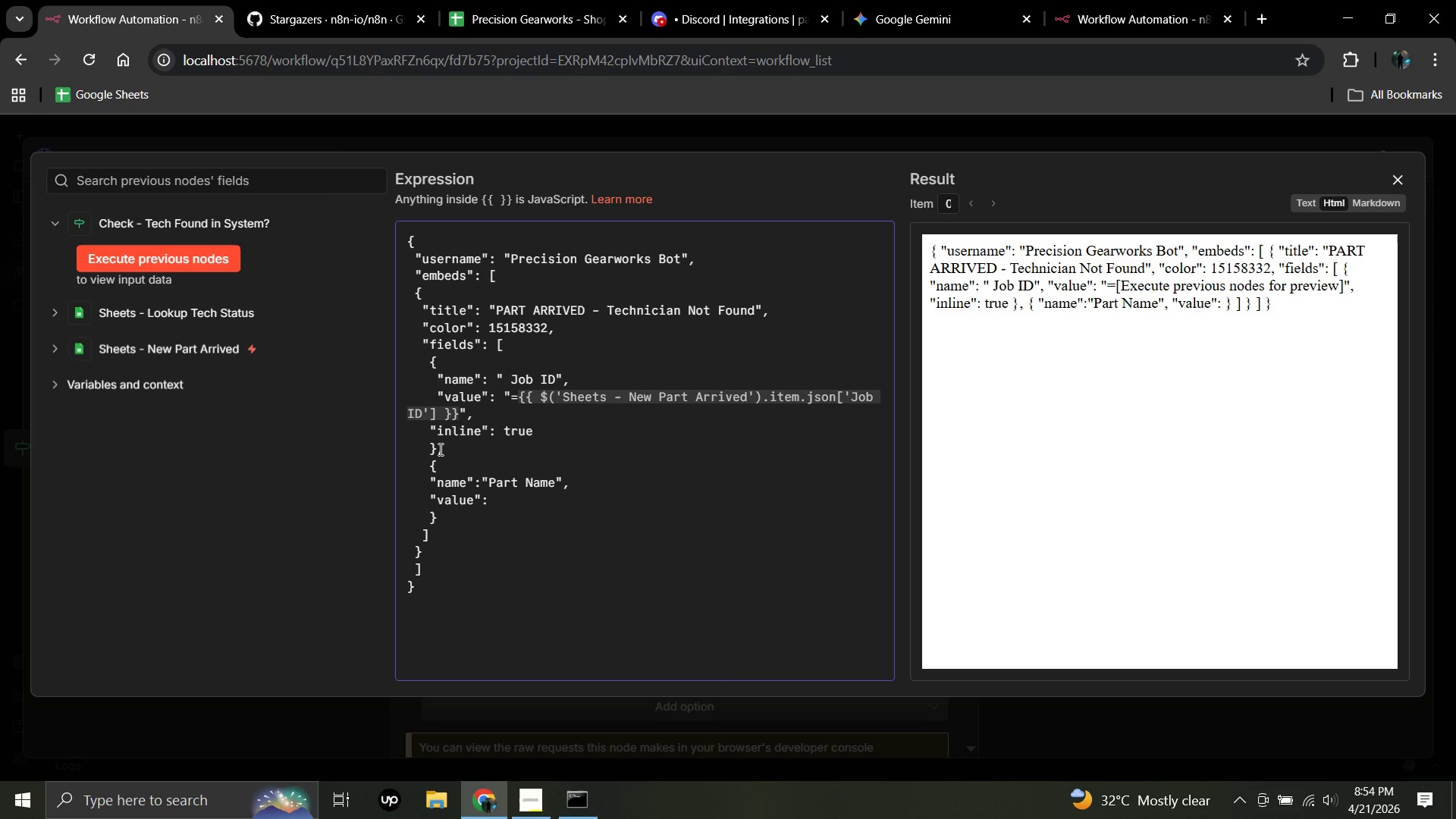 
key(Shift+BracketLeft)
 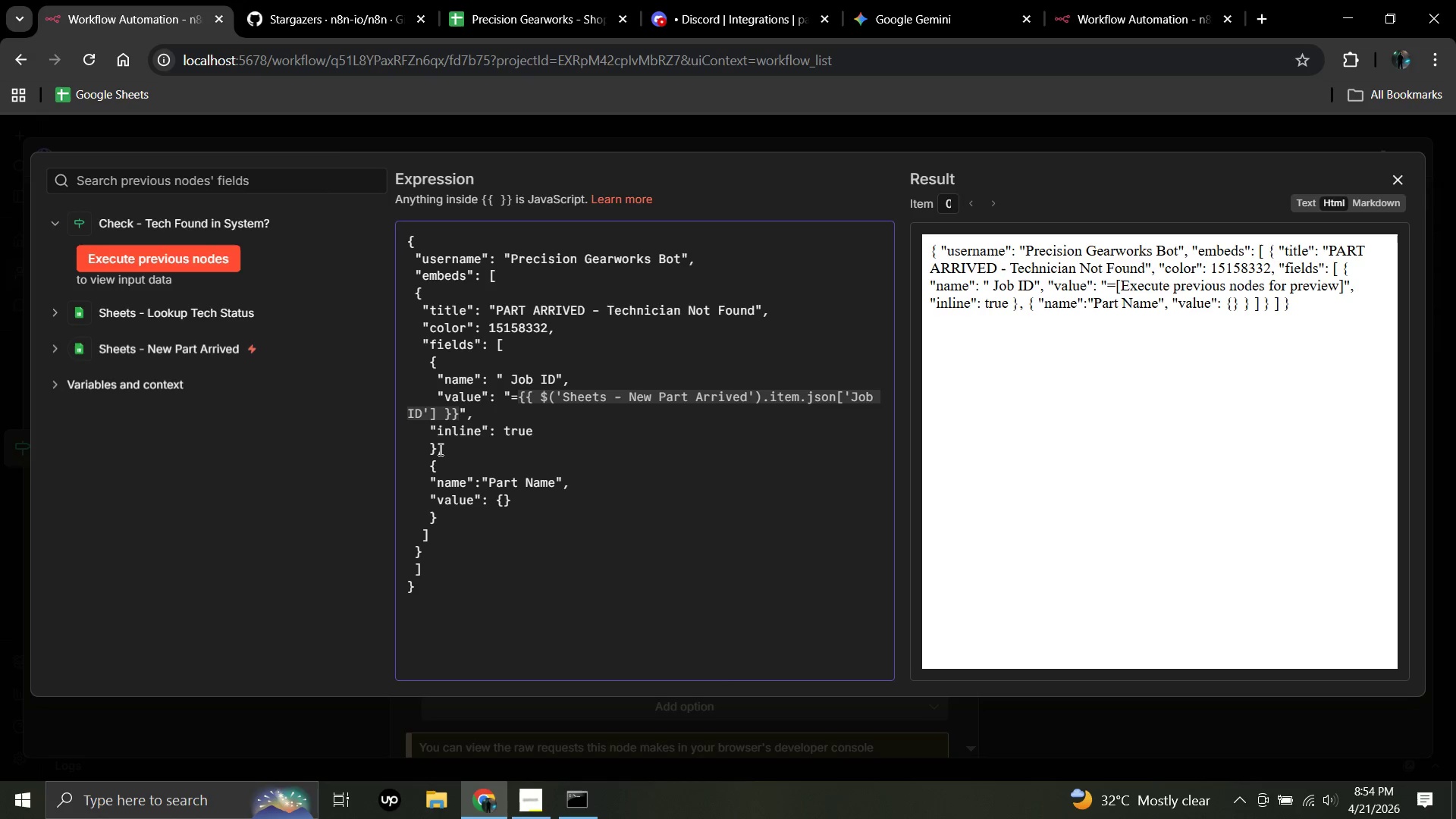 
key(Backspace)
 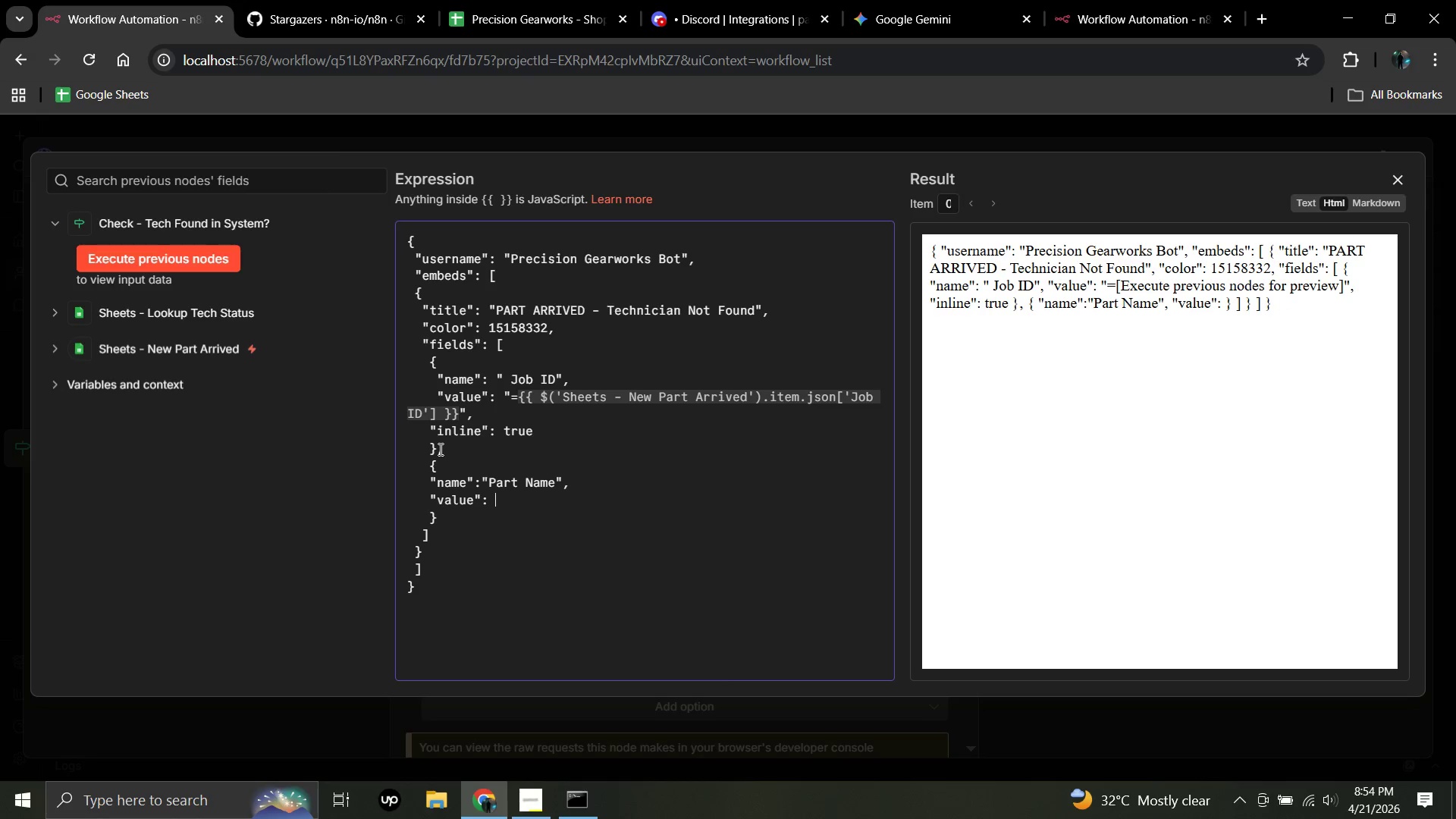 
hold_key(key=ShiftRight, duration=0.45)
 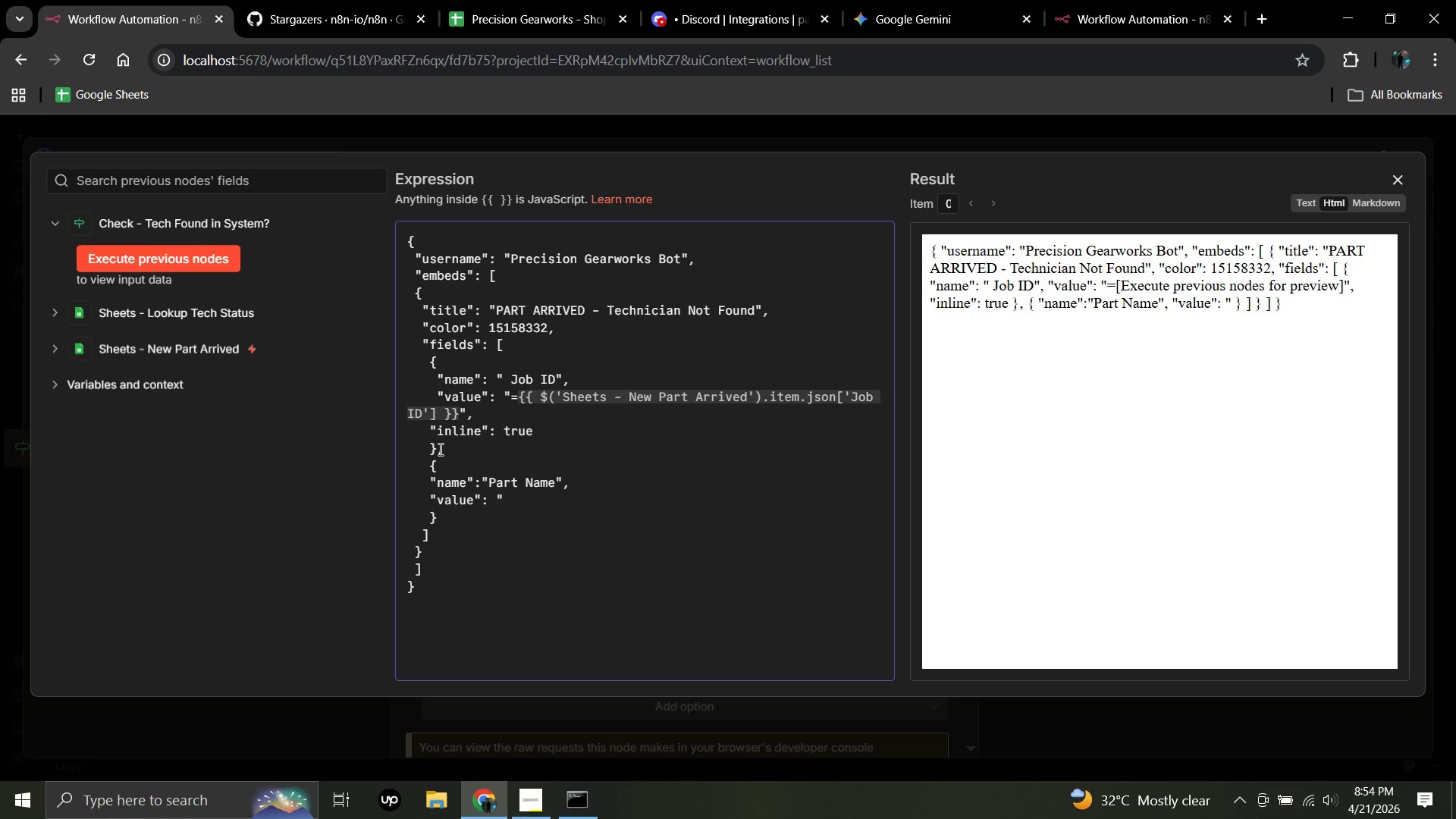 
hold_key(key=Quote, duration=0.31)
 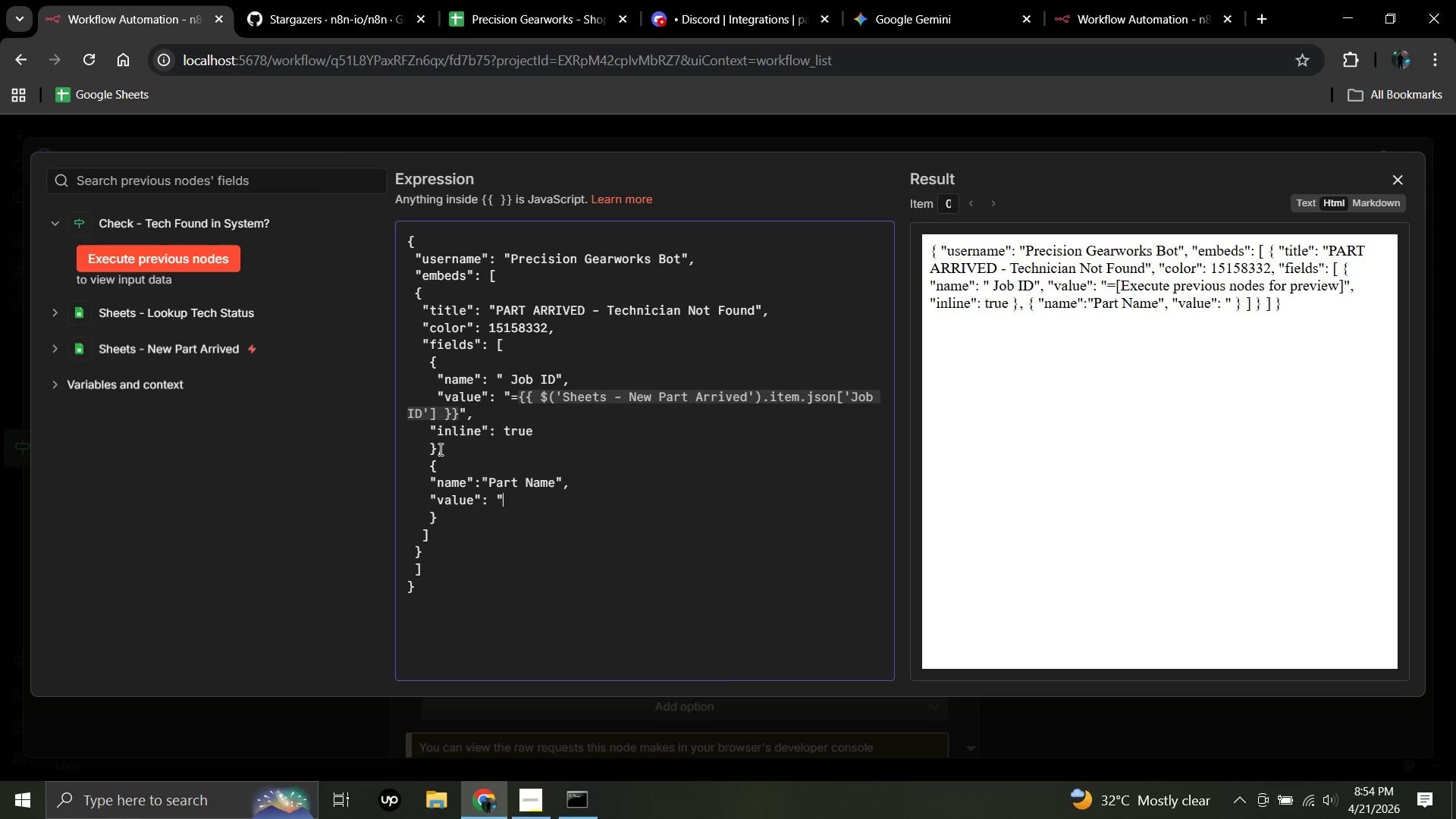 
key(Backspace)
 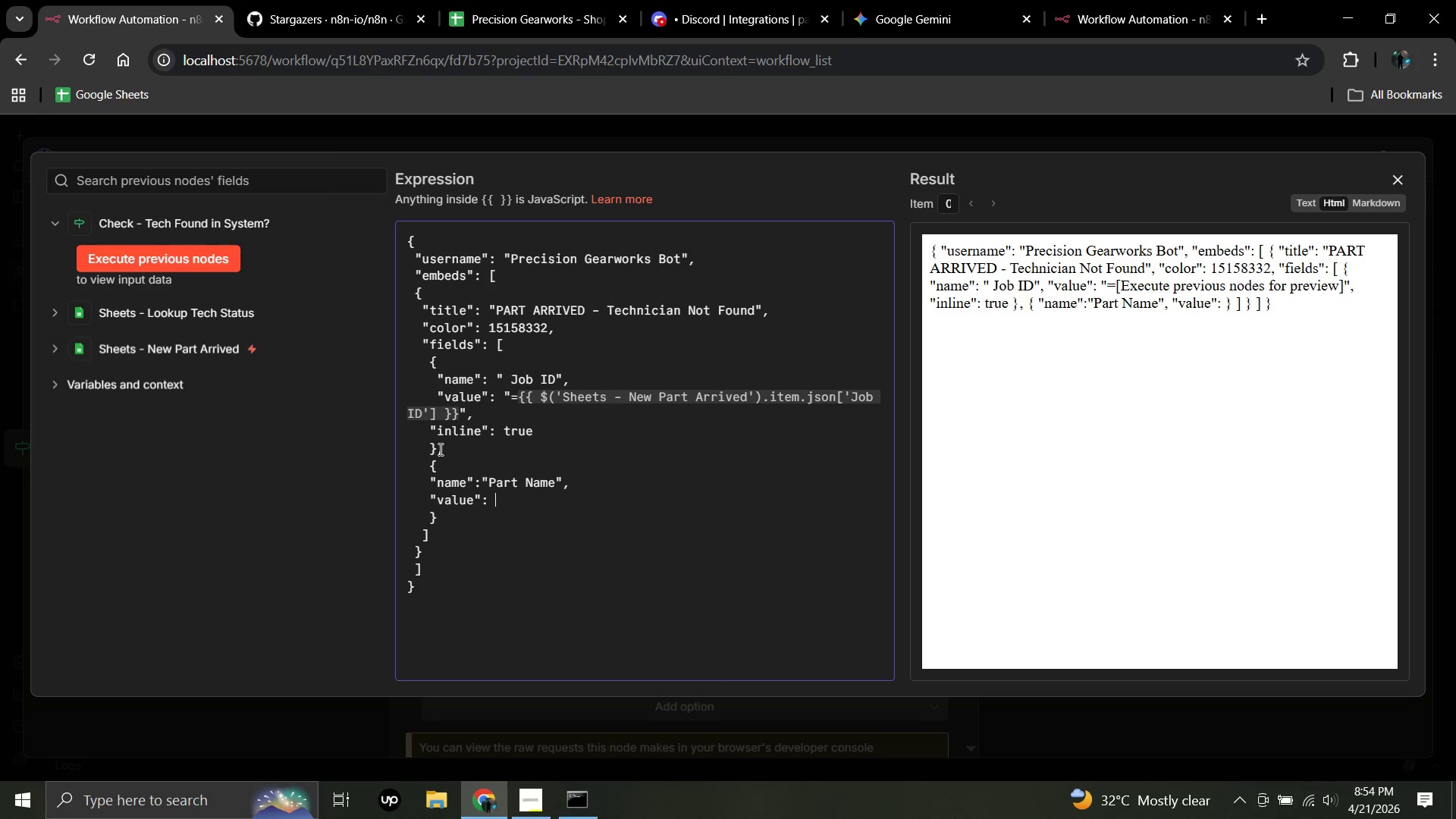 
key(Shift+Quote)
 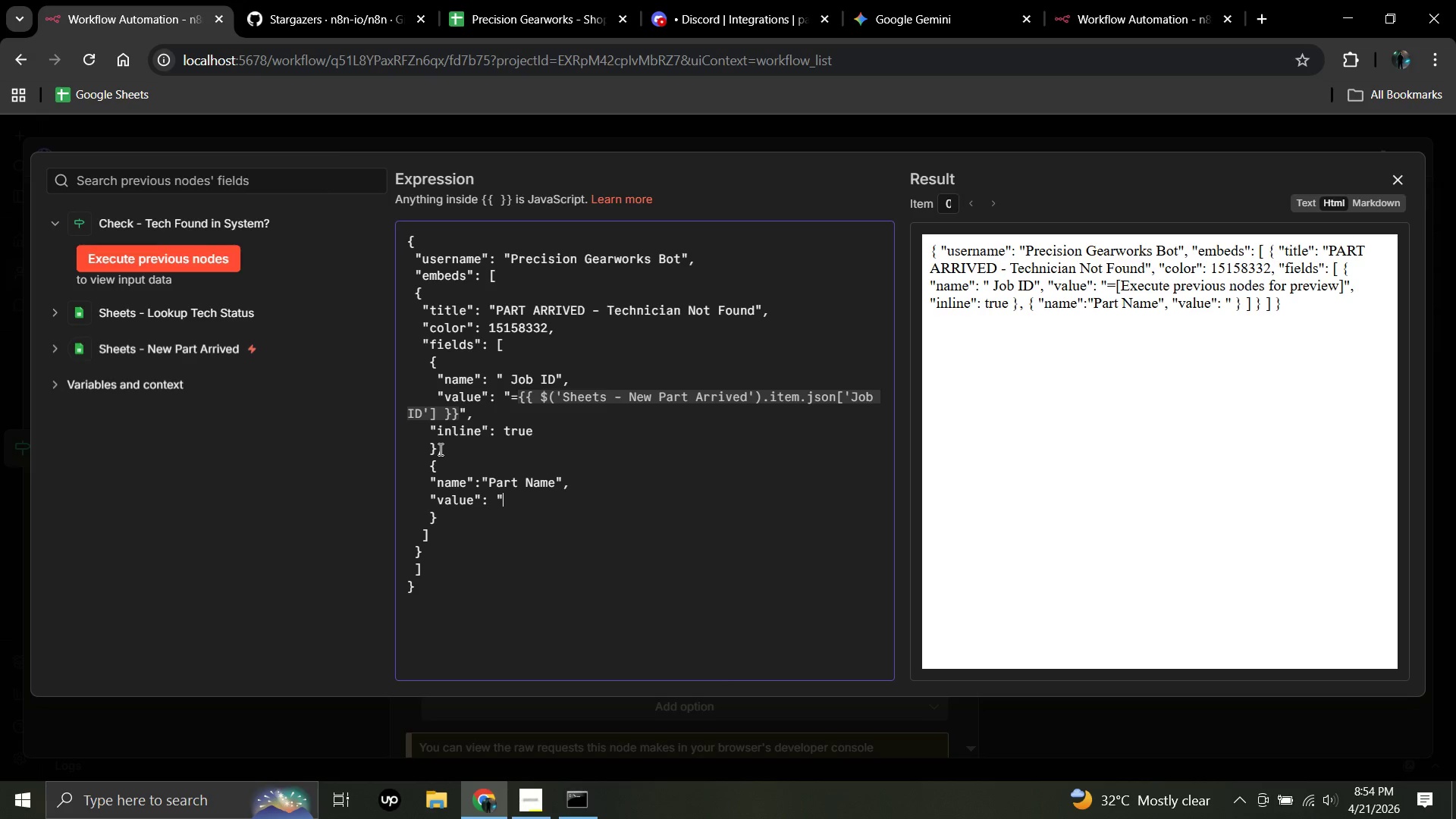 
wait(5.52)
 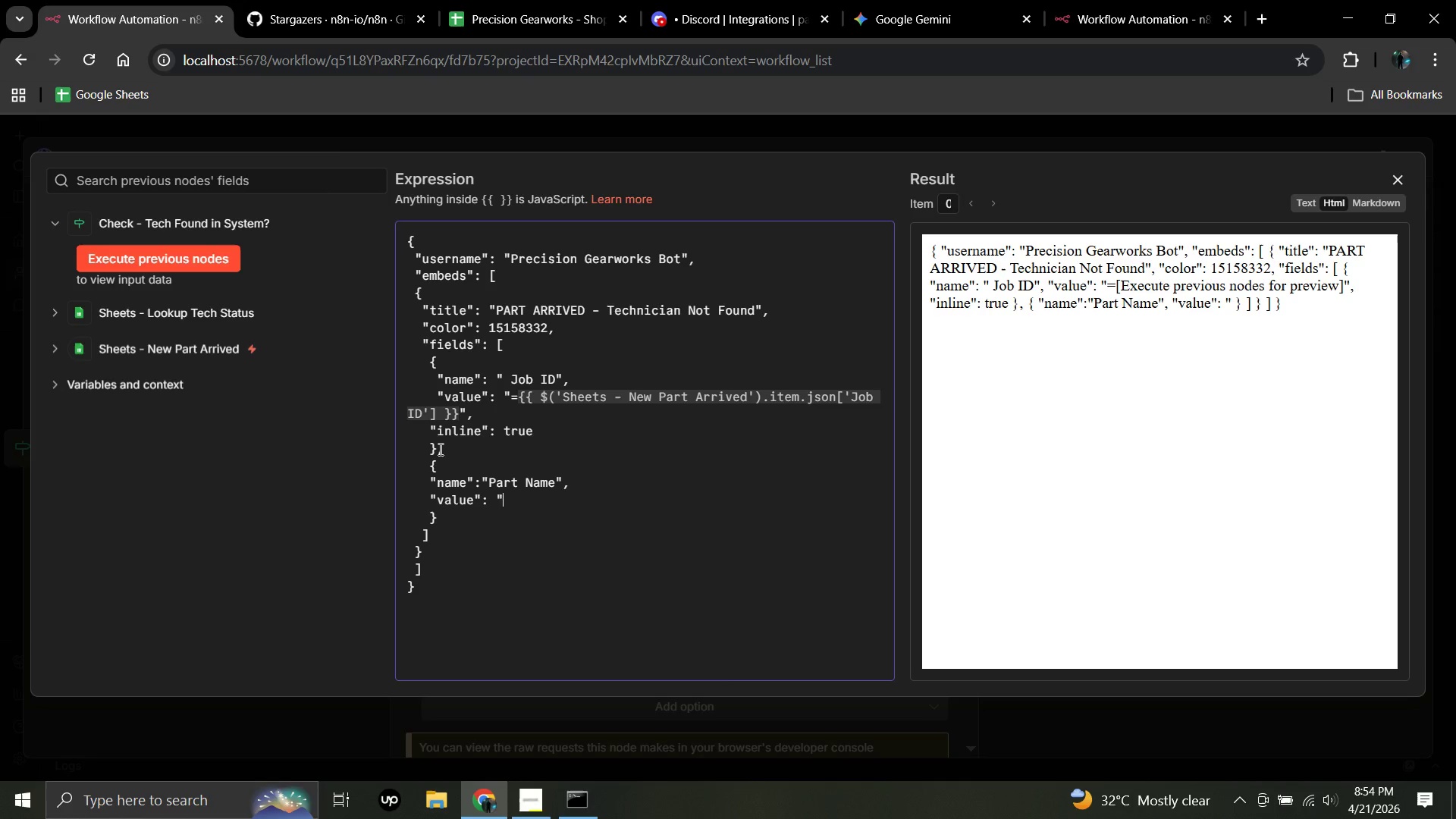 
key(Equal)
 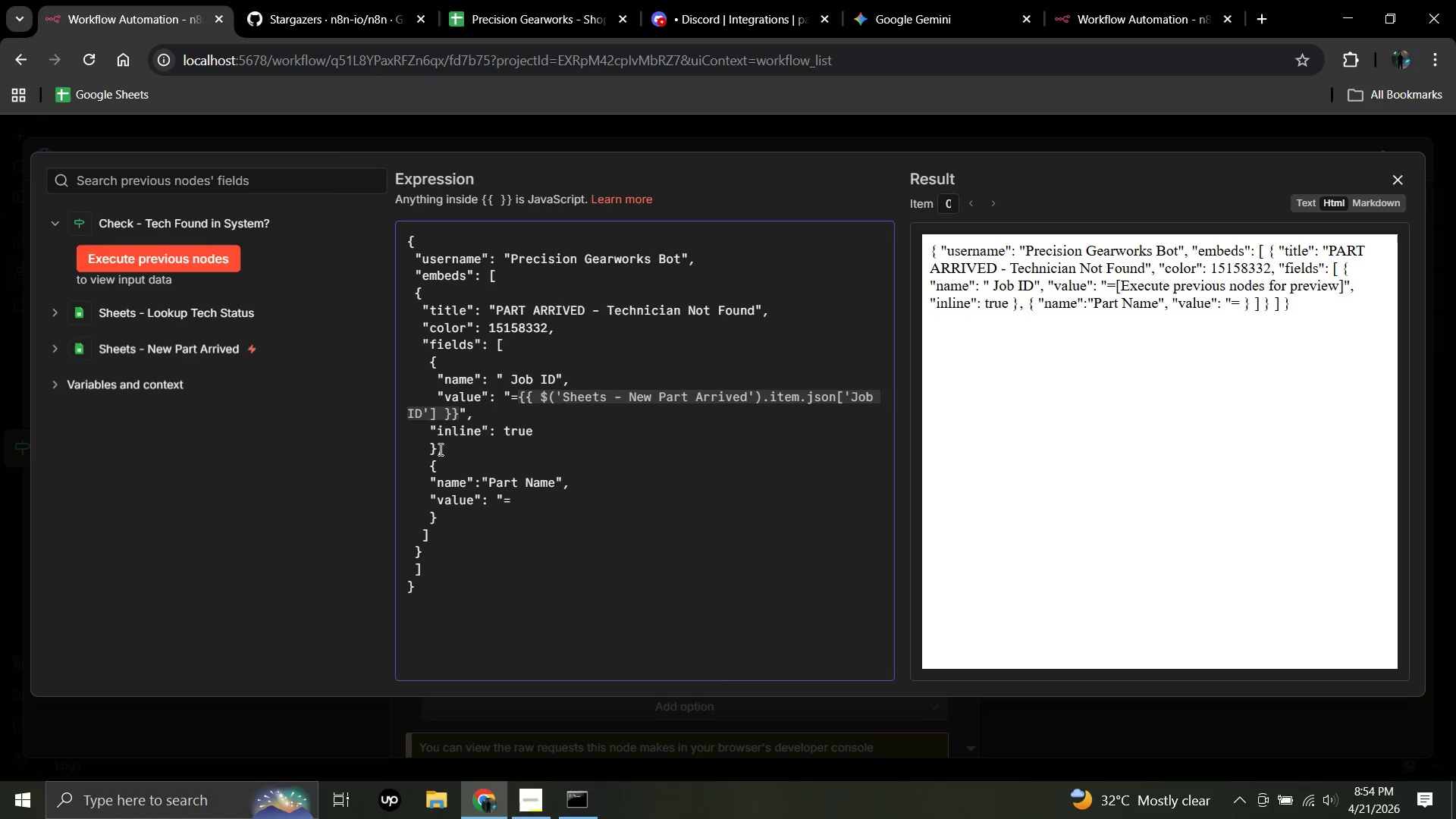 
key(Shift+BracketLeft)
 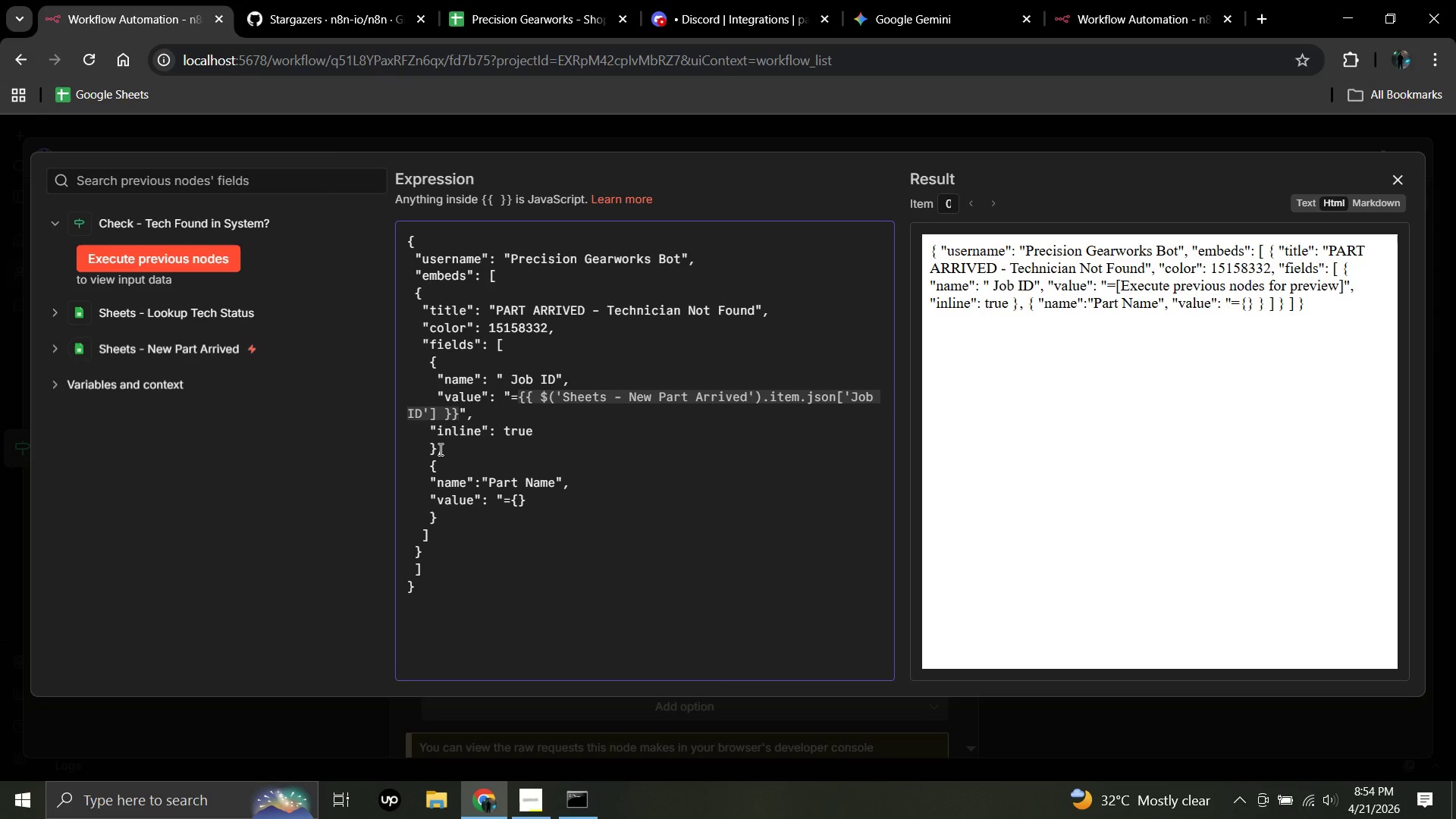 
key(Shift+BracketLeft)
 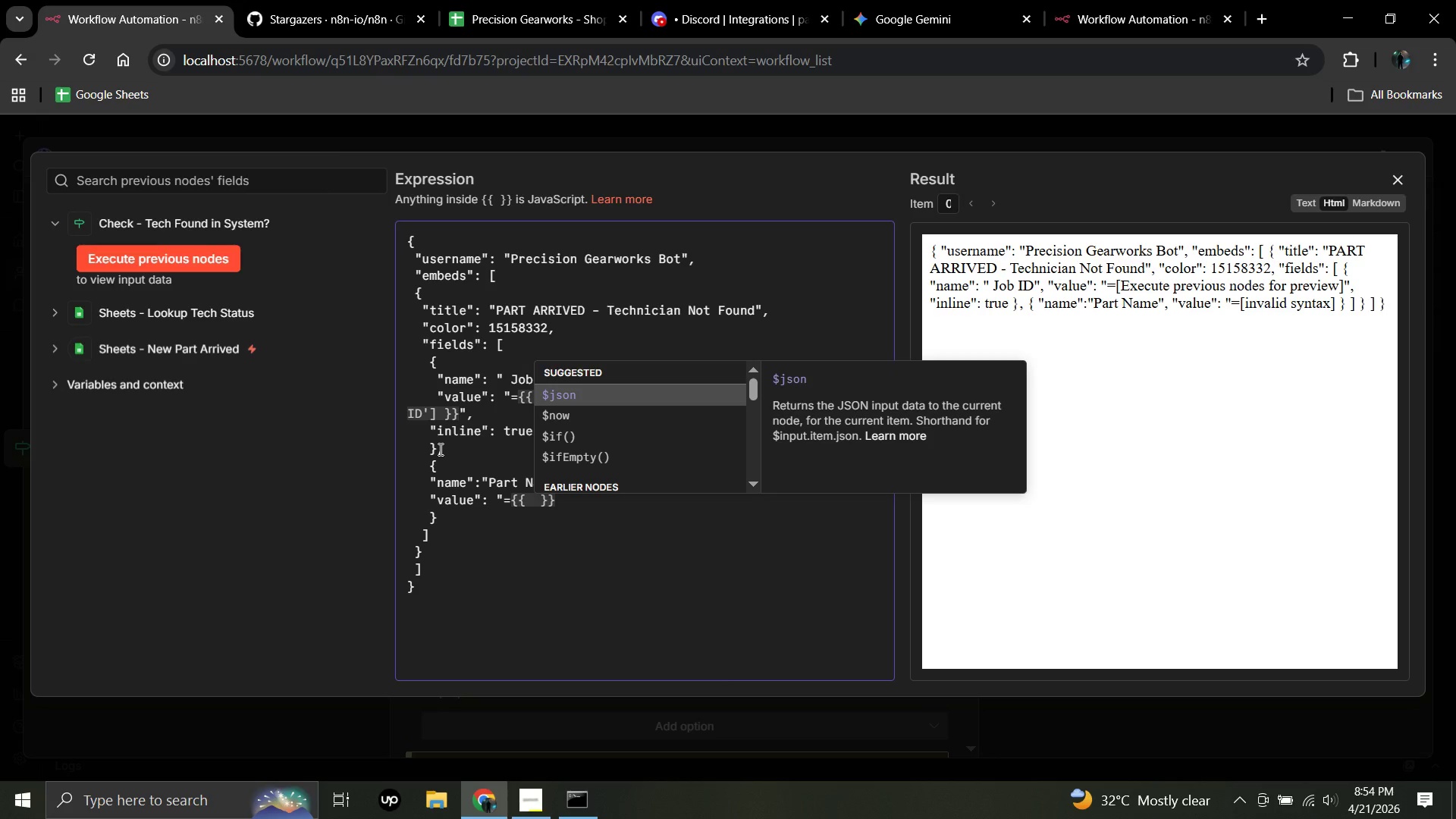 
key(Shift+4)
 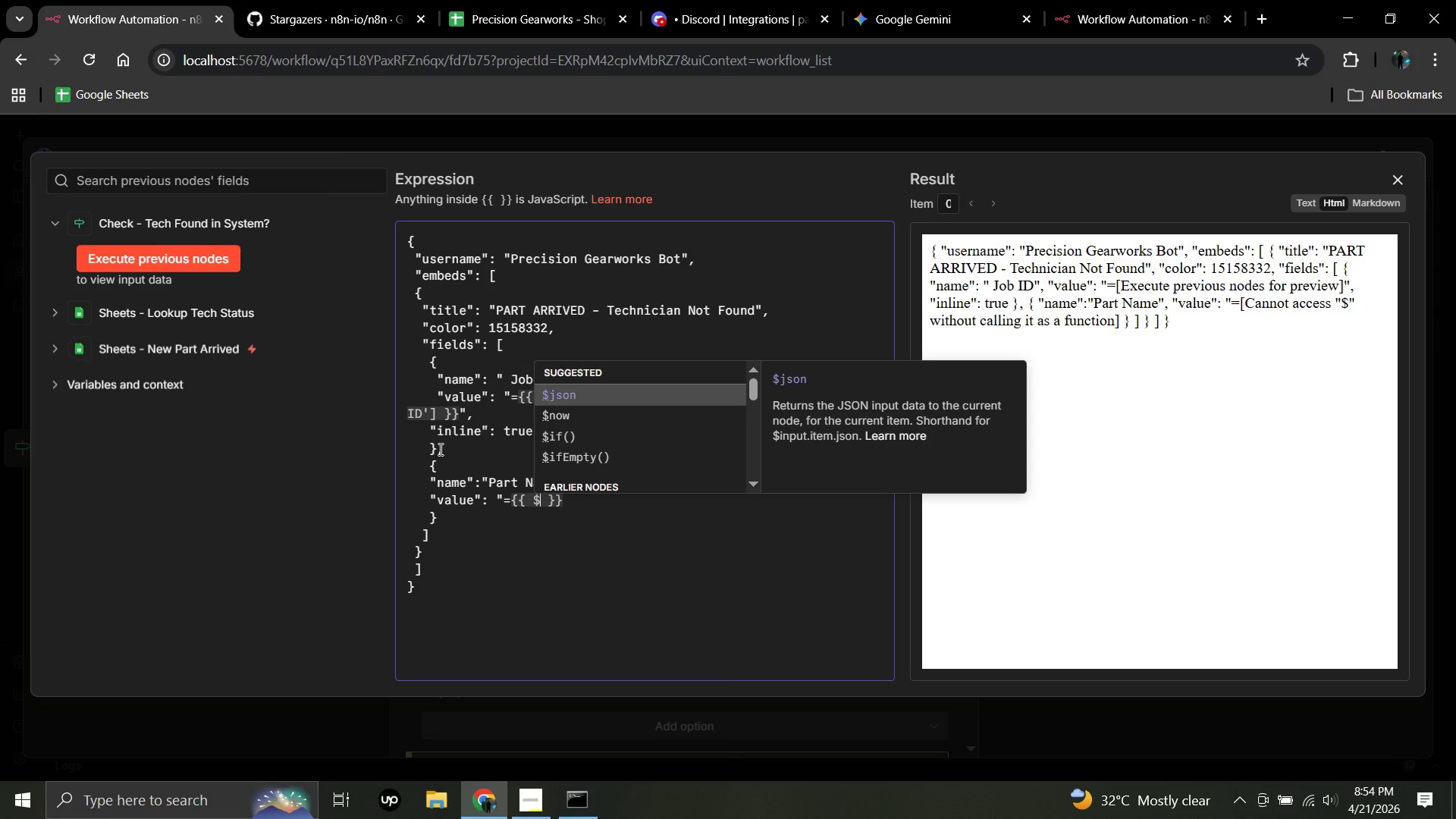 
key(Shift+9)
 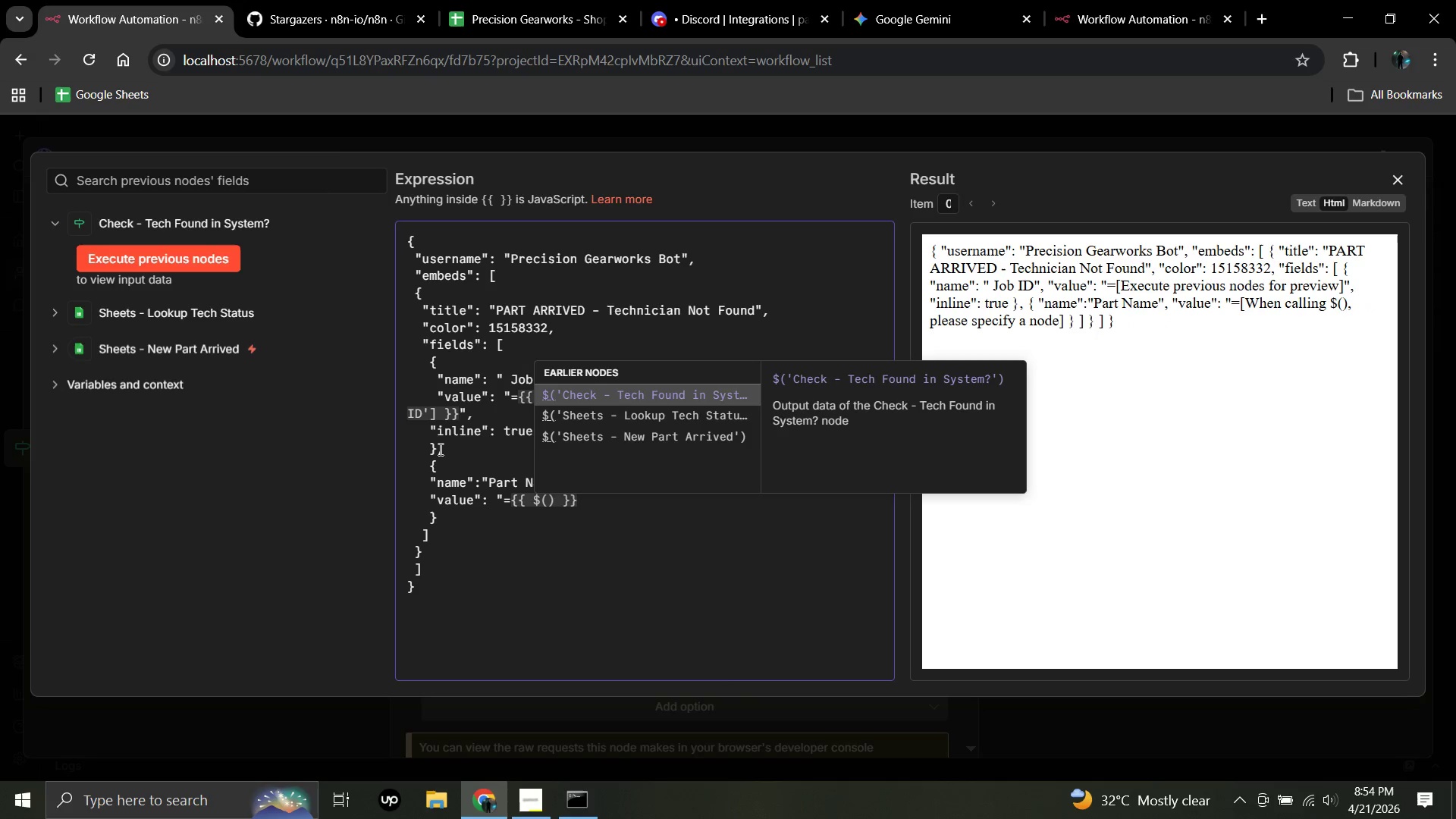 
key(Quote)
 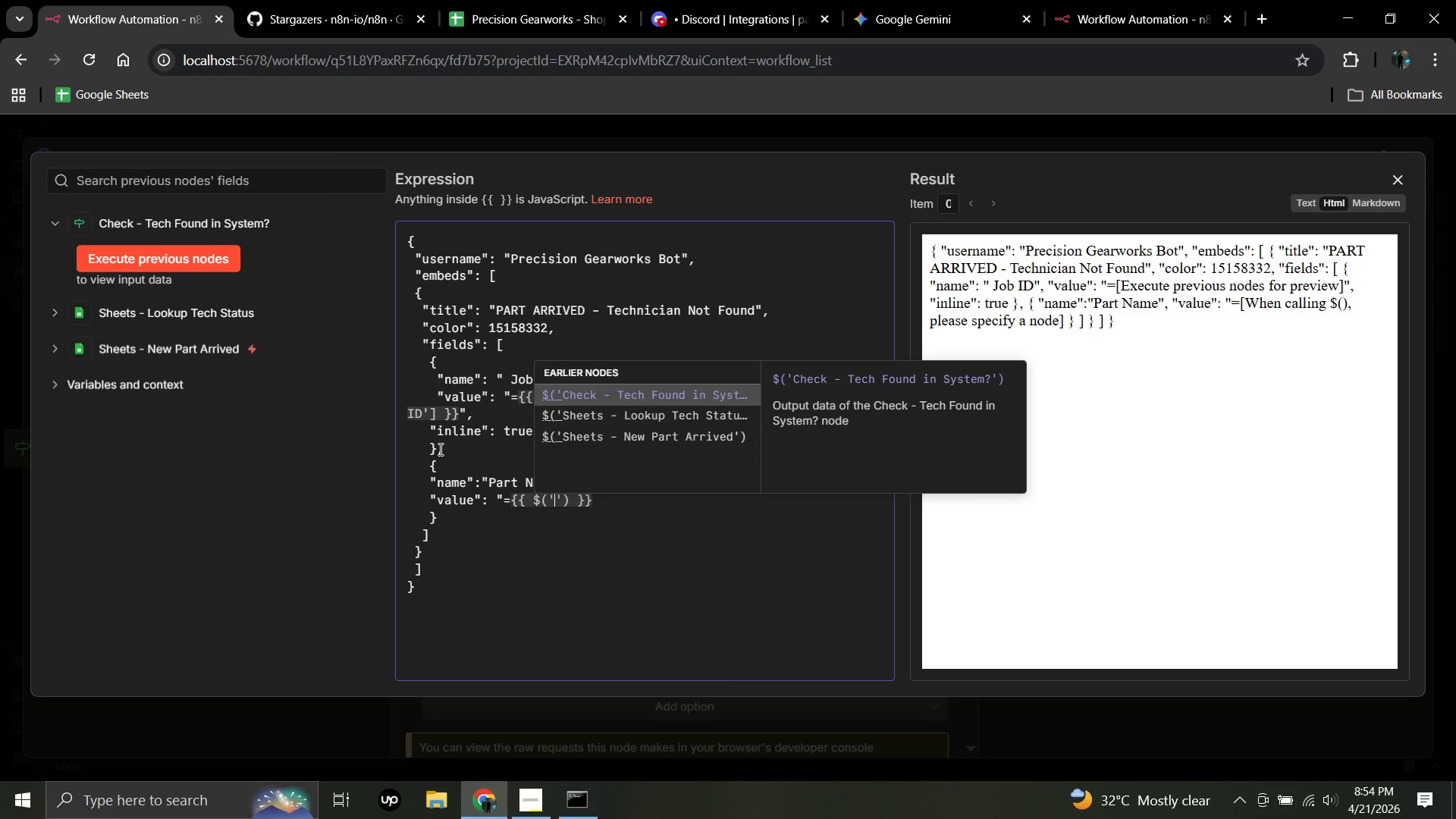 
wait(10.33)
 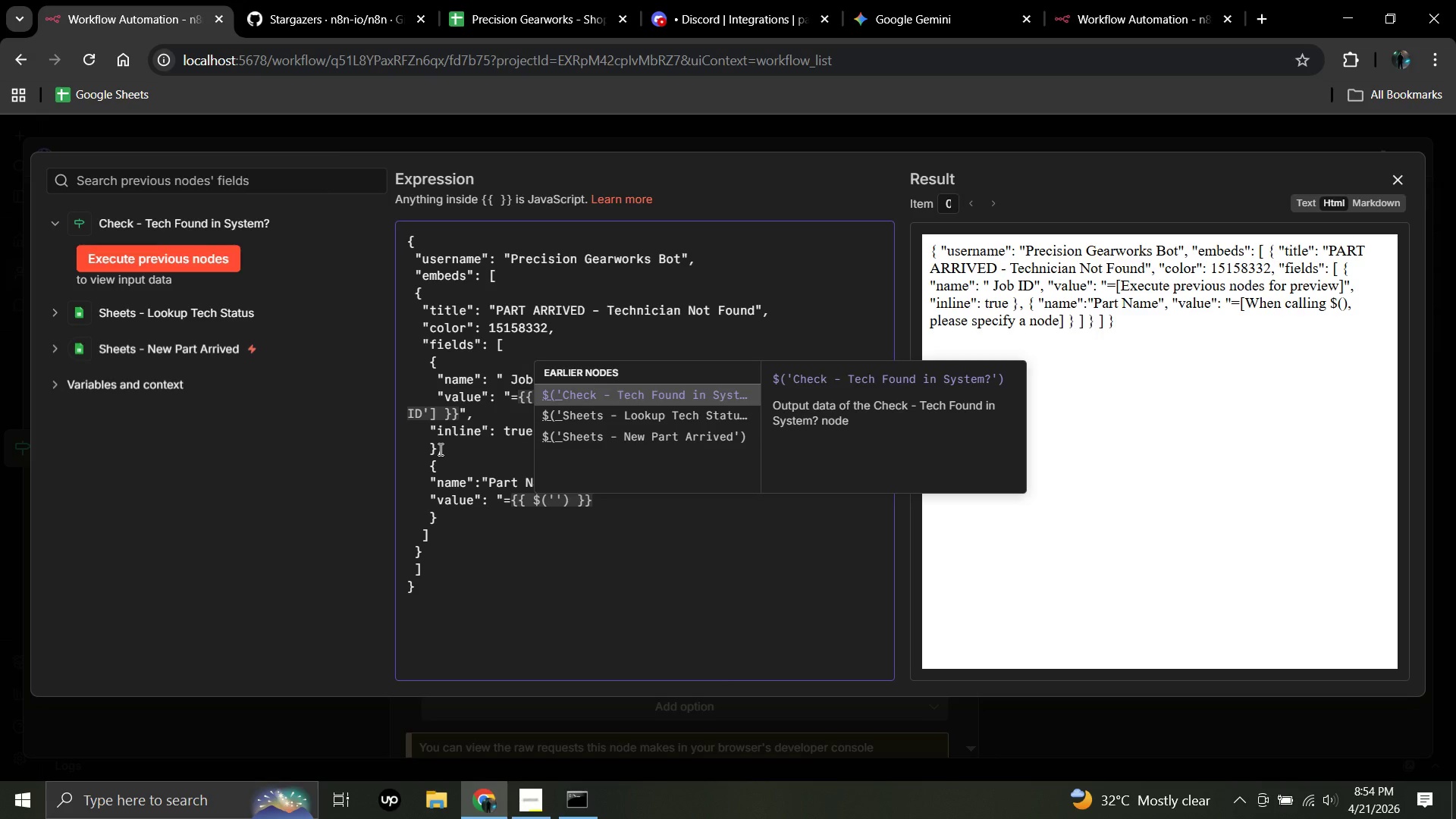 
type(Sheets - New Part Arrived)
 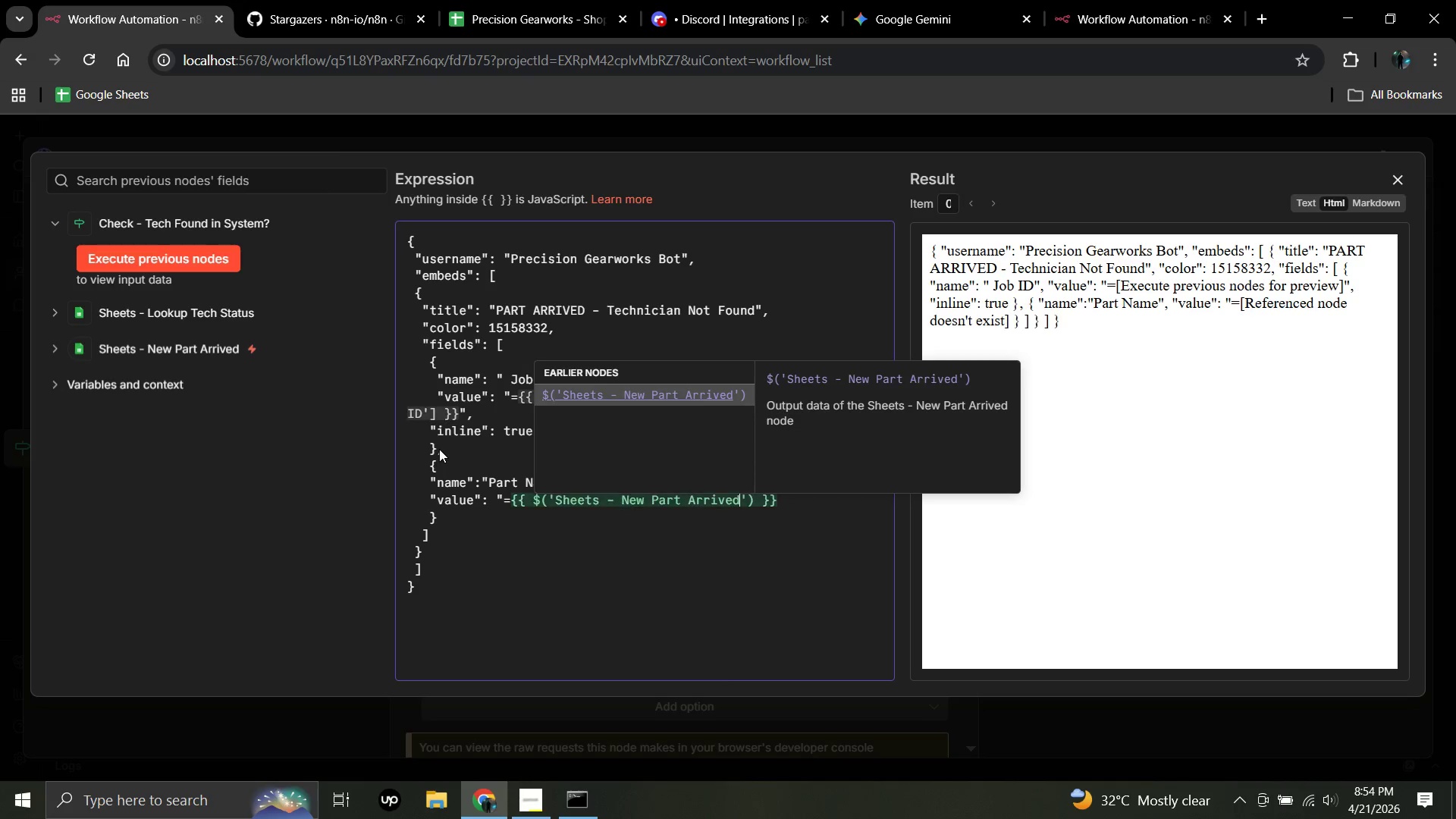 
wait(6.03)
 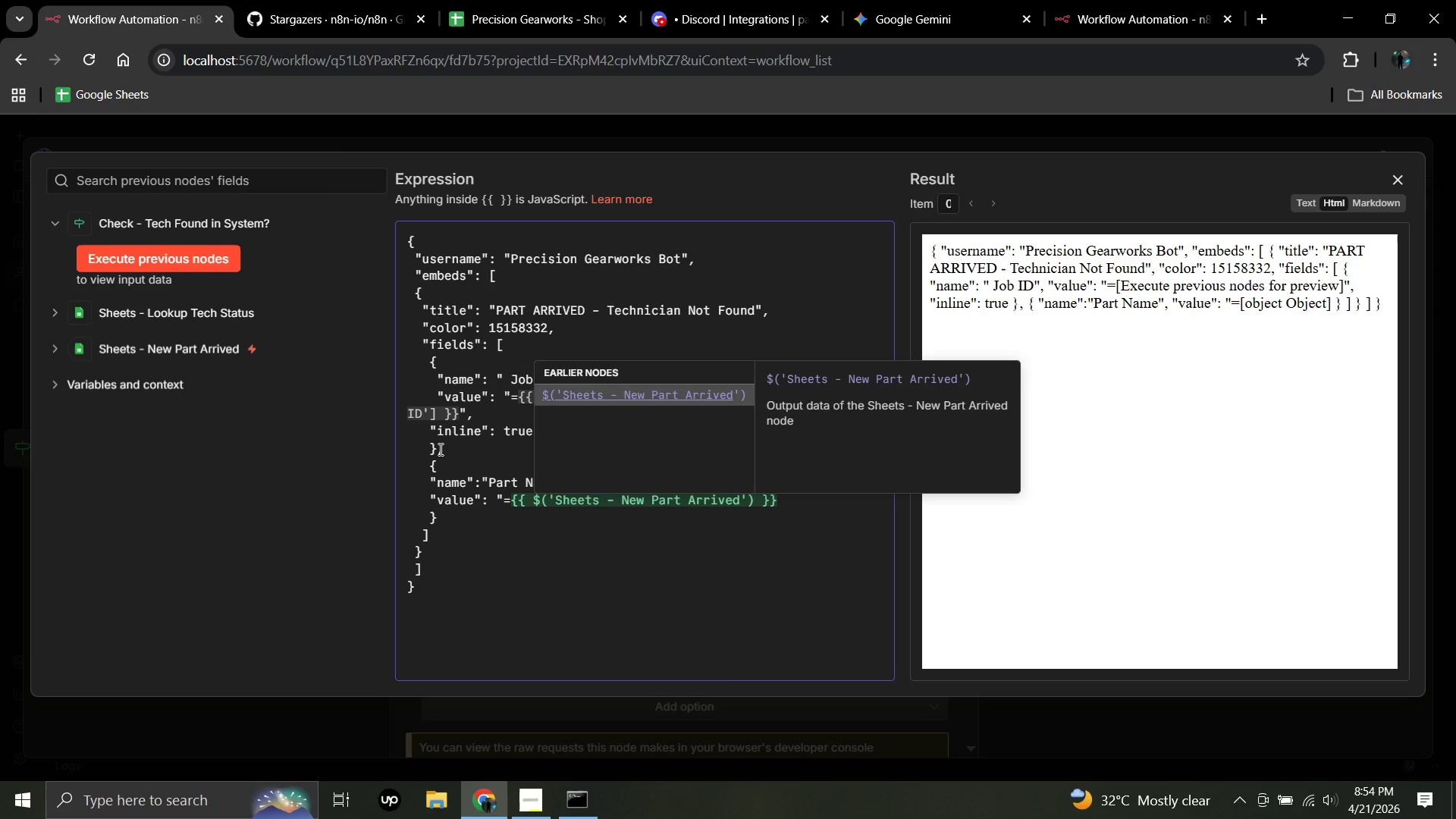 
left_click([753, 502])
 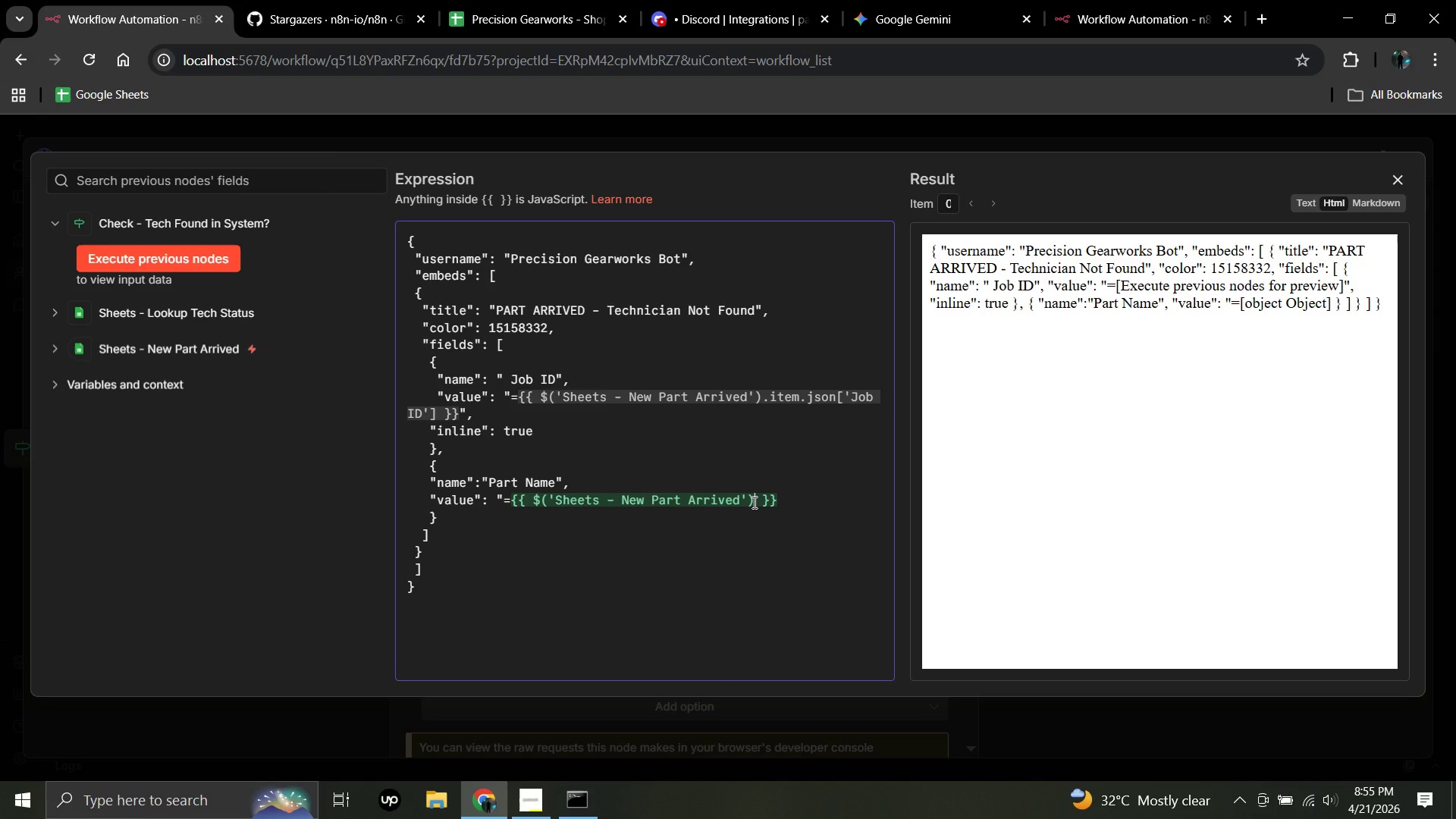 
type(.item.)
 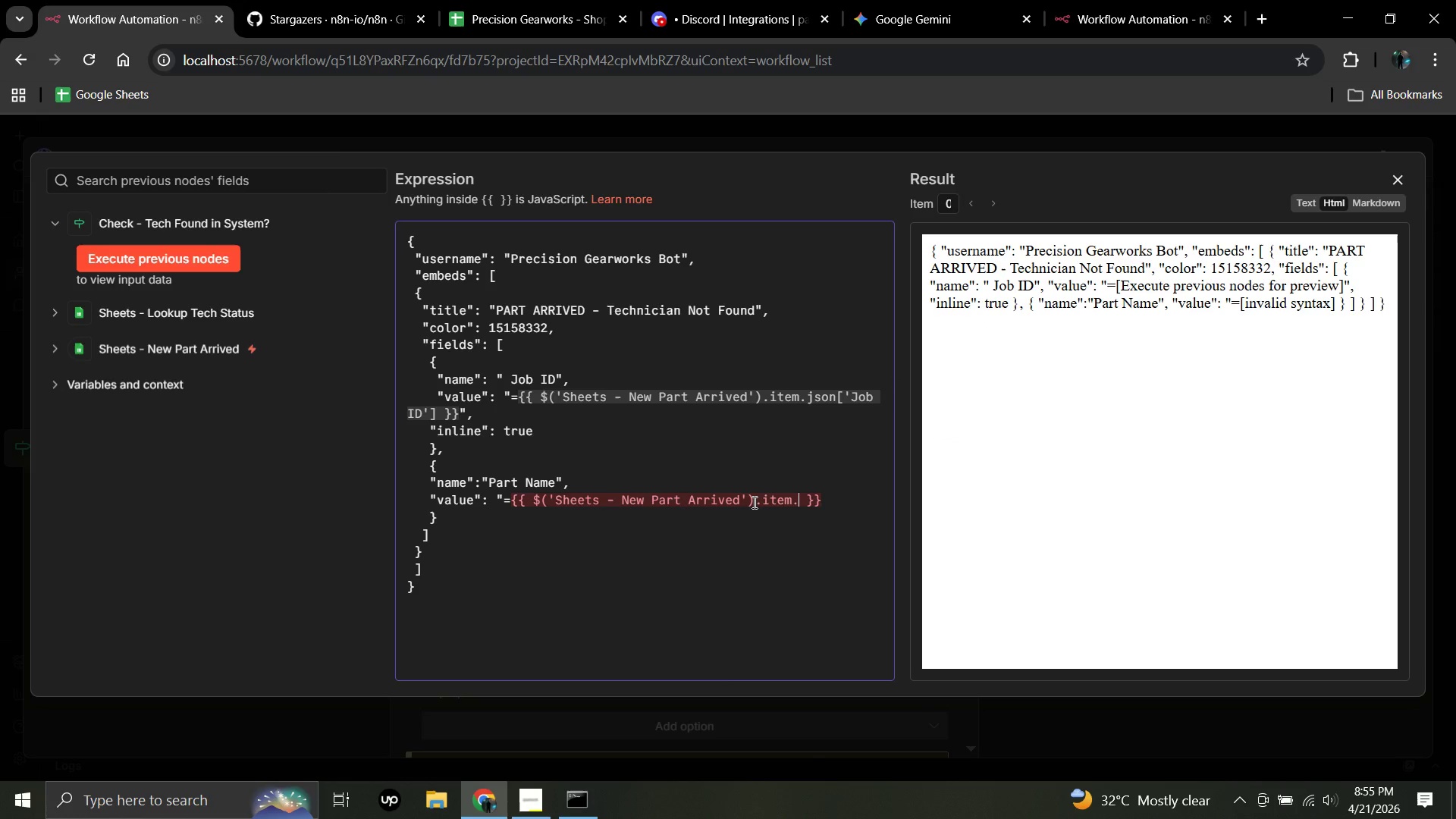 
type(json)
 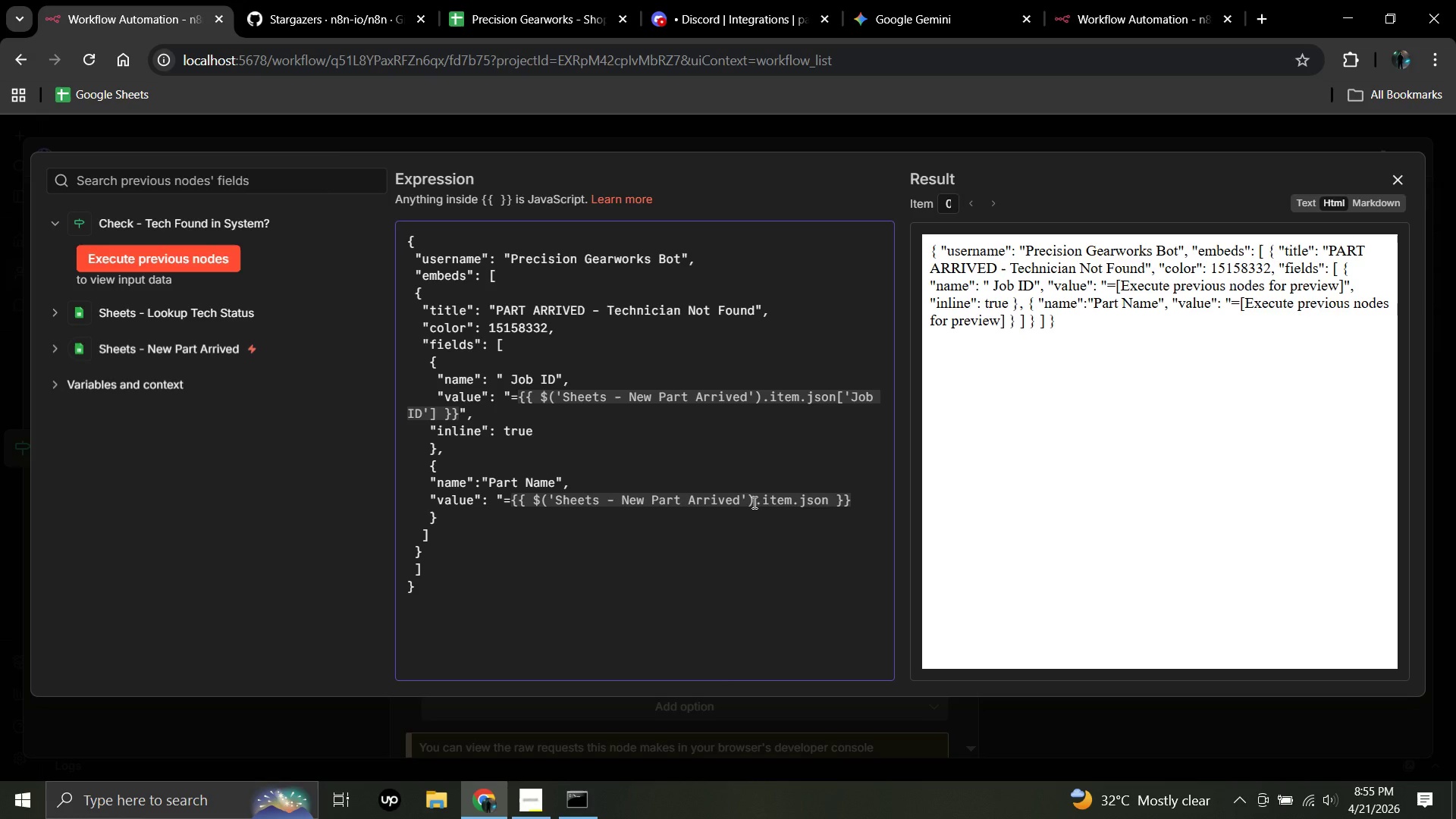 
key(Shift+BracketLeft)
 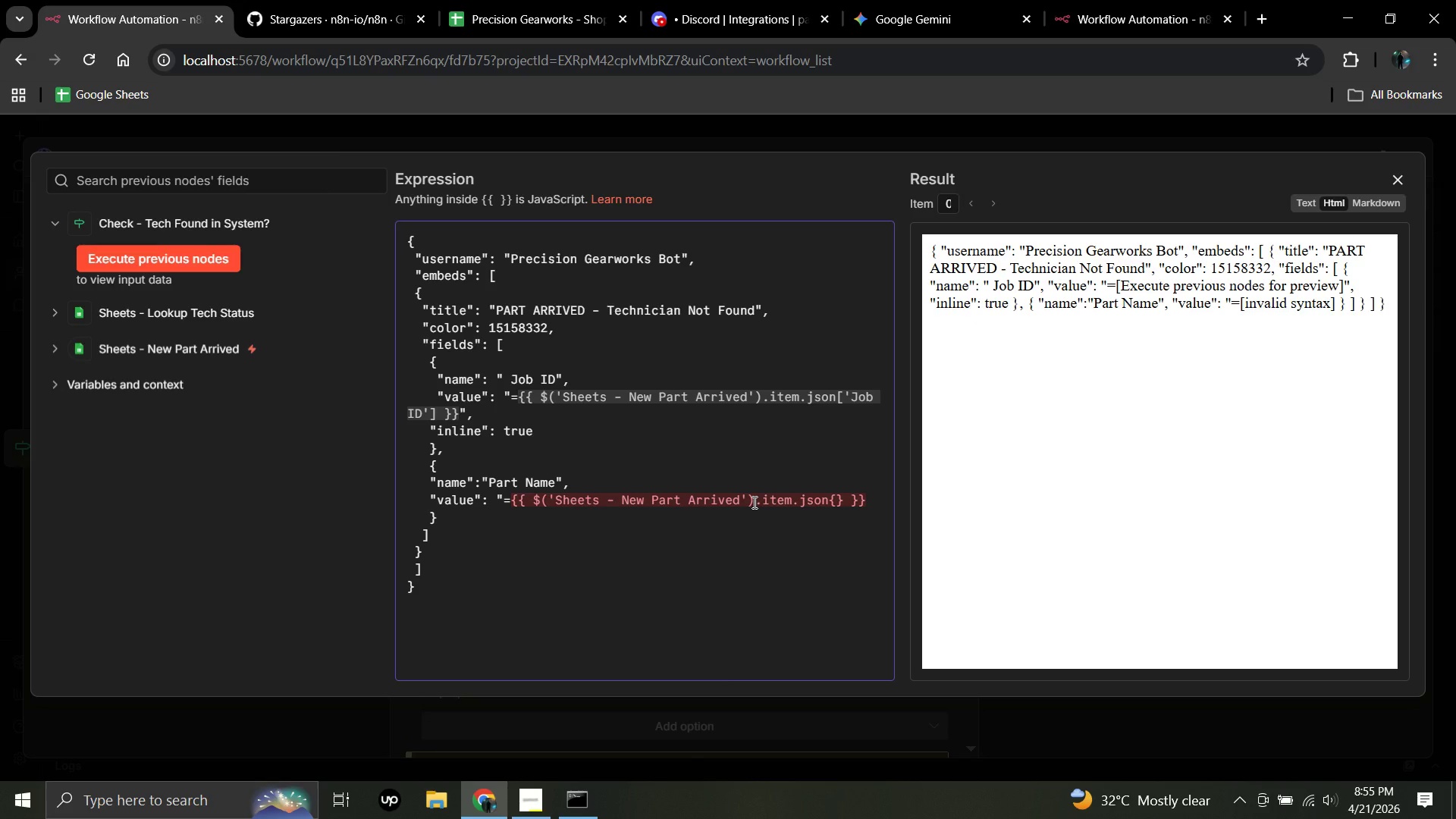 
key(Backspace)
 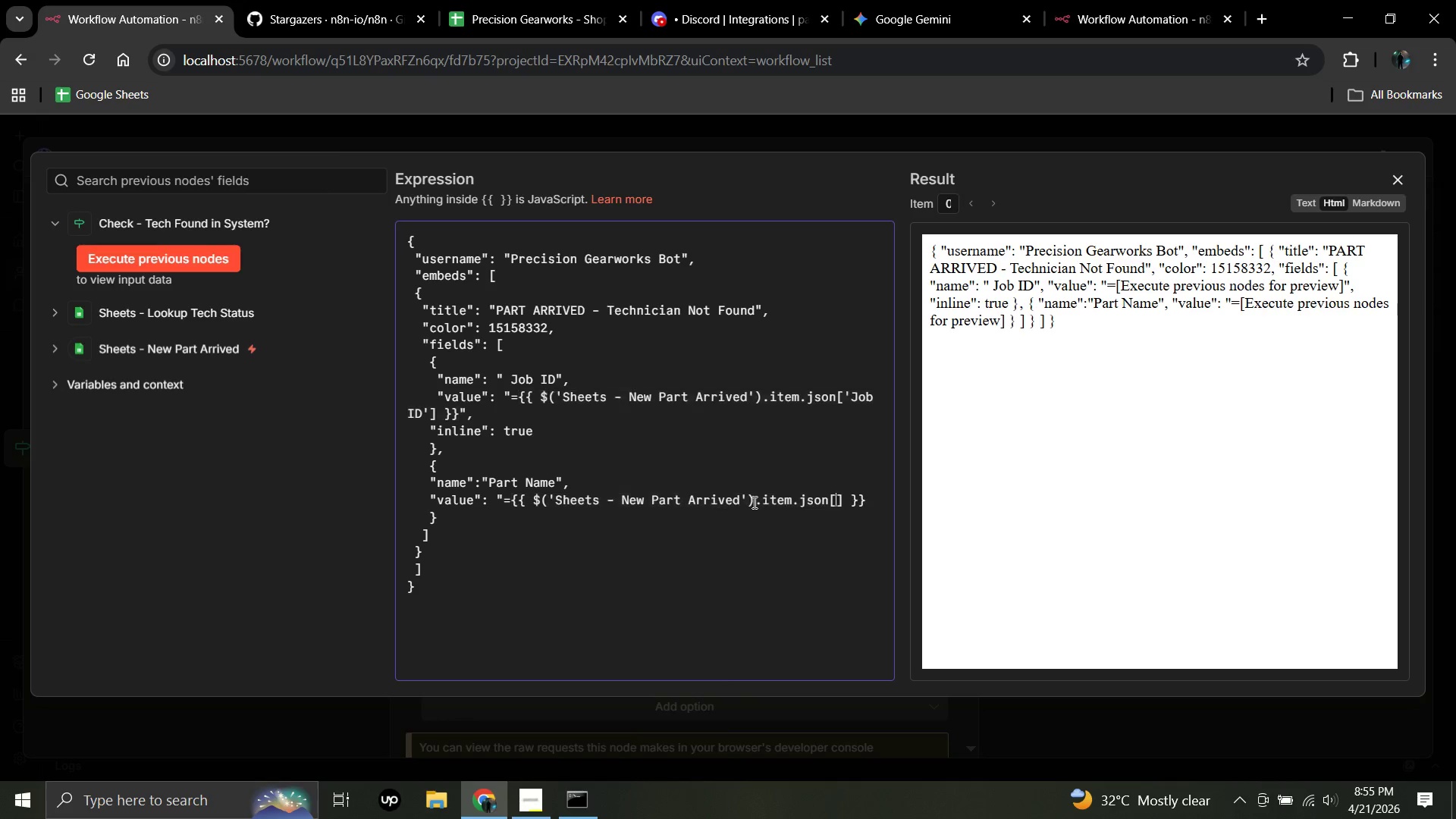 
key(BracketLeft)
 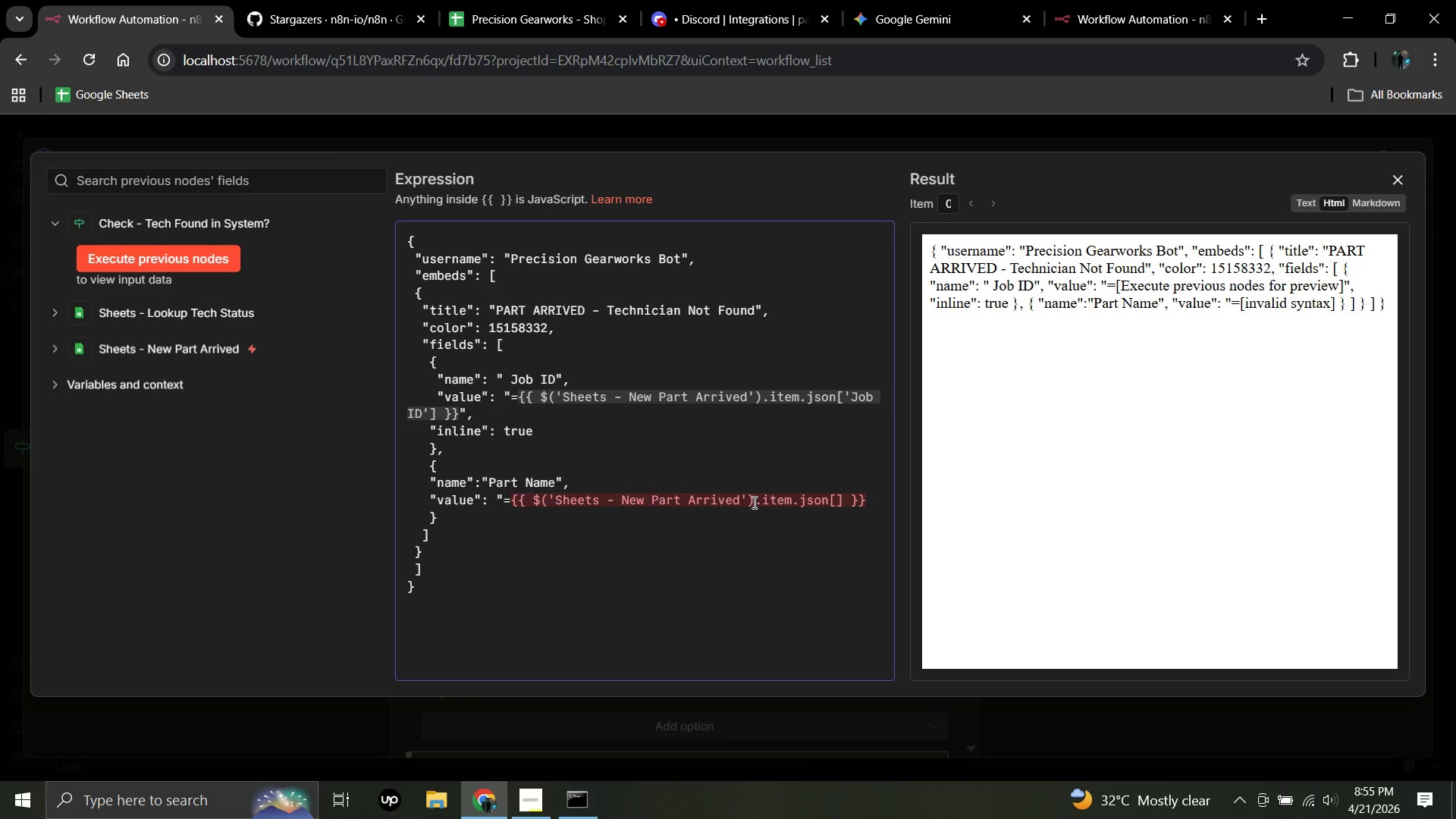 
key(Quote)
 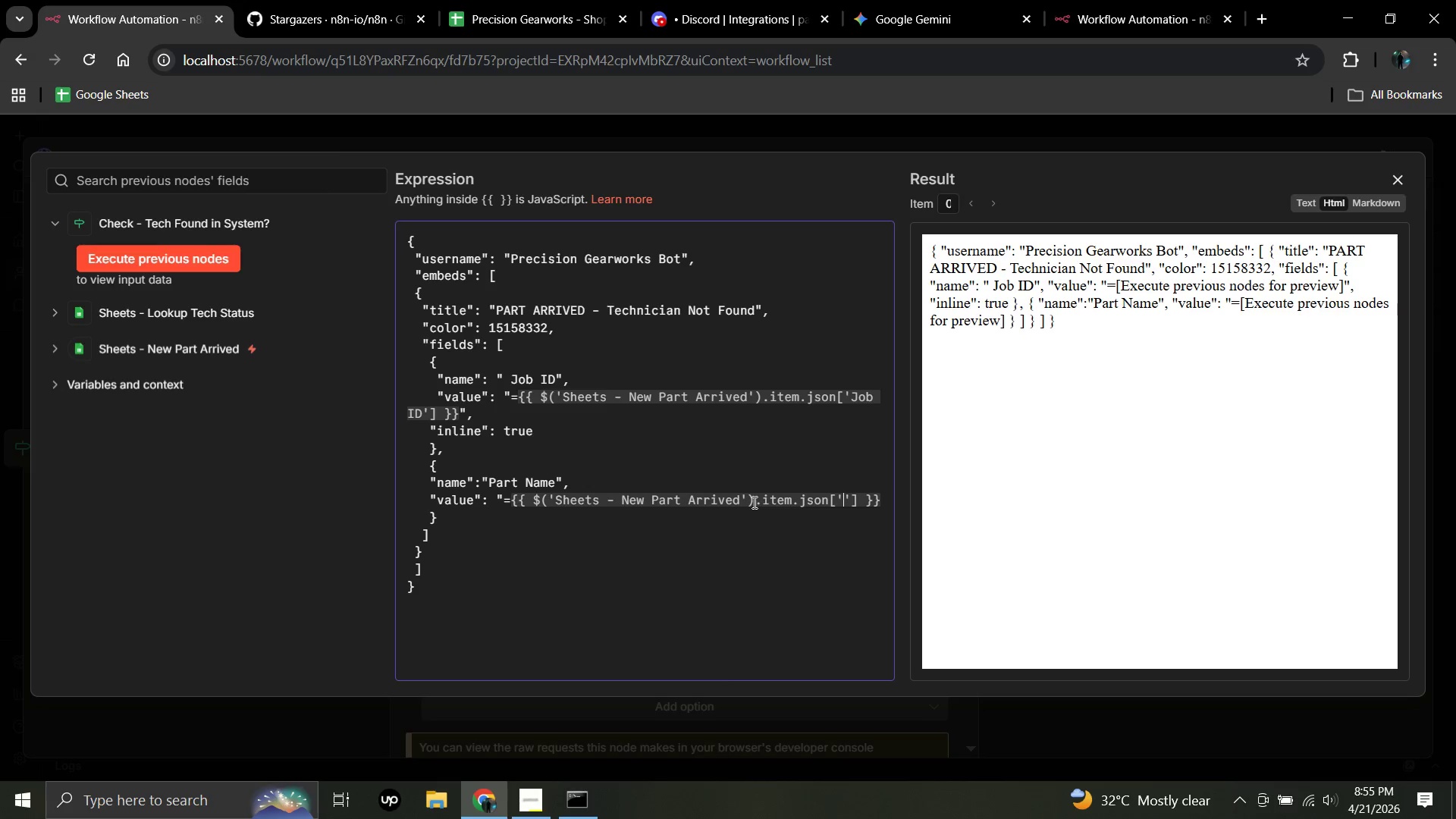 
type(Part Name)
 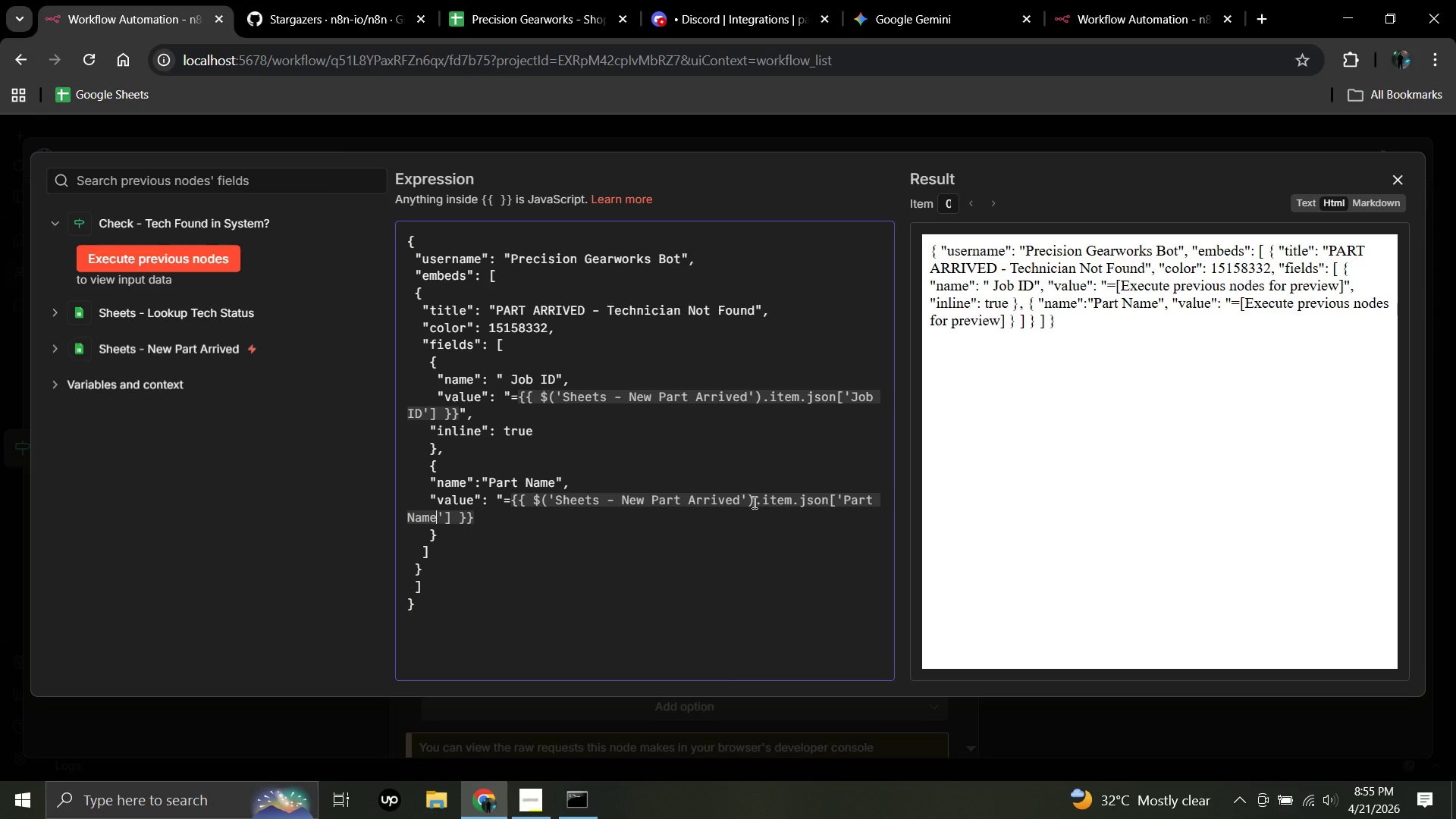 
wait(6.73)
 